 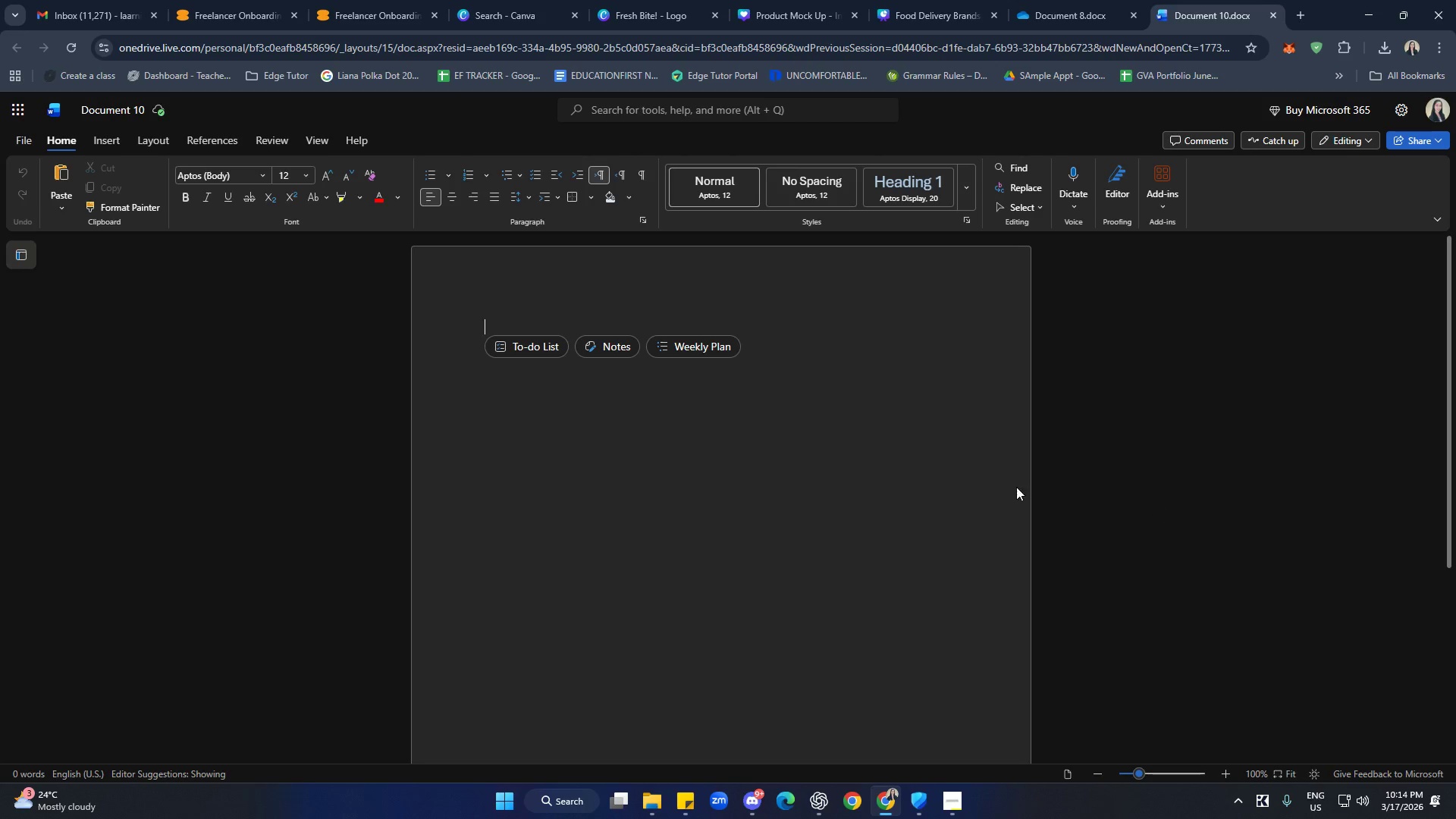 
left_click([827, 813])
 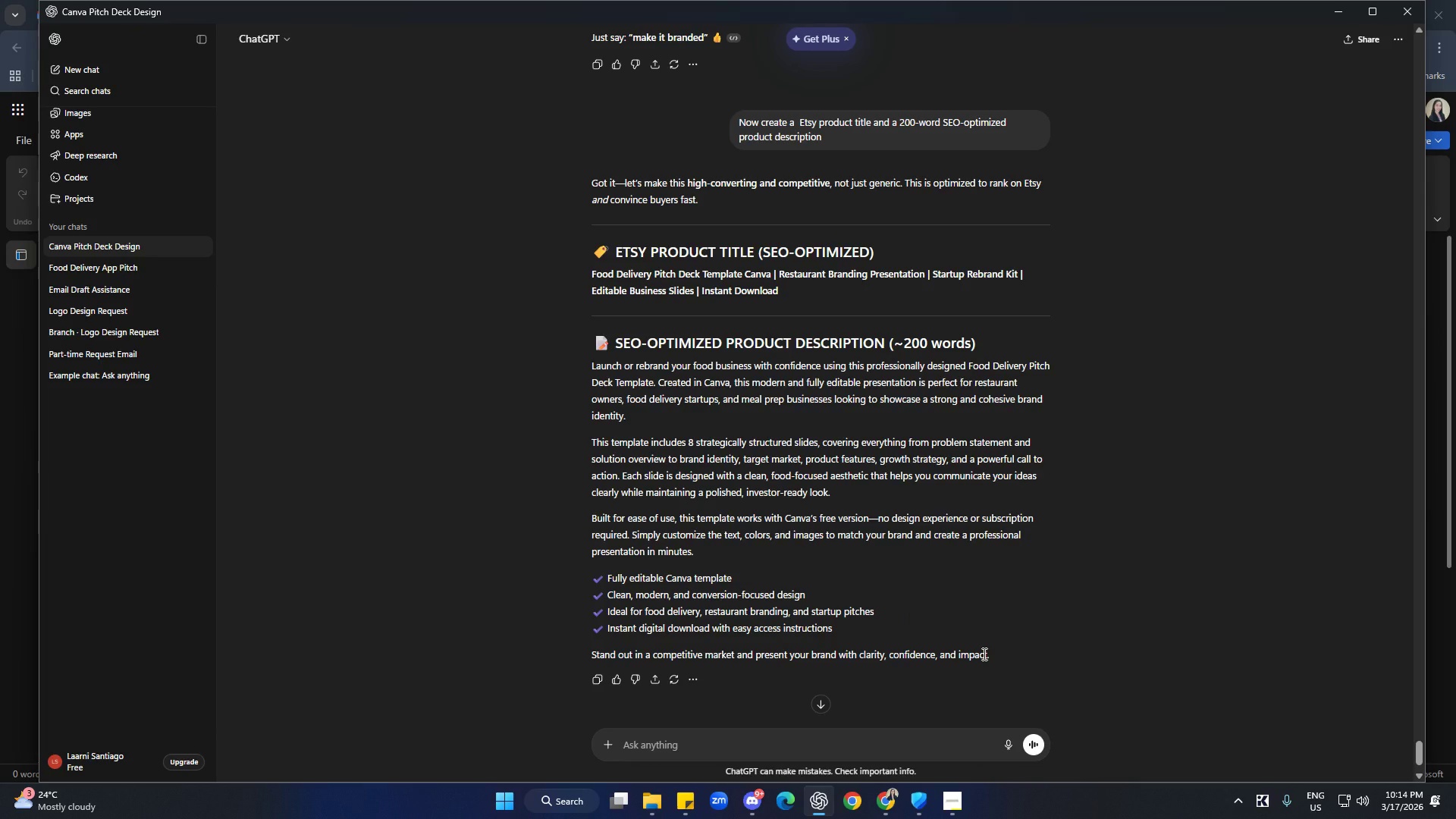 
wait(14.12)
 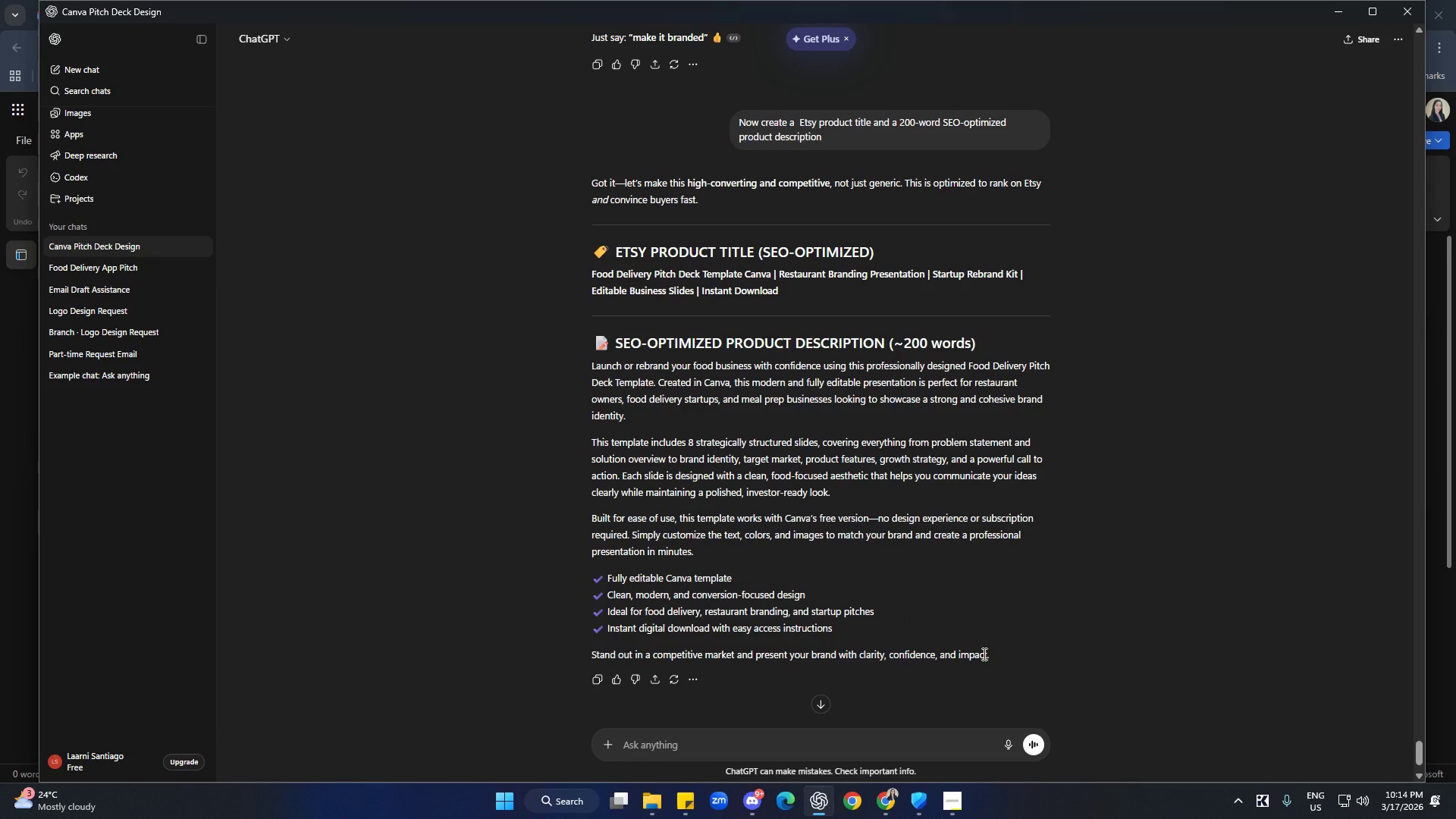 
left_click_drag(start_coordinate=[614, 249], to_coordinate=[849, 297])
 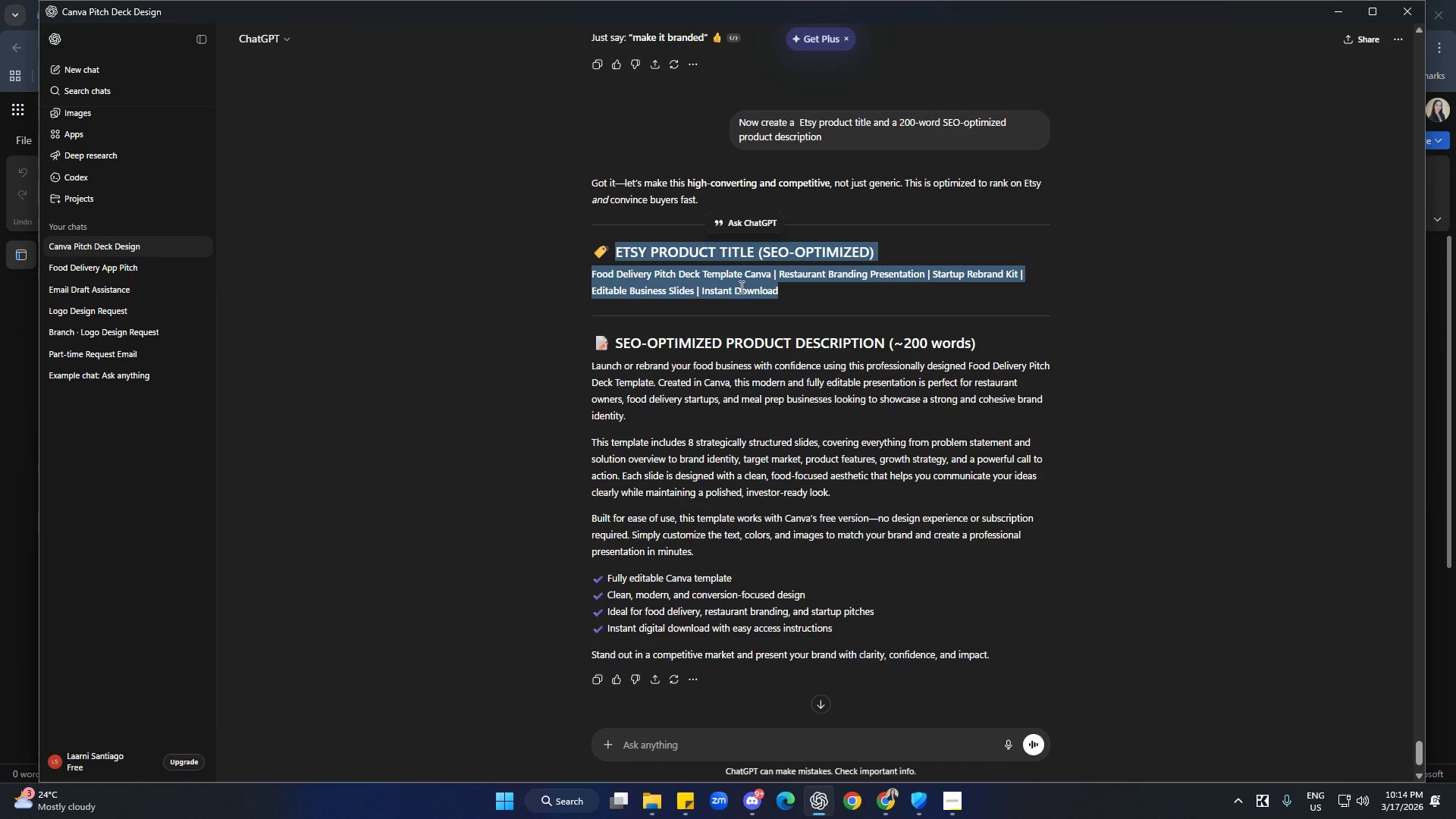 
key(Control+C)
 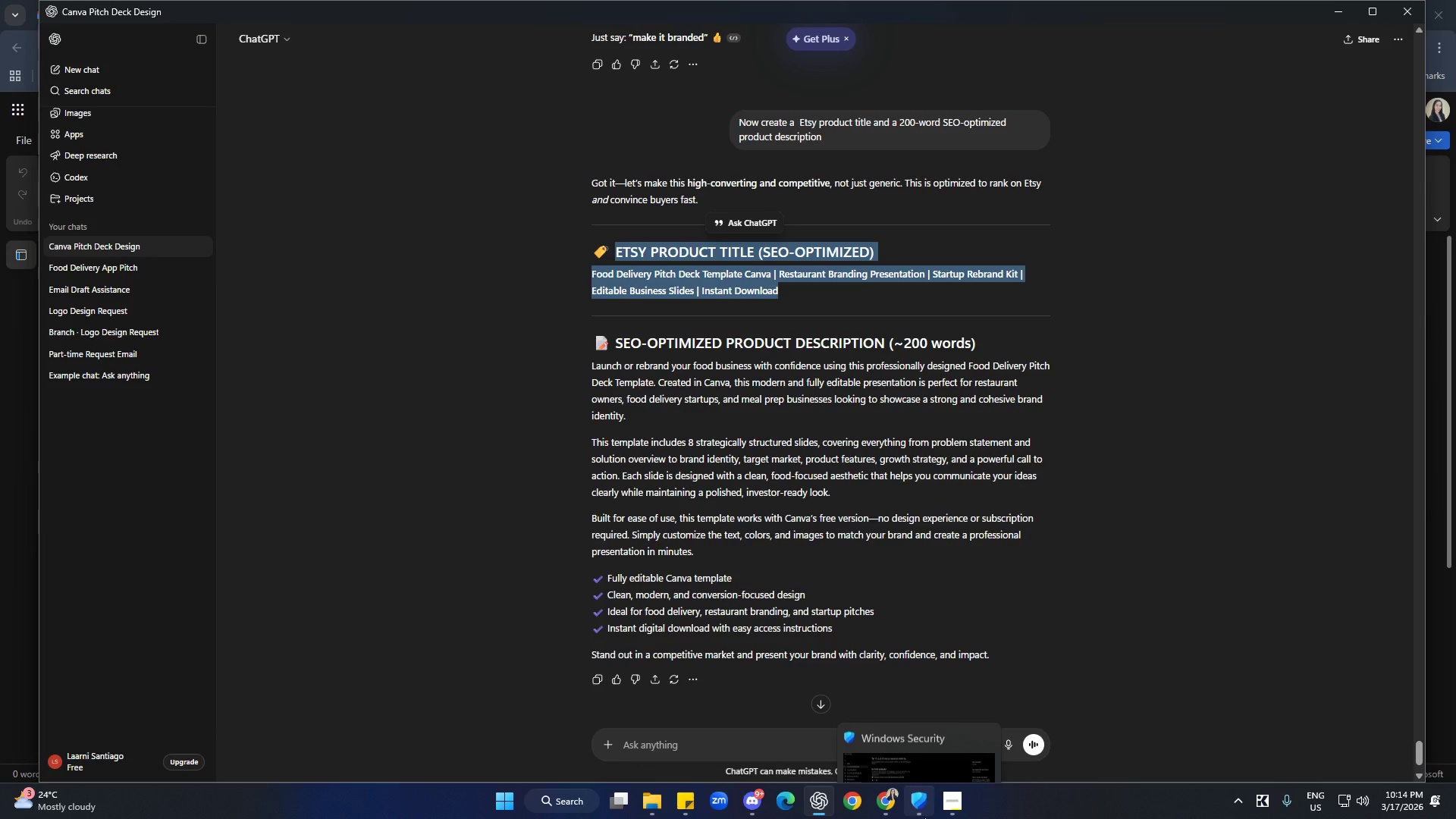 
left_click([891, 809])
 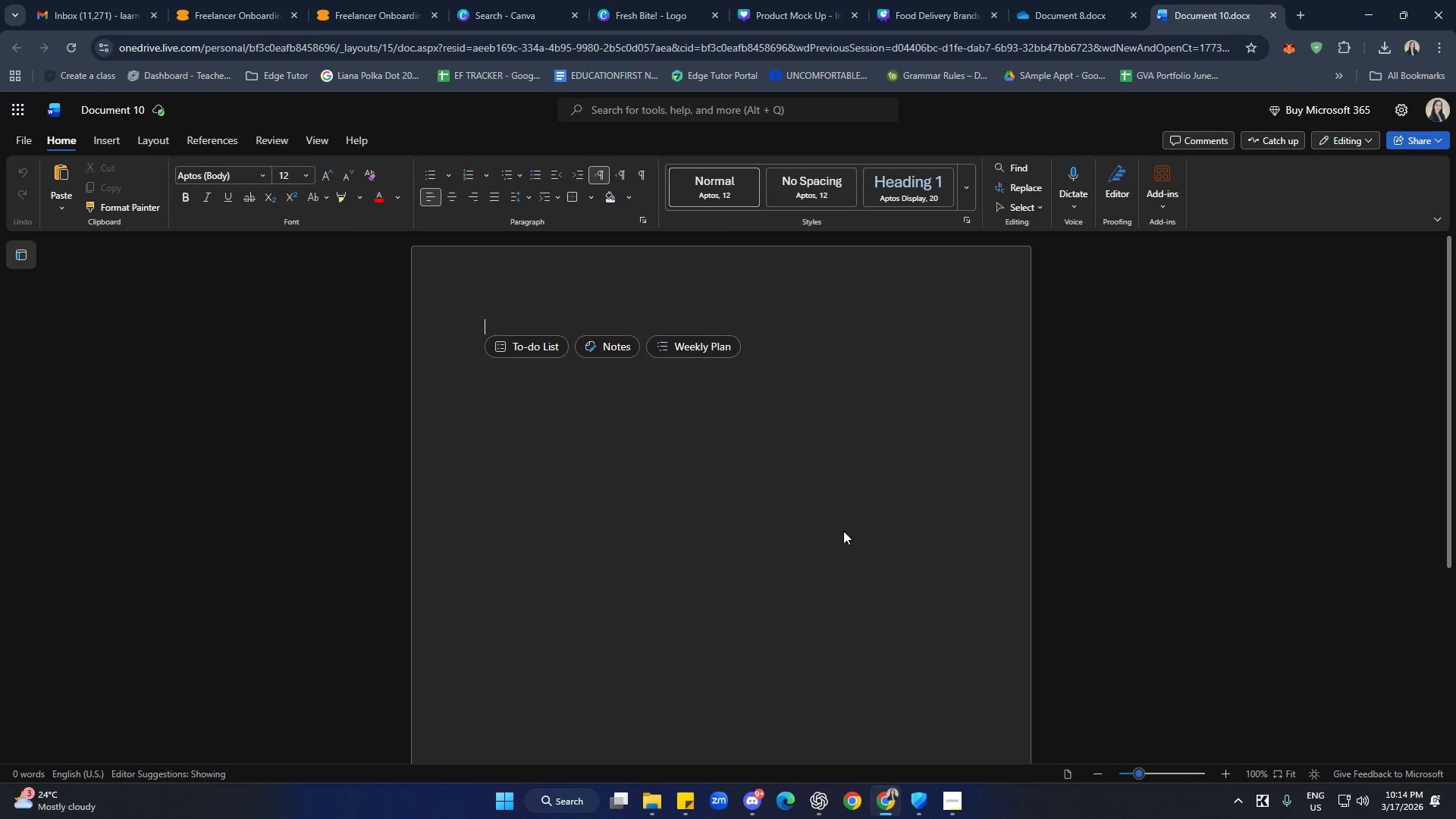 
left_click([744, 466])
 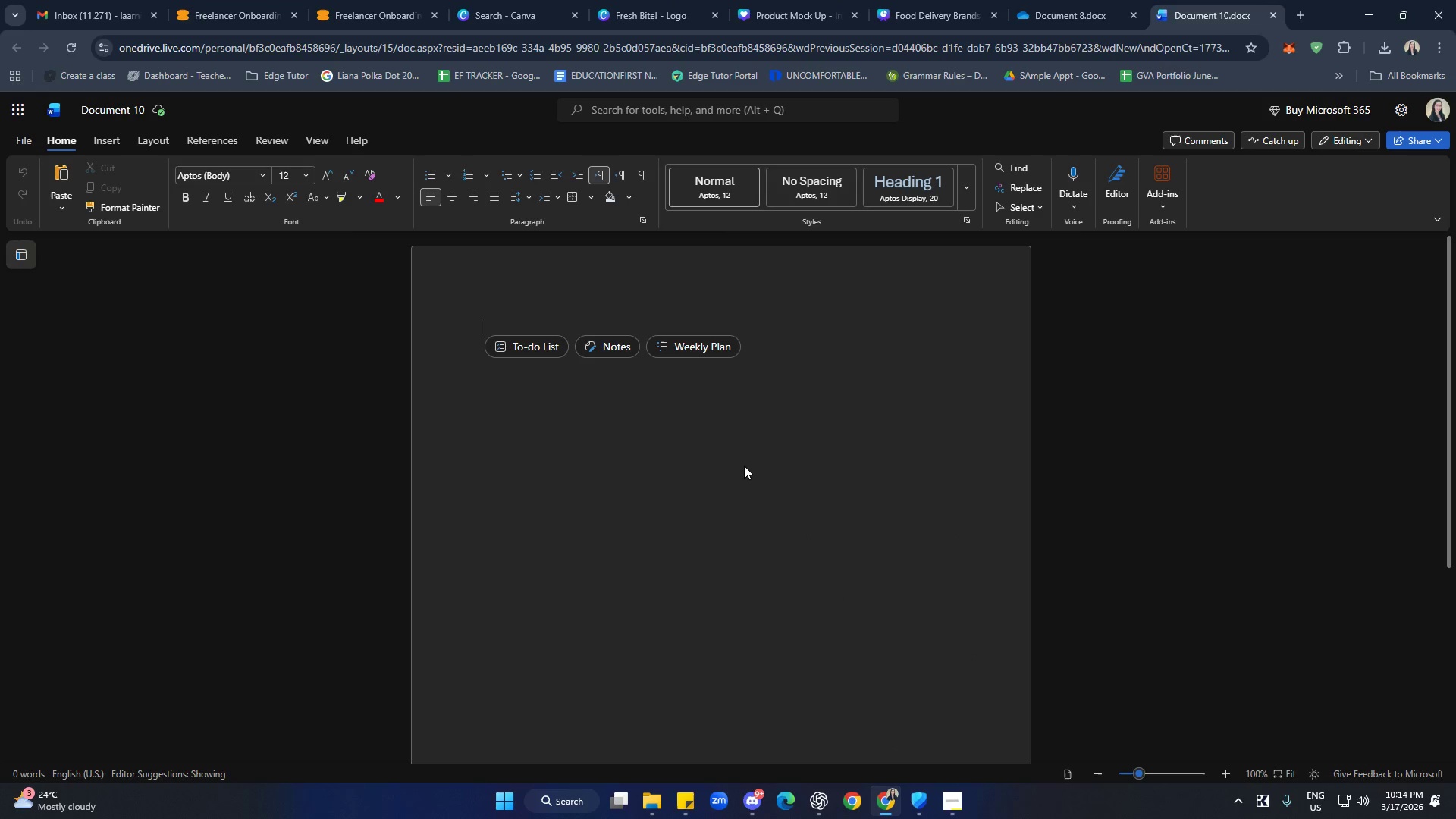 
key(Control+ControlLeft)
 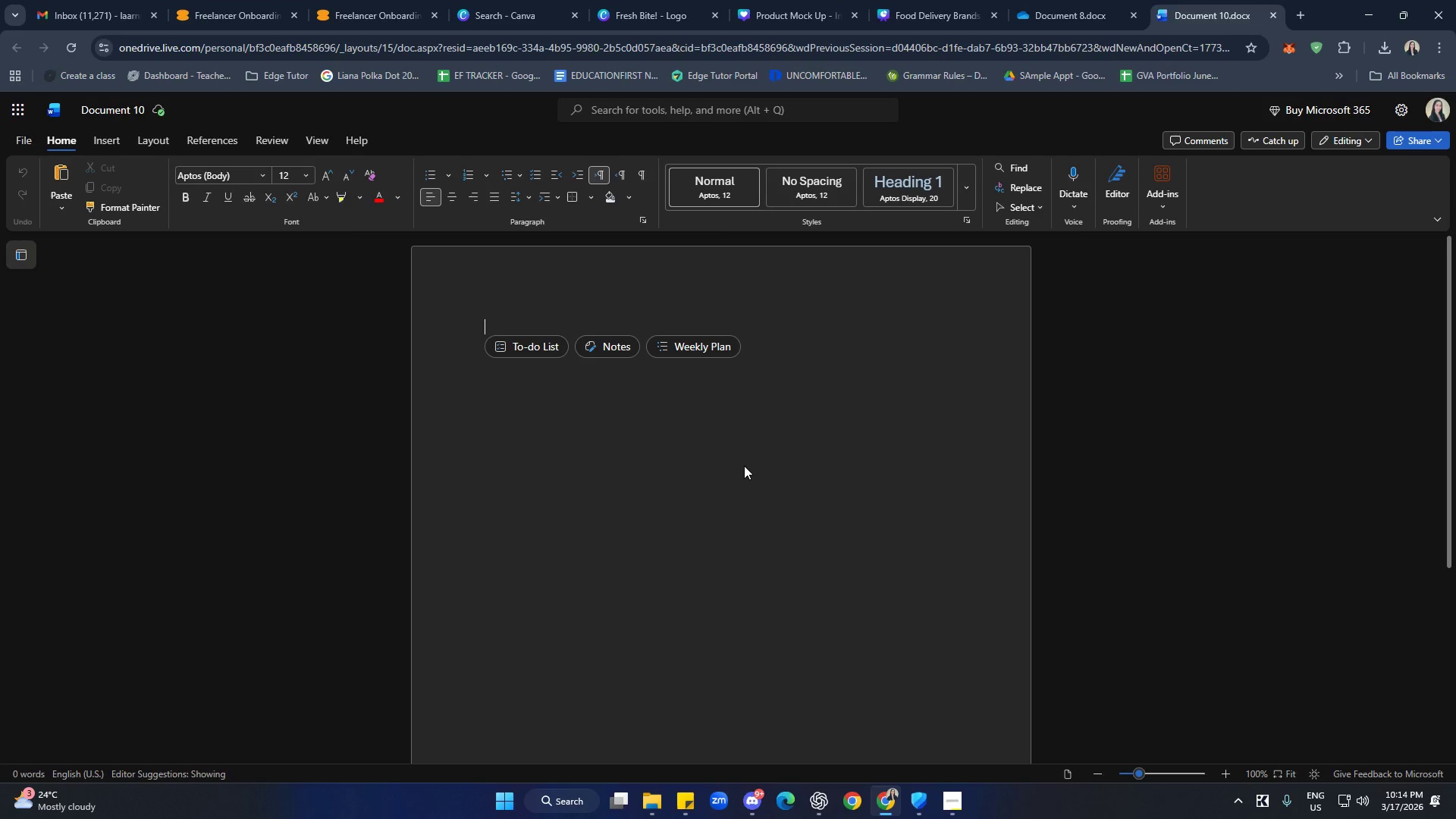 
key(Control+V)
 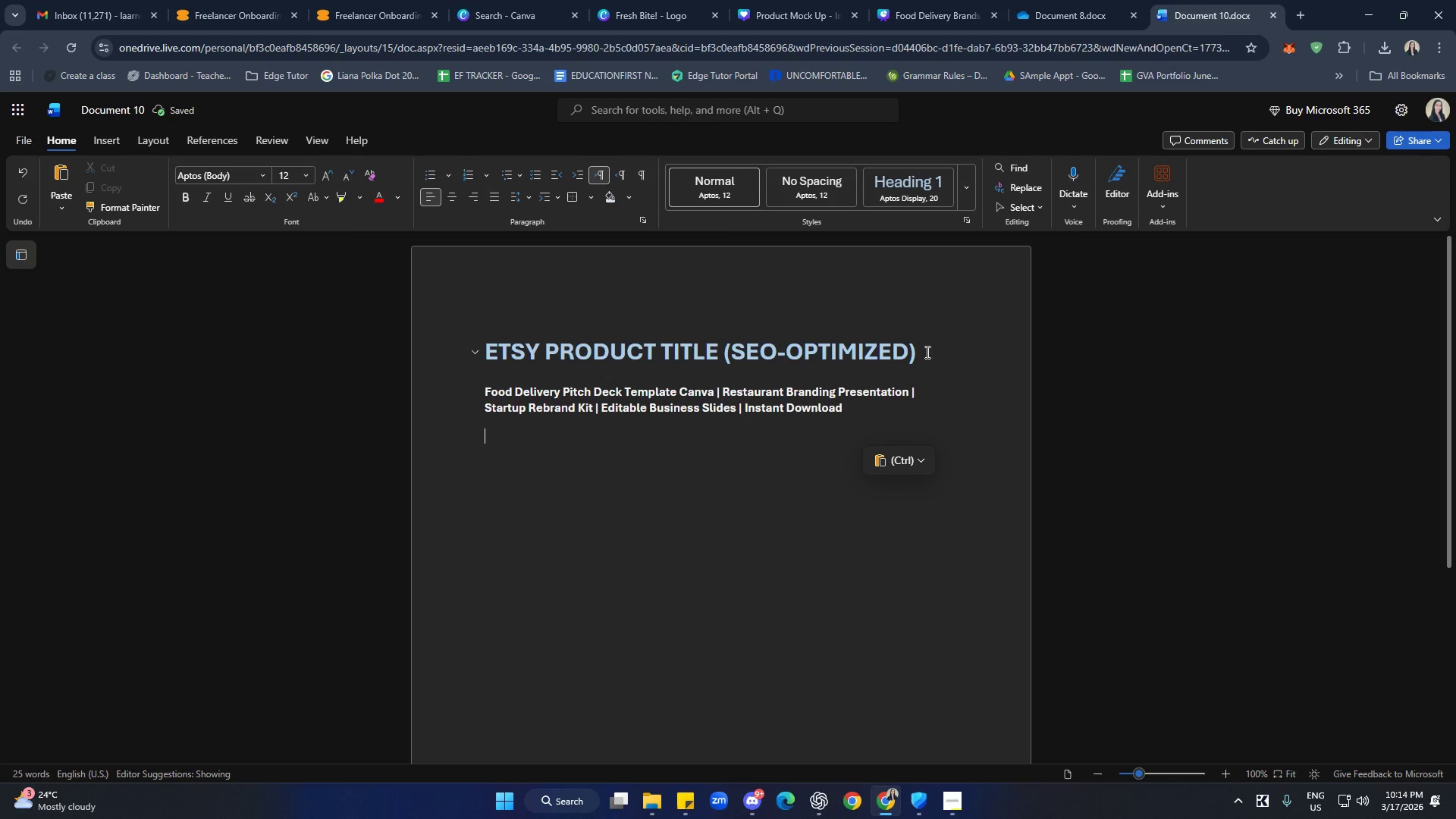 
left_click([926, 351])
 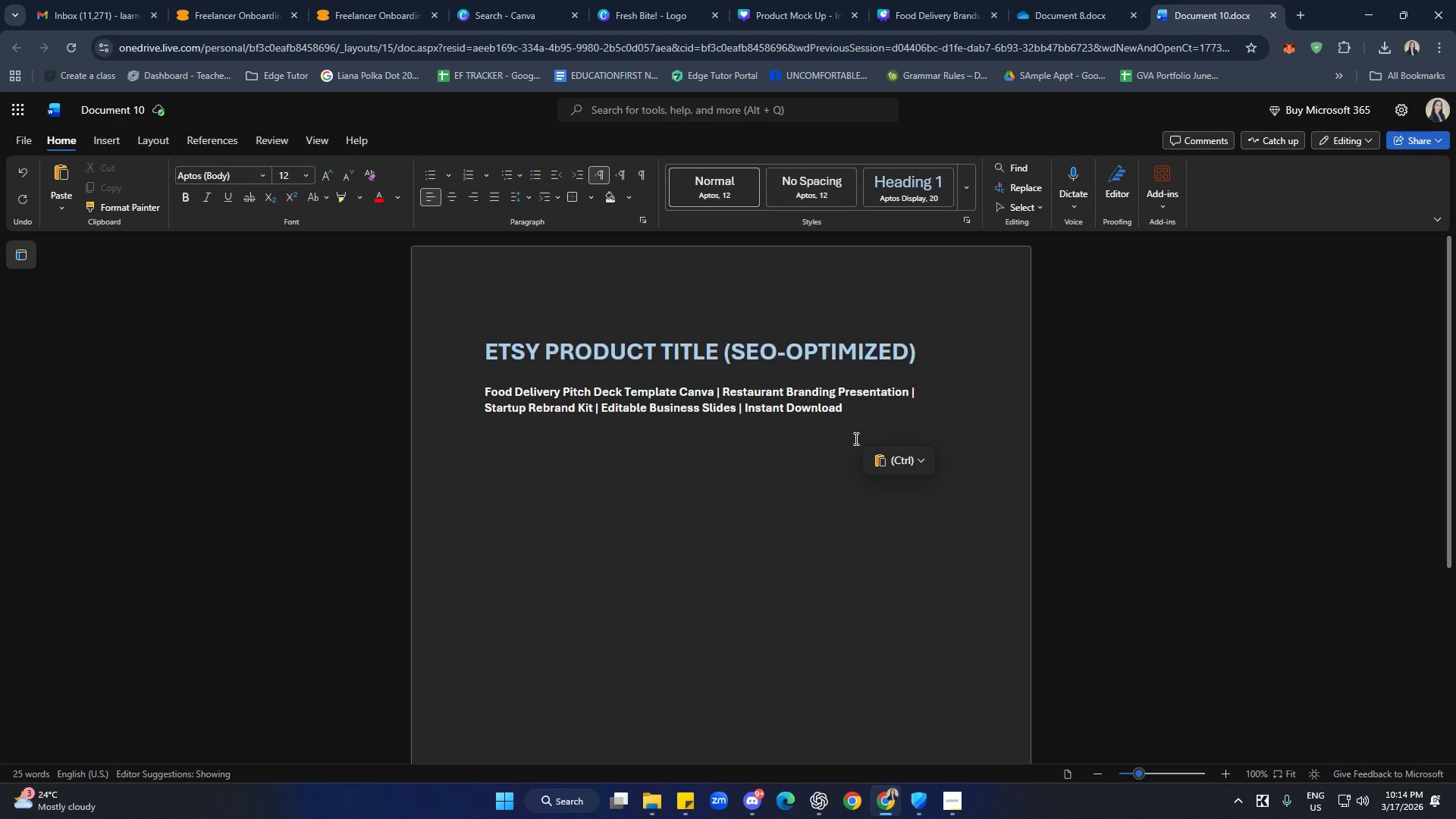 
left_click([845, 491])
 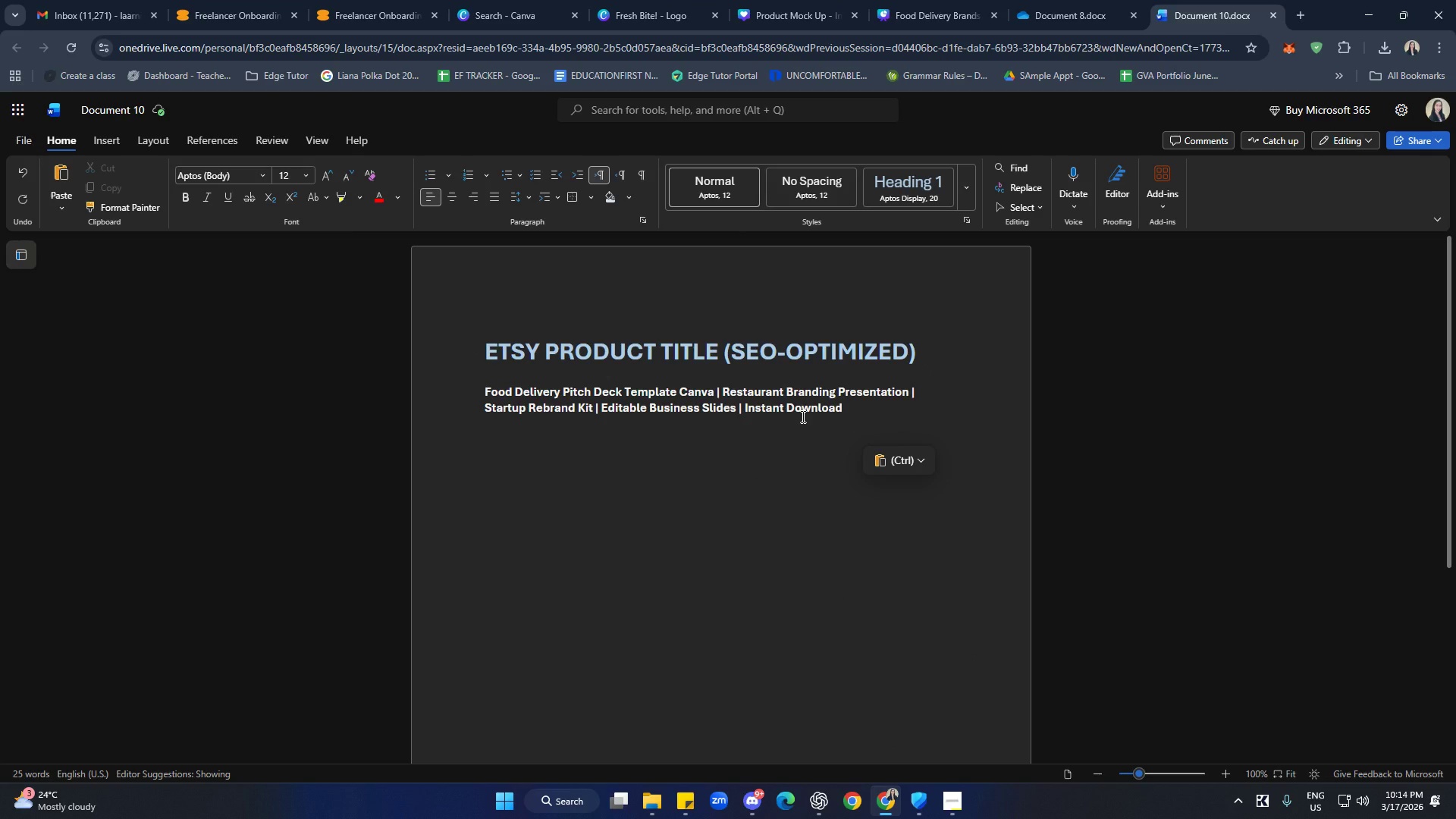 
left_click_drag(start_coordinate=[928, 347], to_coordinate=[469, 355])
 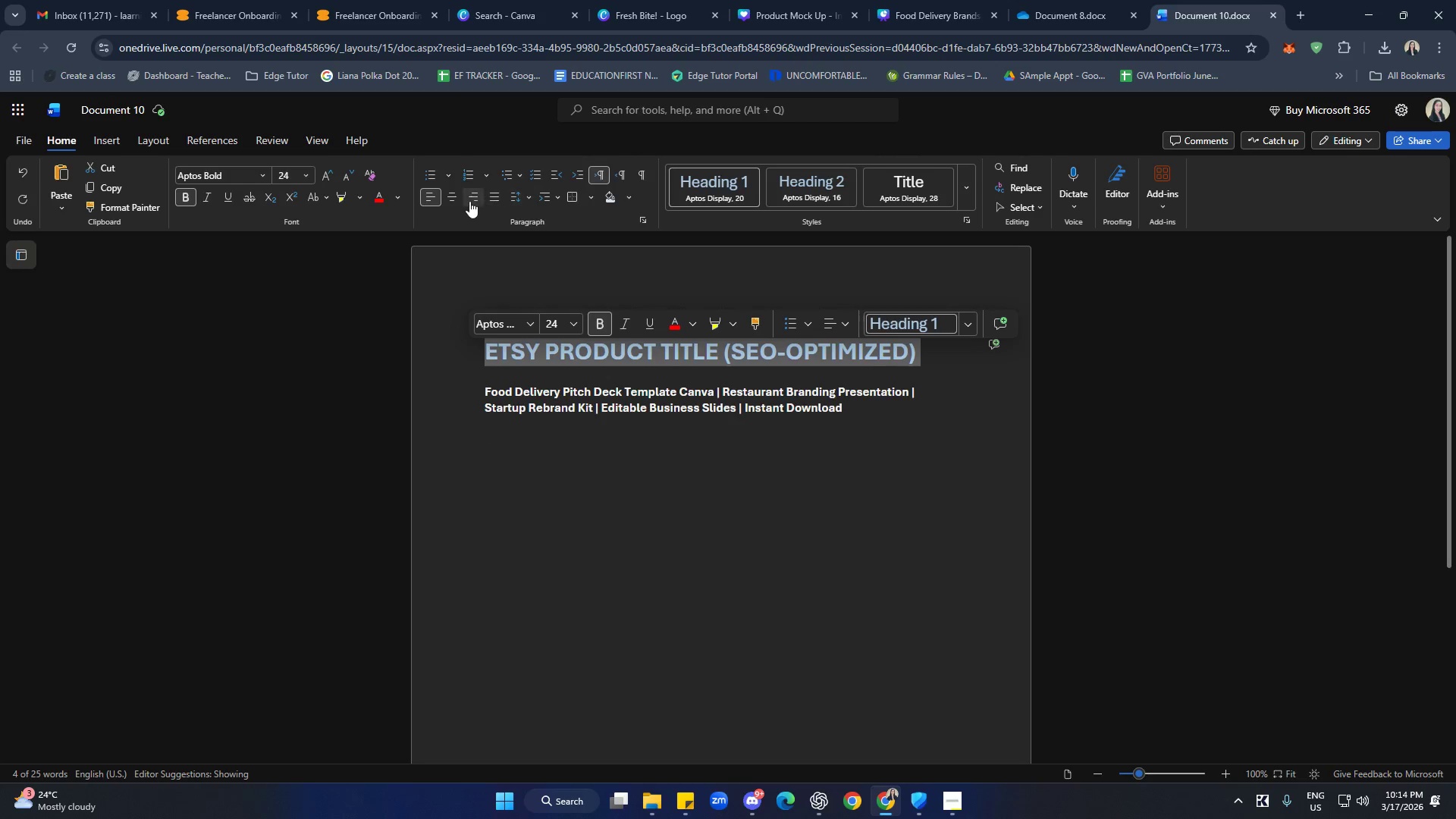 
left_click([456, 199])
 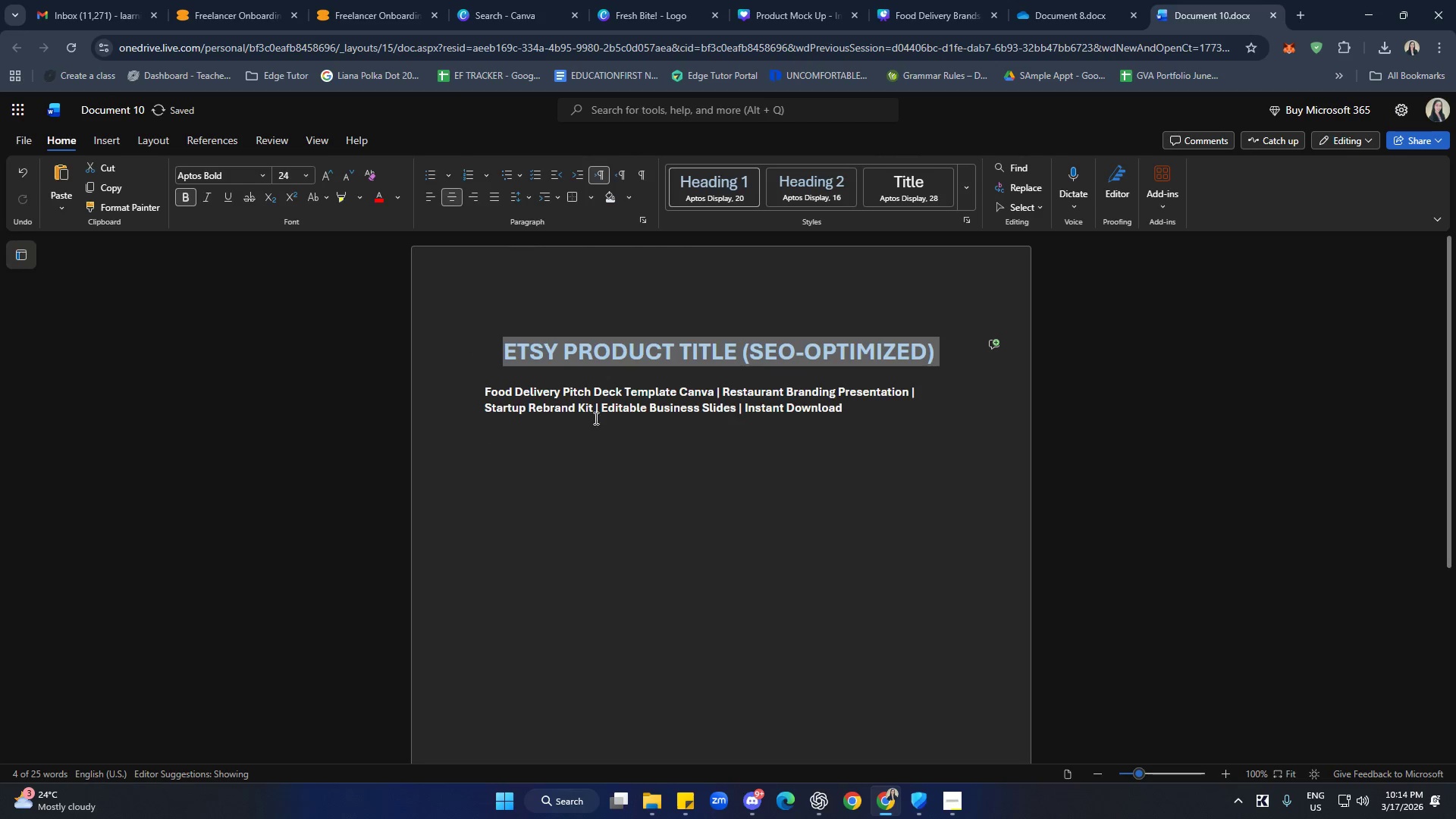 
left_click([718, 497])
 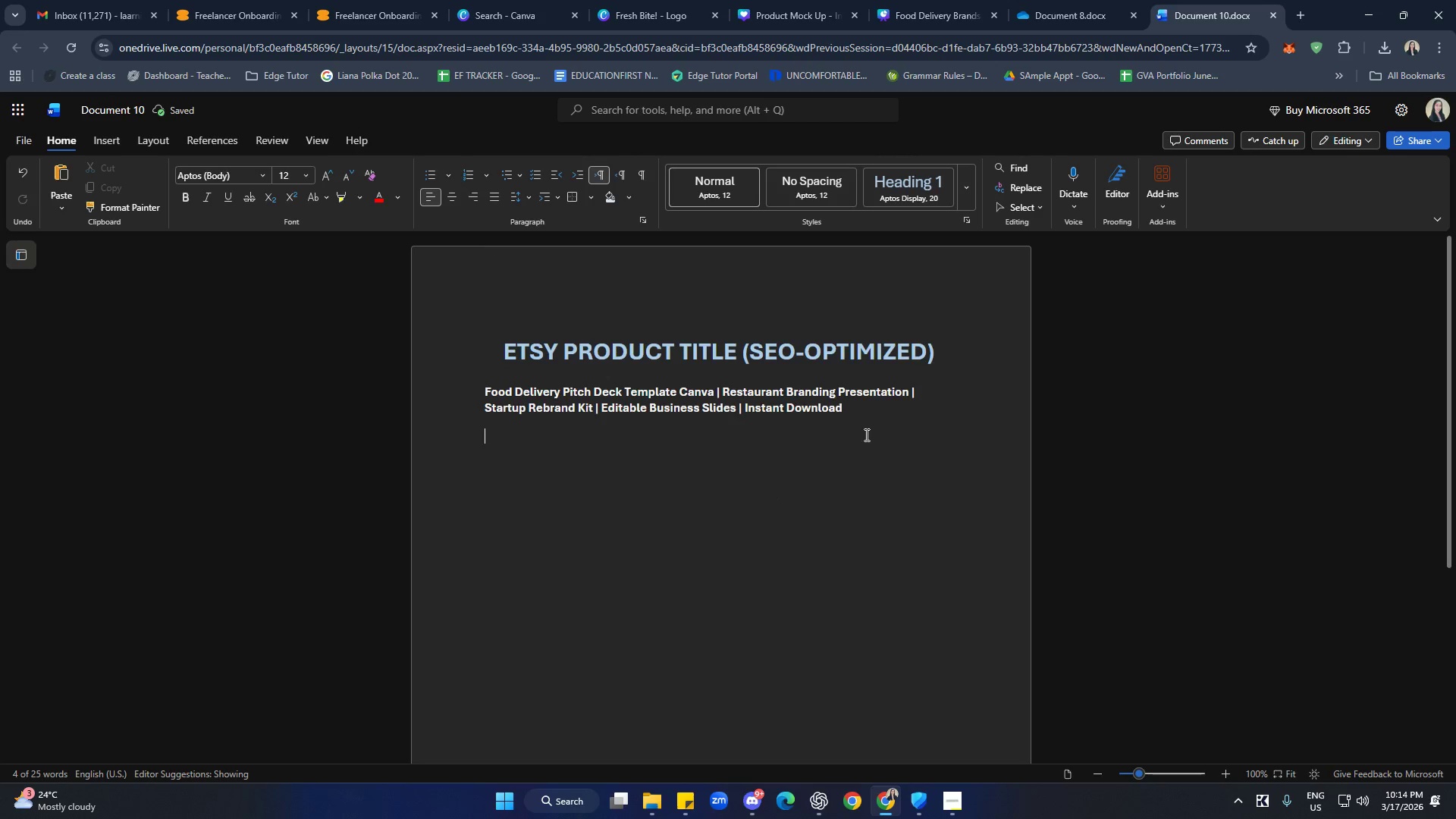 
left_click([871, 422])
 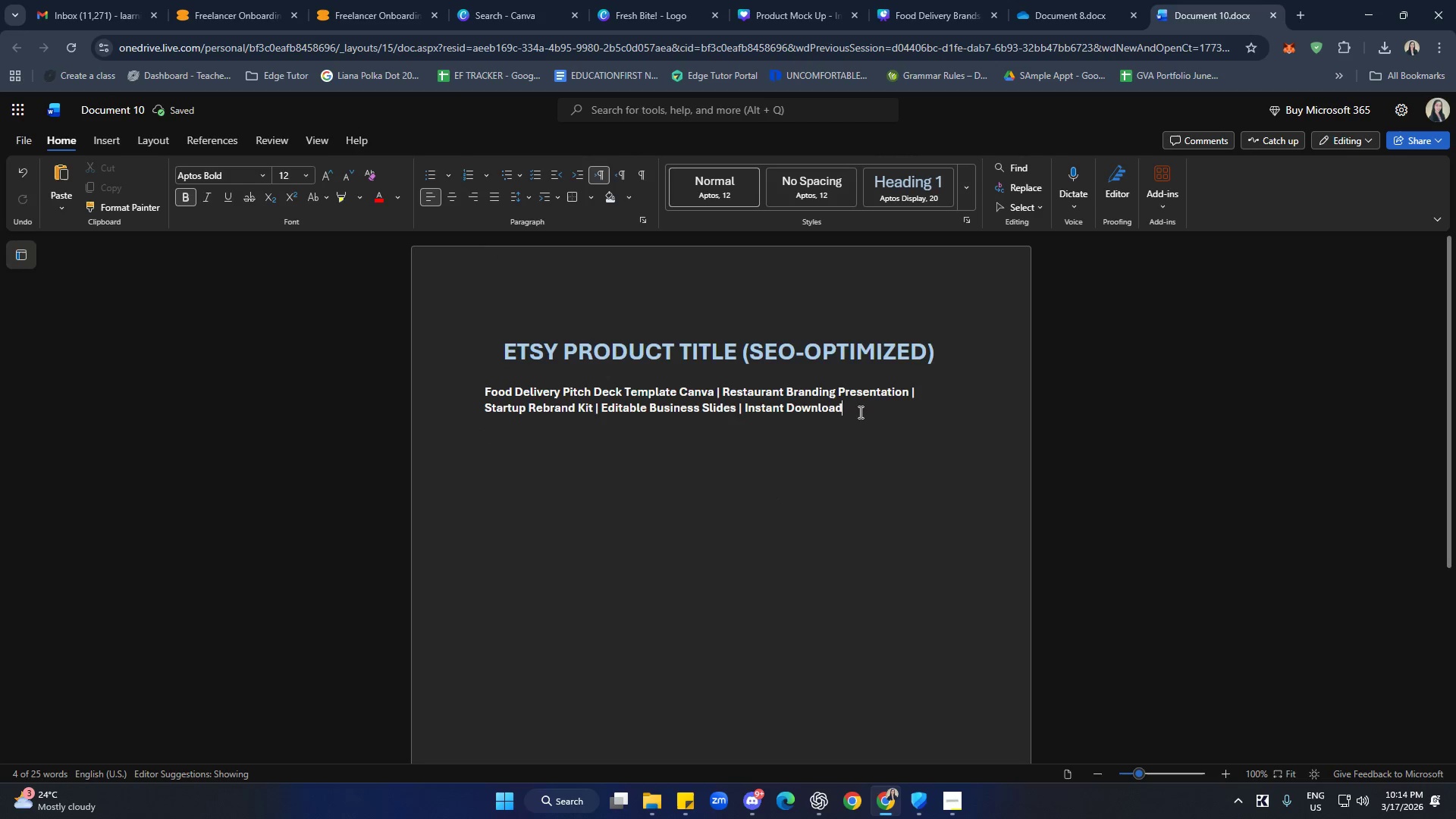 
left_click_drag(start_coordinate=[859, 412], to_coordinate=[478, 394])
 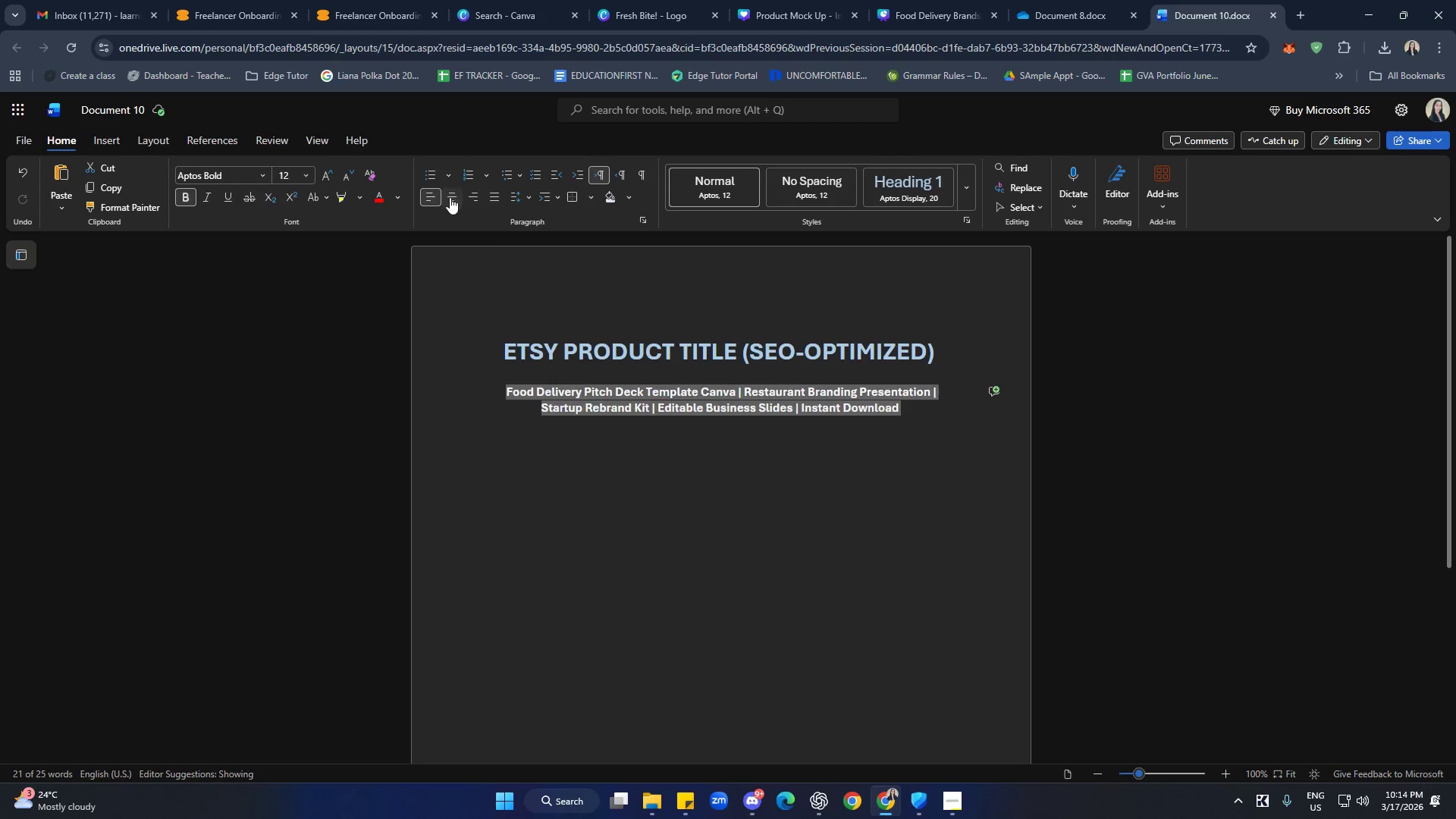 
double_click([684, 563])
 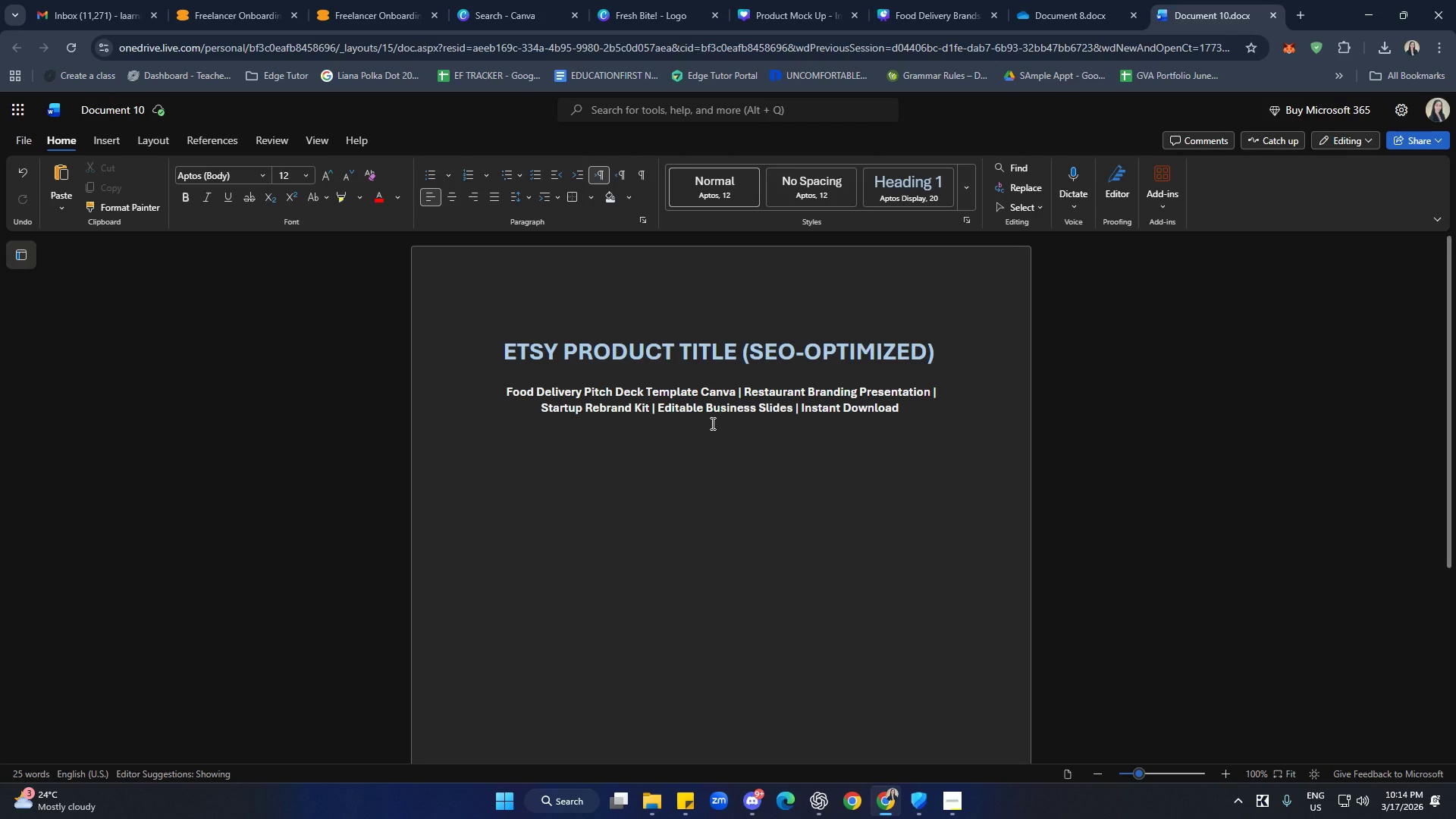 
wait(9.14)
 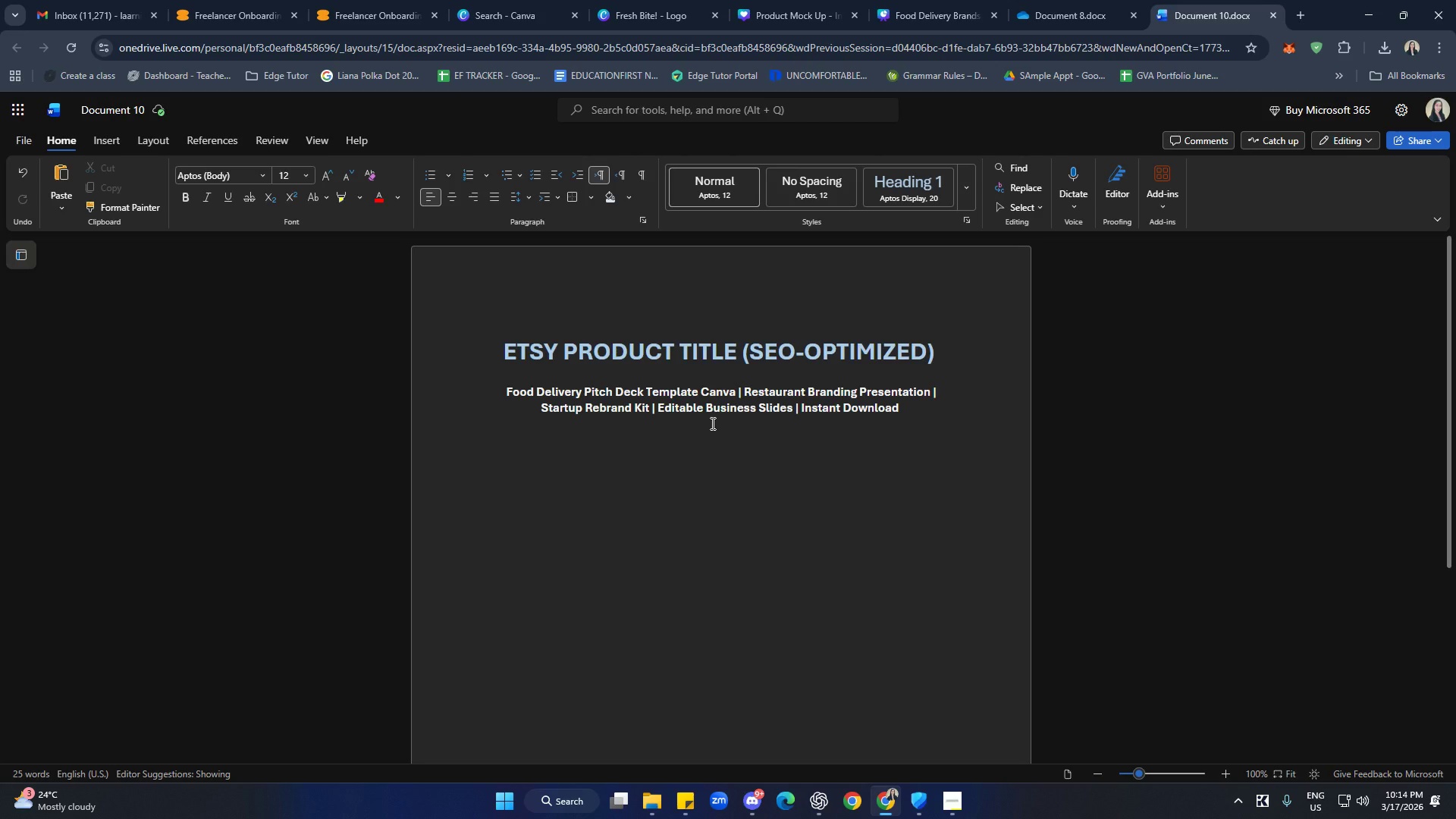 
left_click([877, 472])
 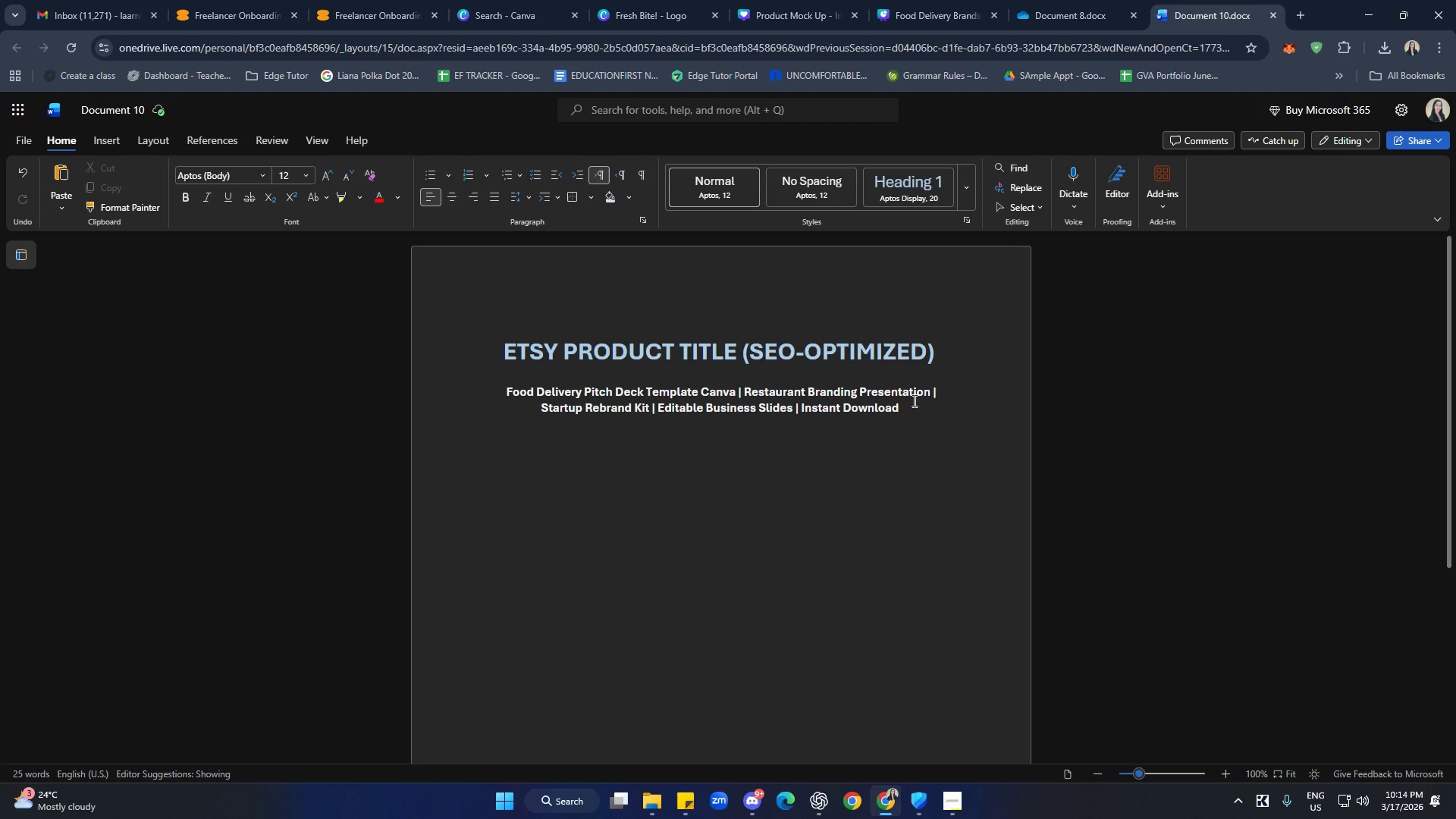 
left_click_drag(start_coordinate=[929, 394], to_coordinate=[746, 388])
 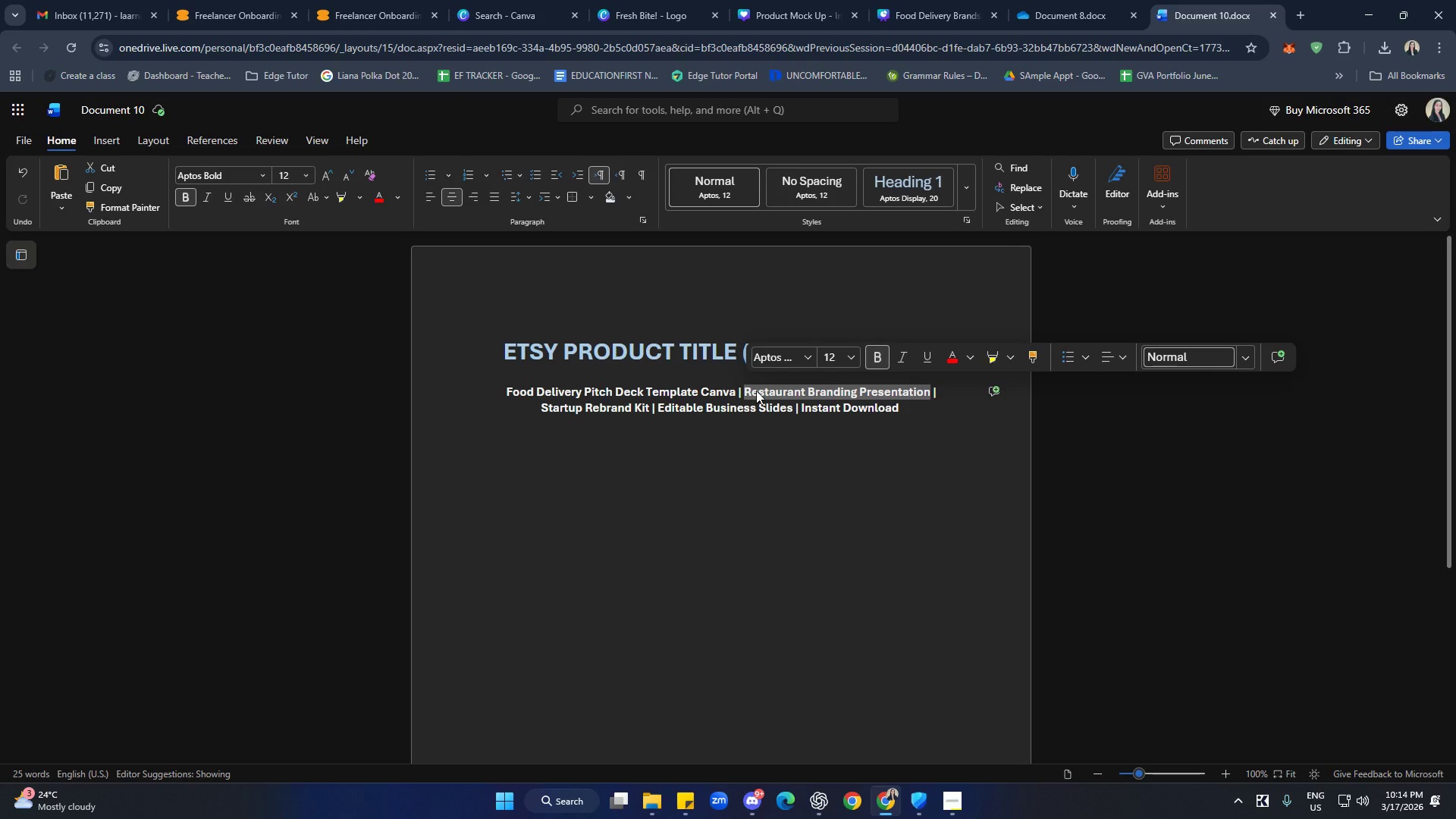 
key(Control+C)
 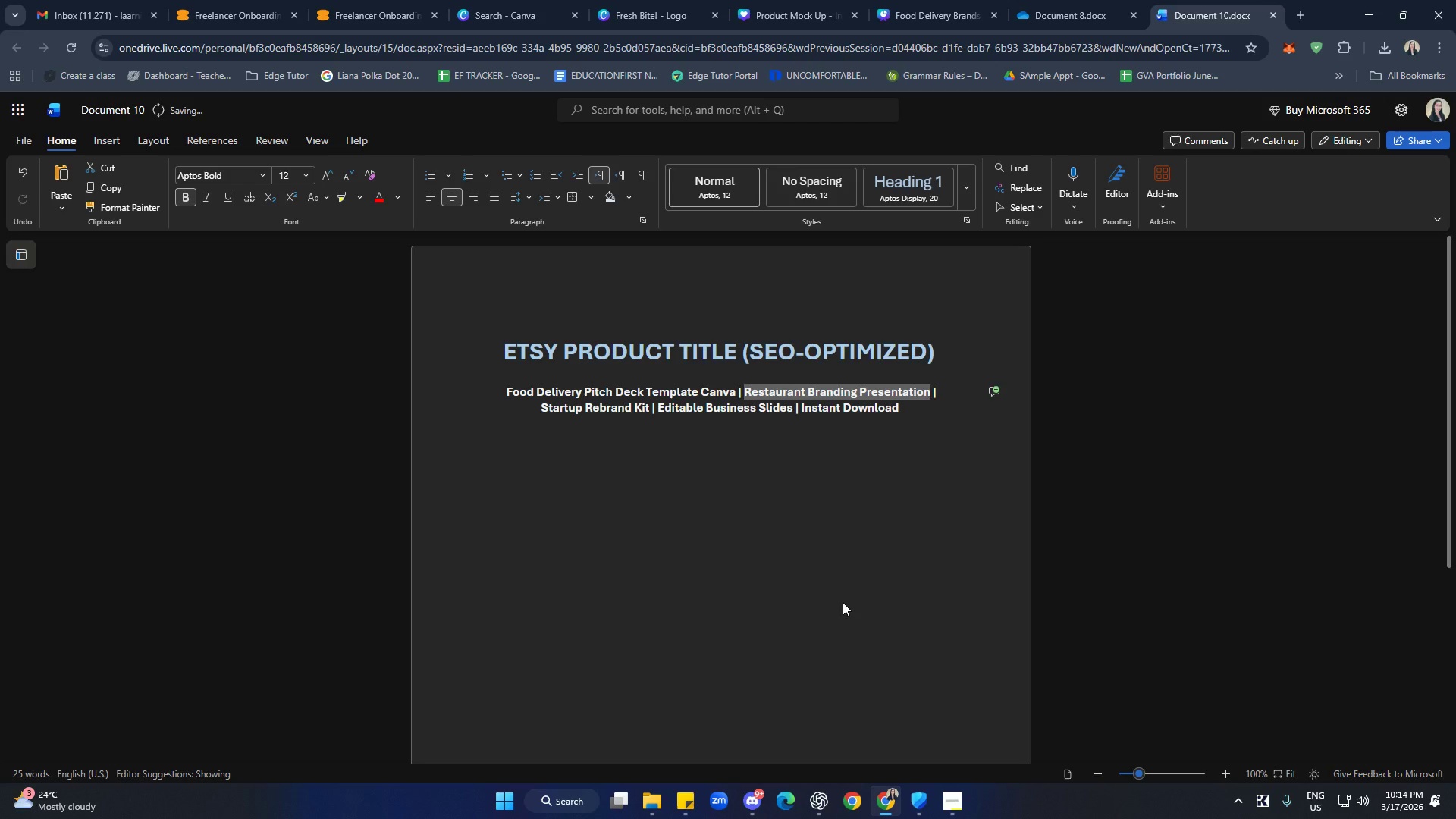 
left_click([848, 614])
 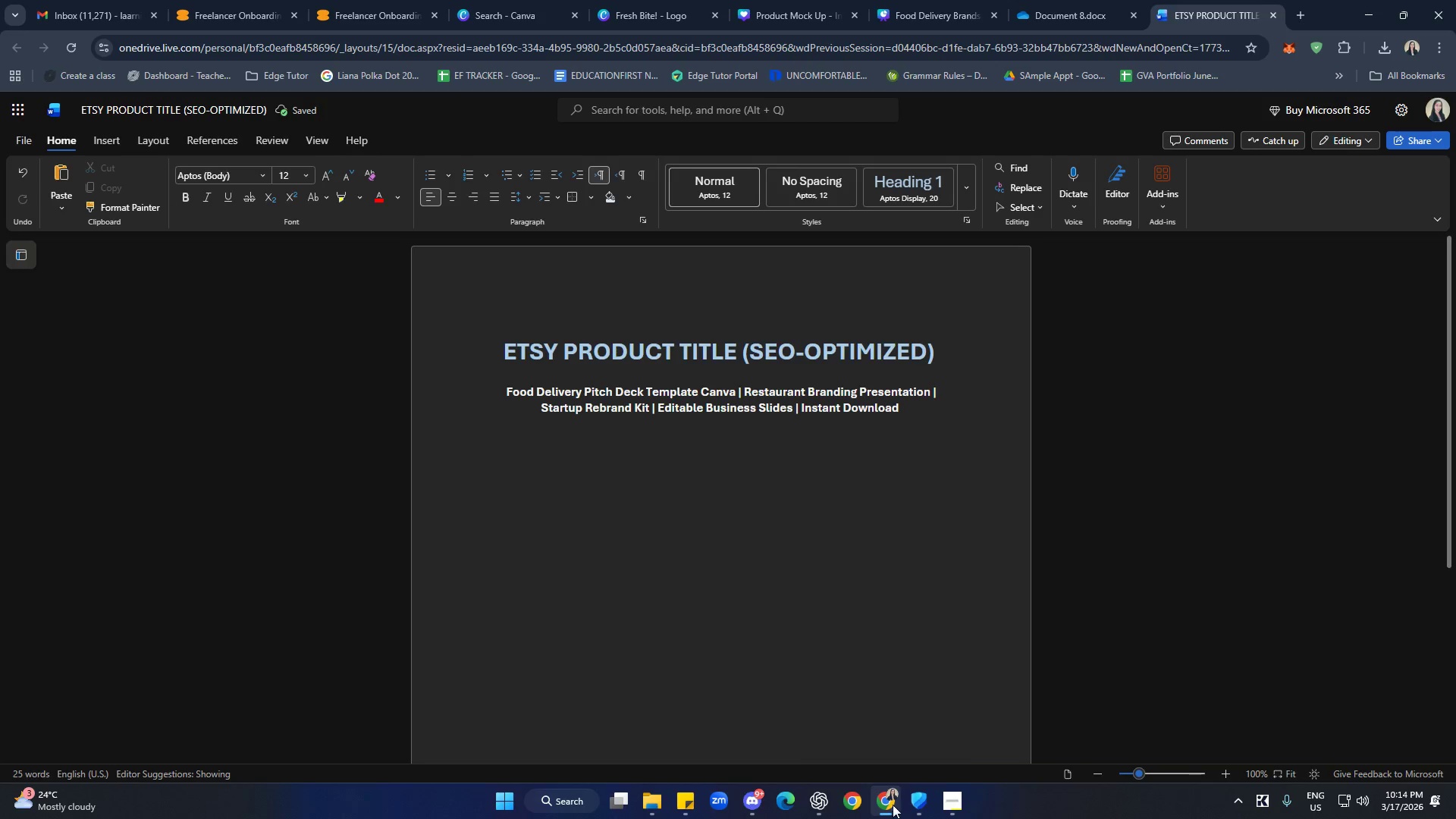 
left_click([934, 478])
 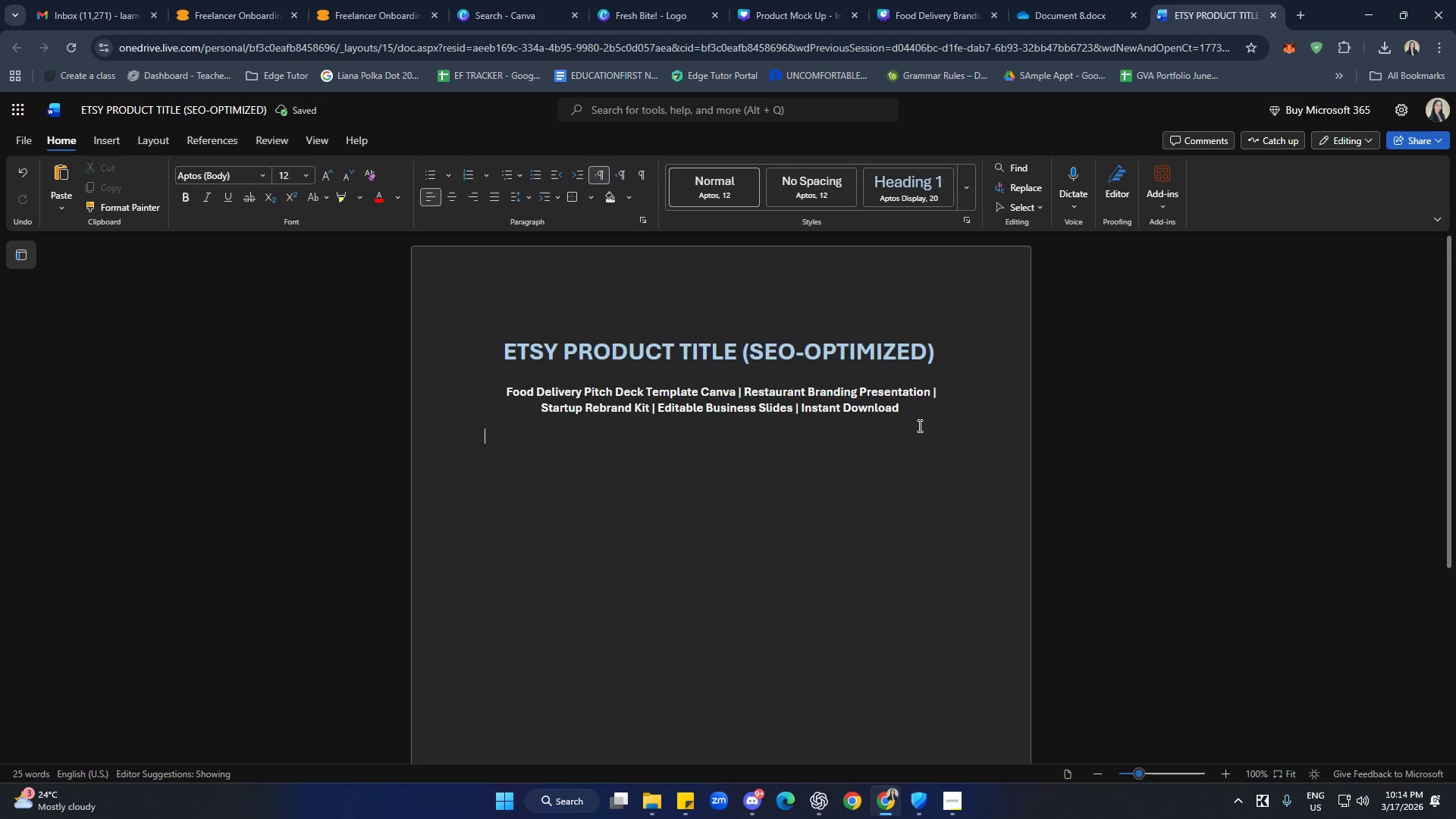 
left_click_drag(start_coordinate=[909, 411], to_coordinate=[801, 403])
 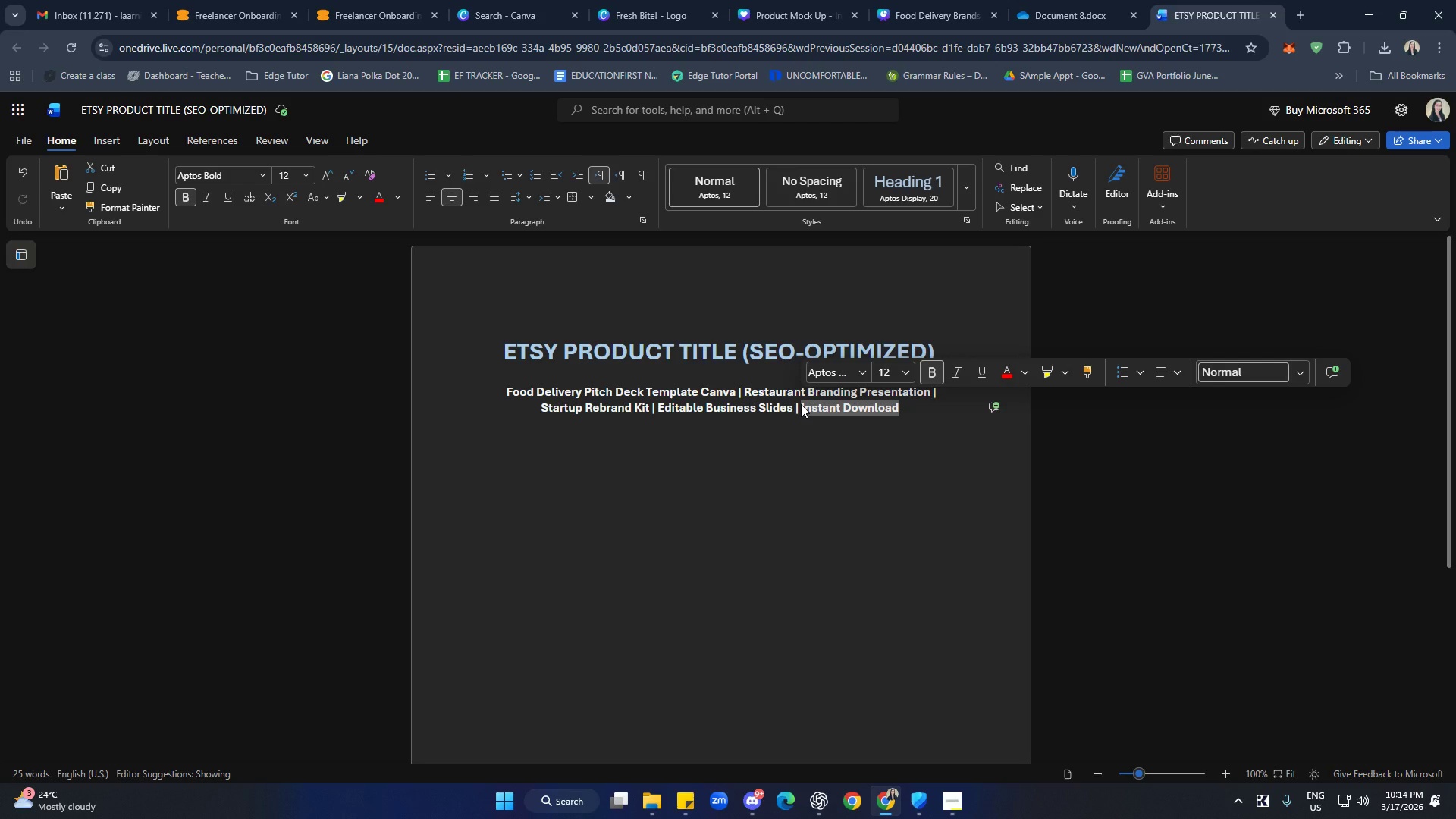 
key(Backspace)
 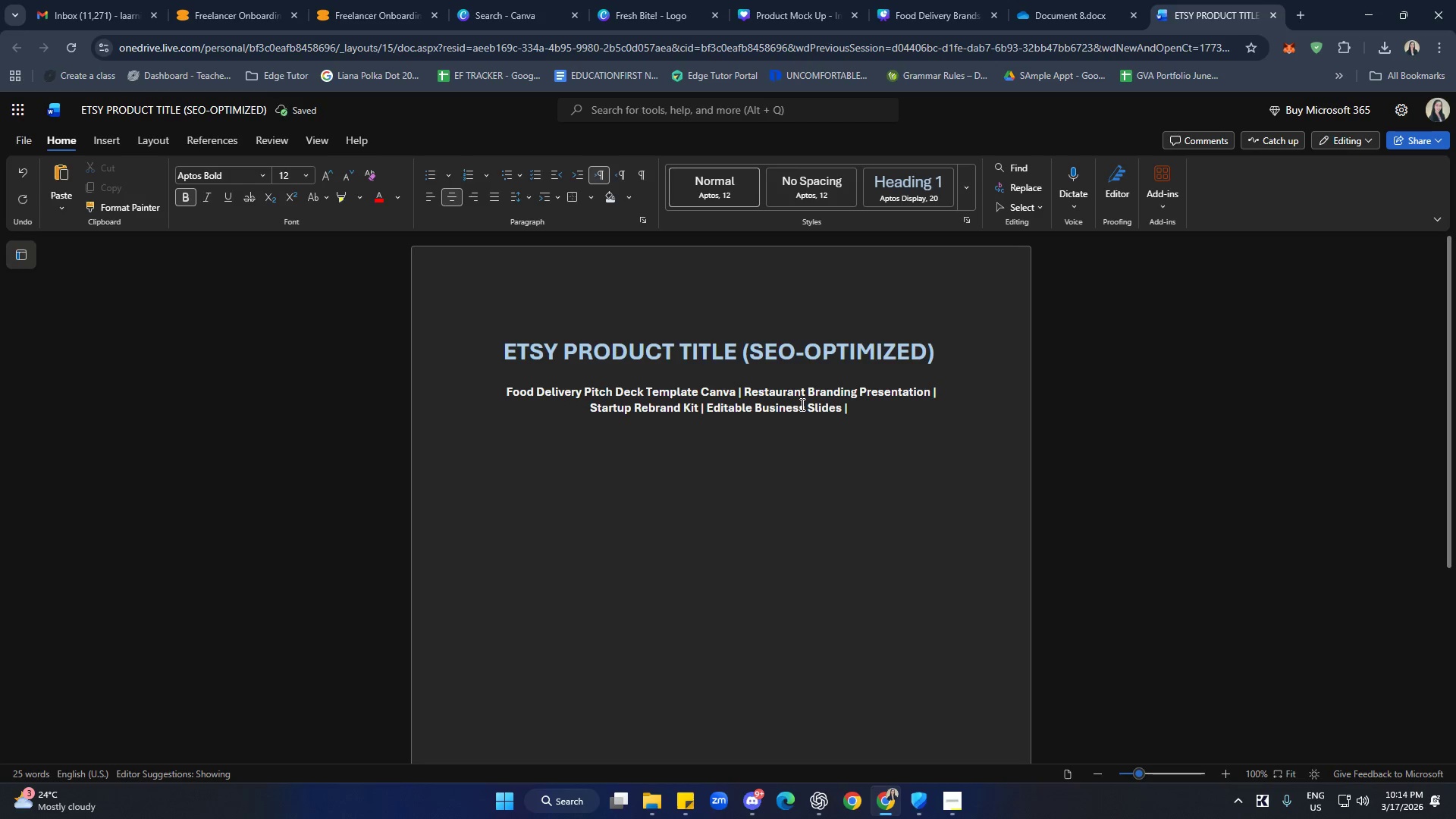 
key(Backspace)
 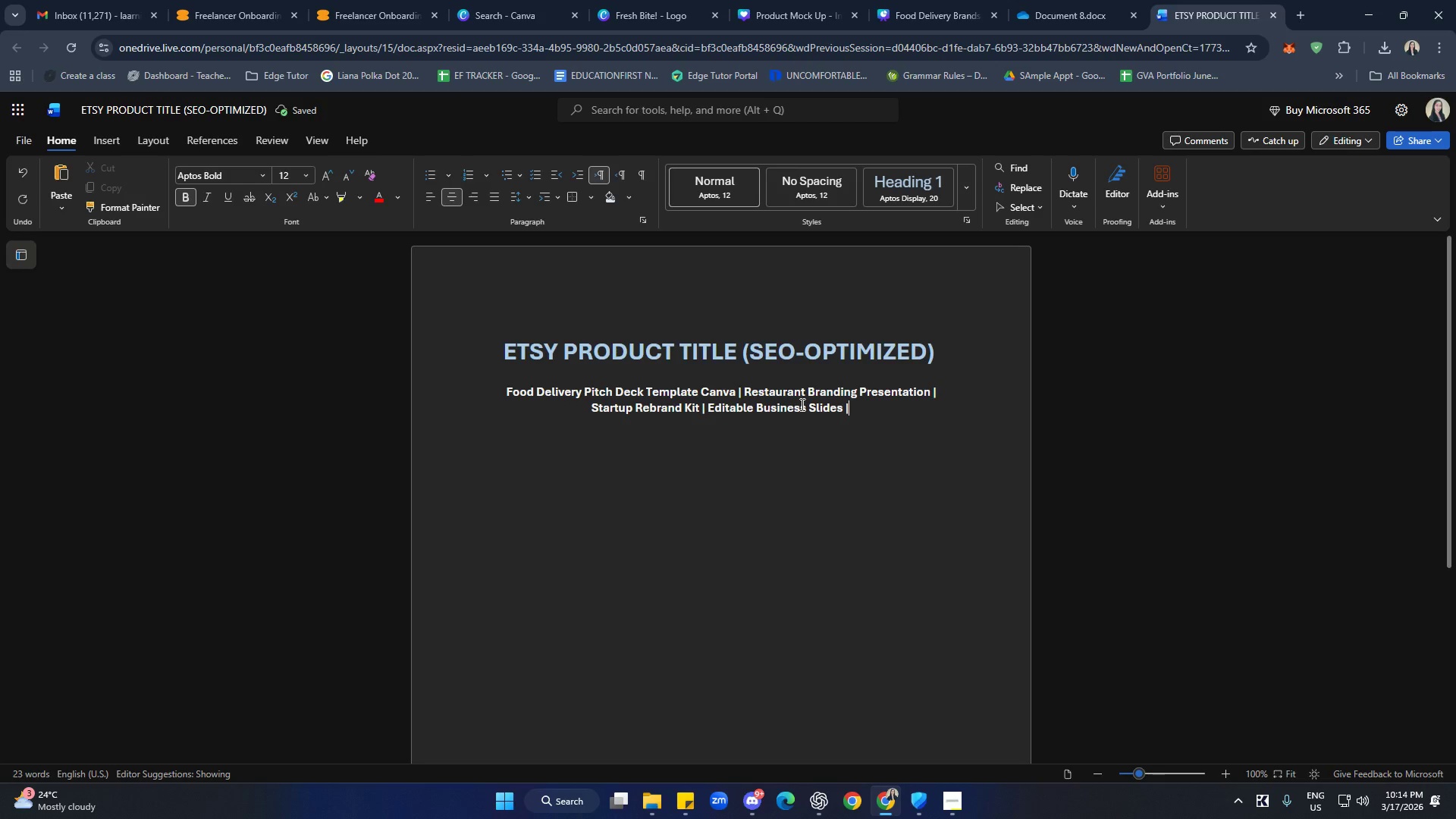 
key(Backspace)
 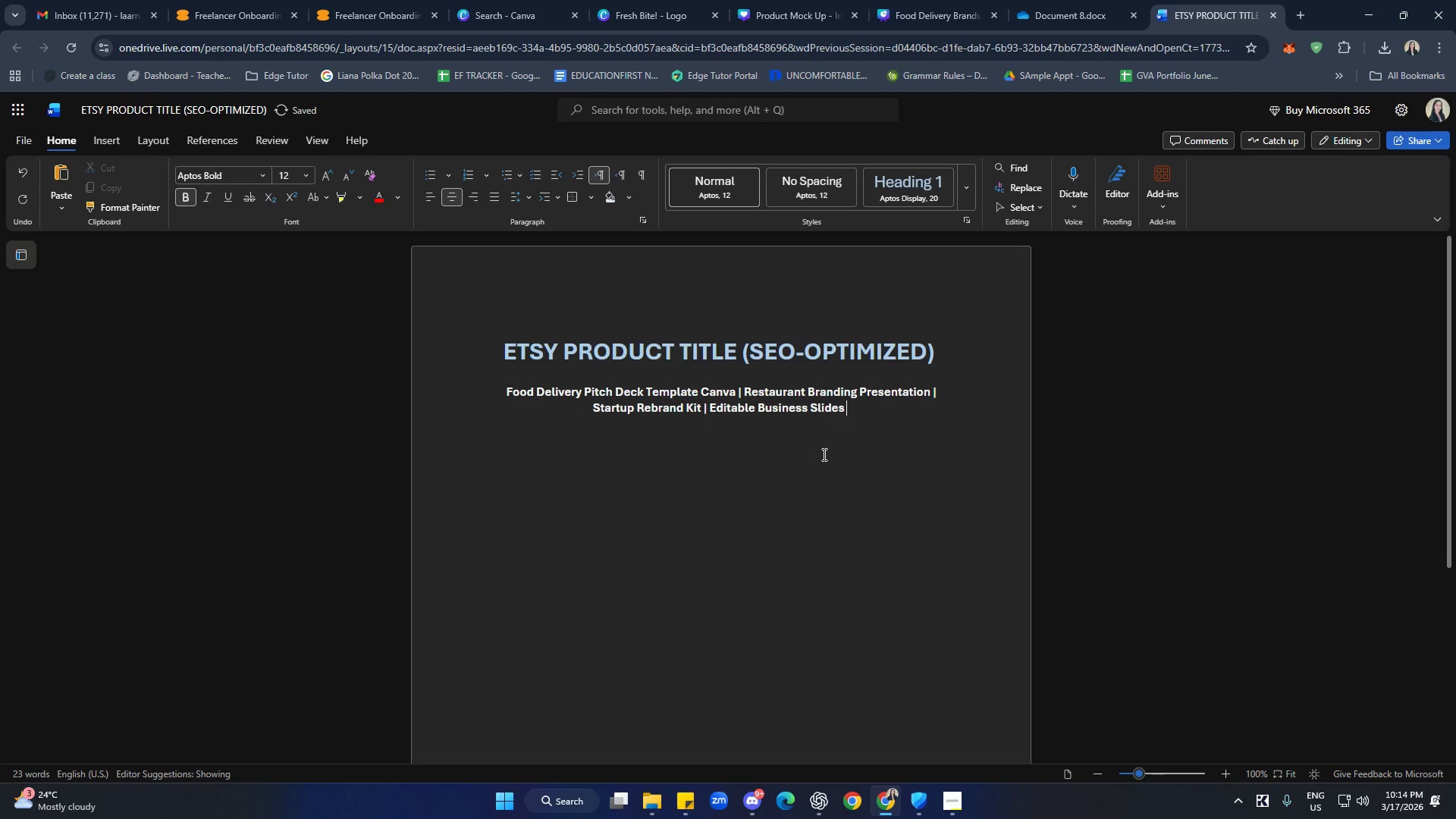 
left_click([831, 489])
 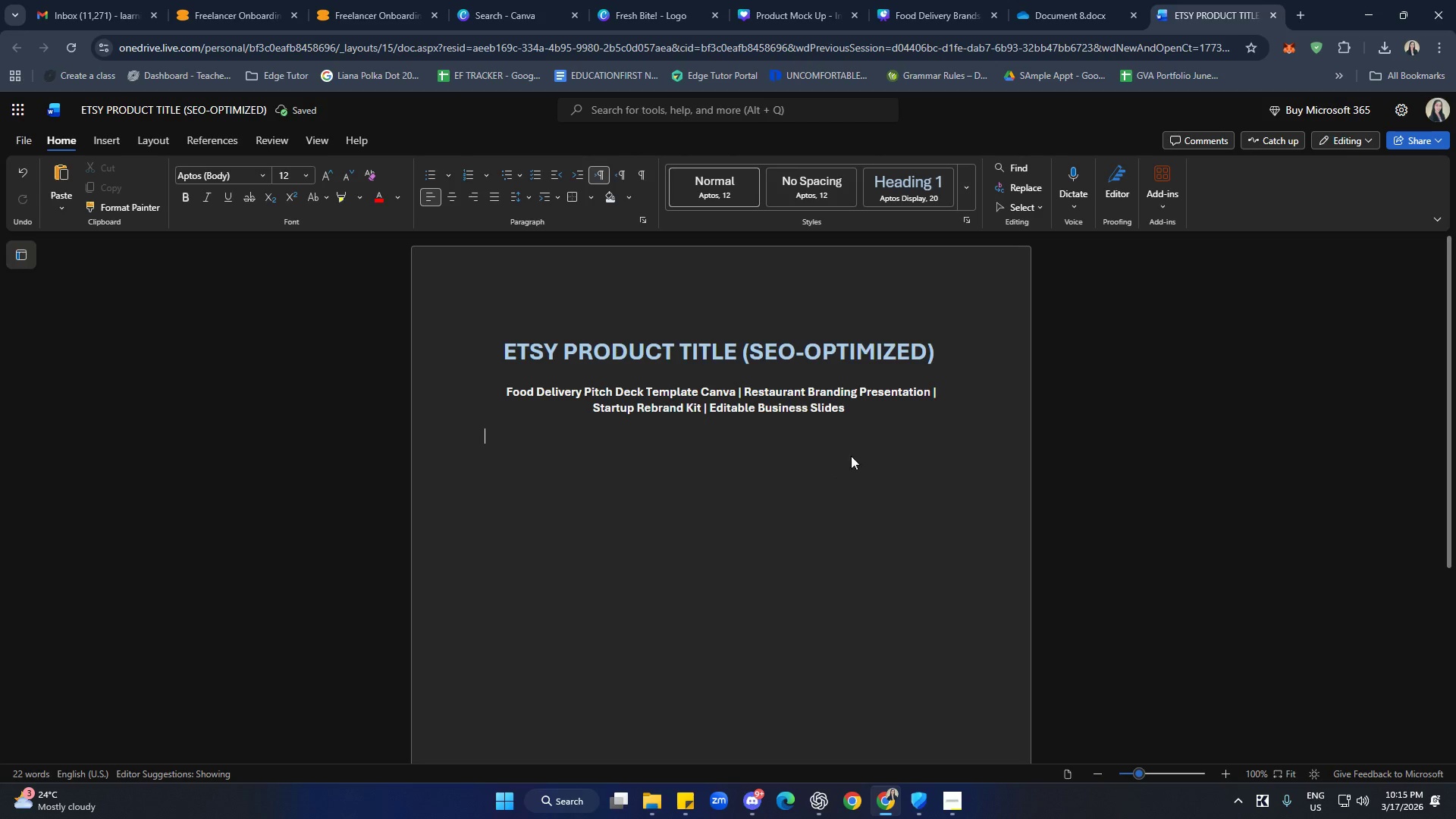 
key(Control+Z)
 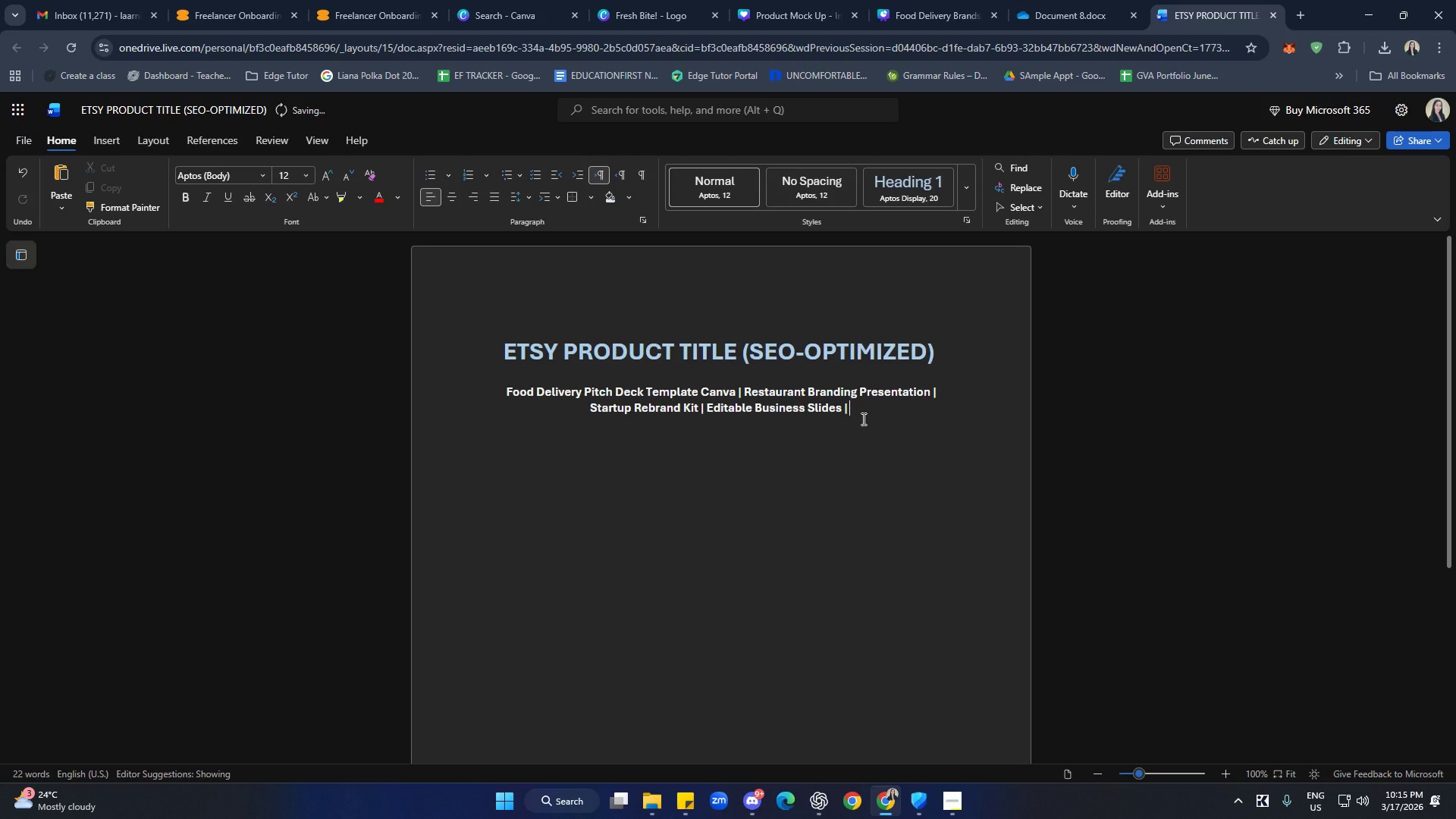 
key(Control+Z)
 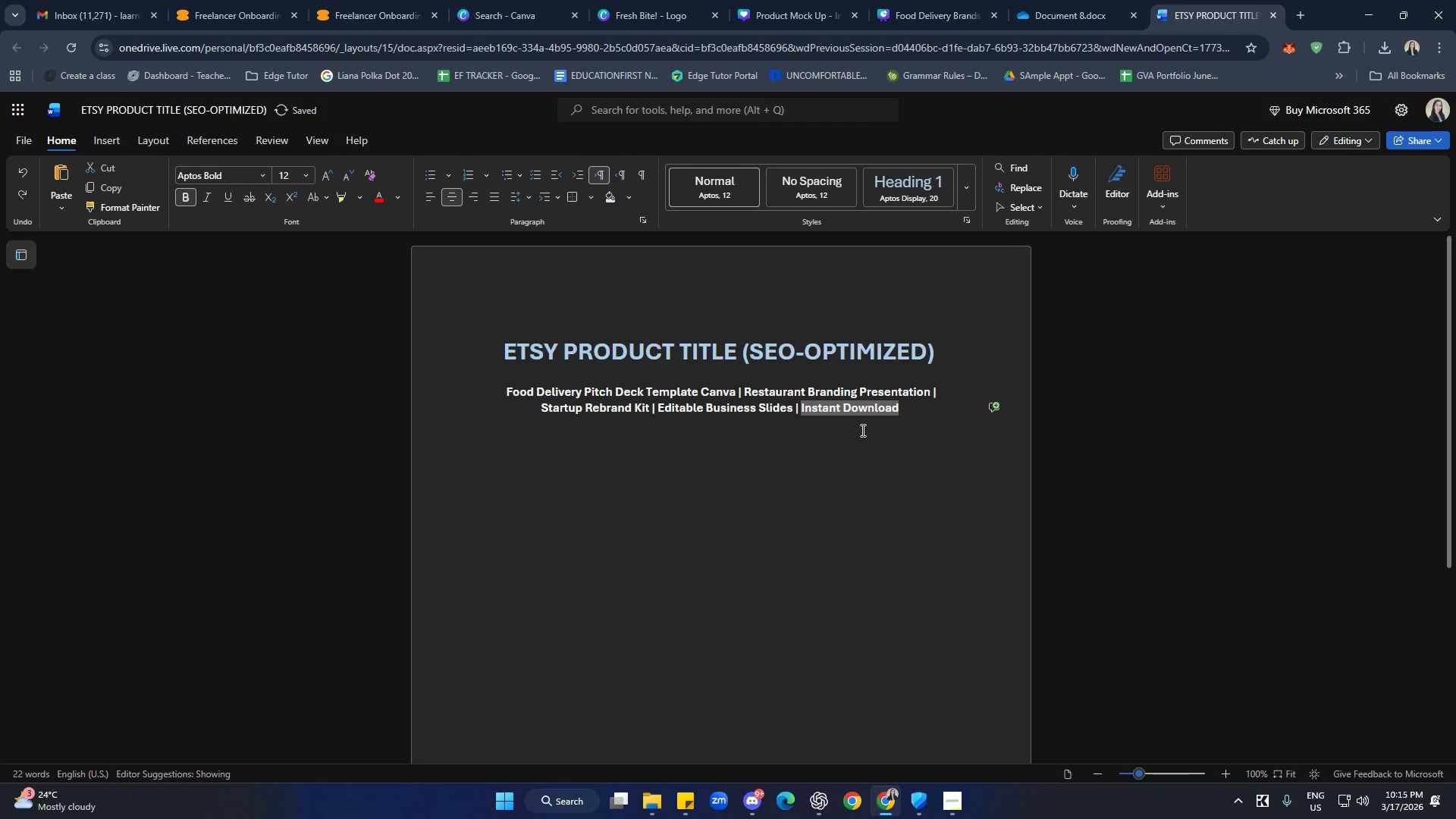 
left_click([860, 492])
 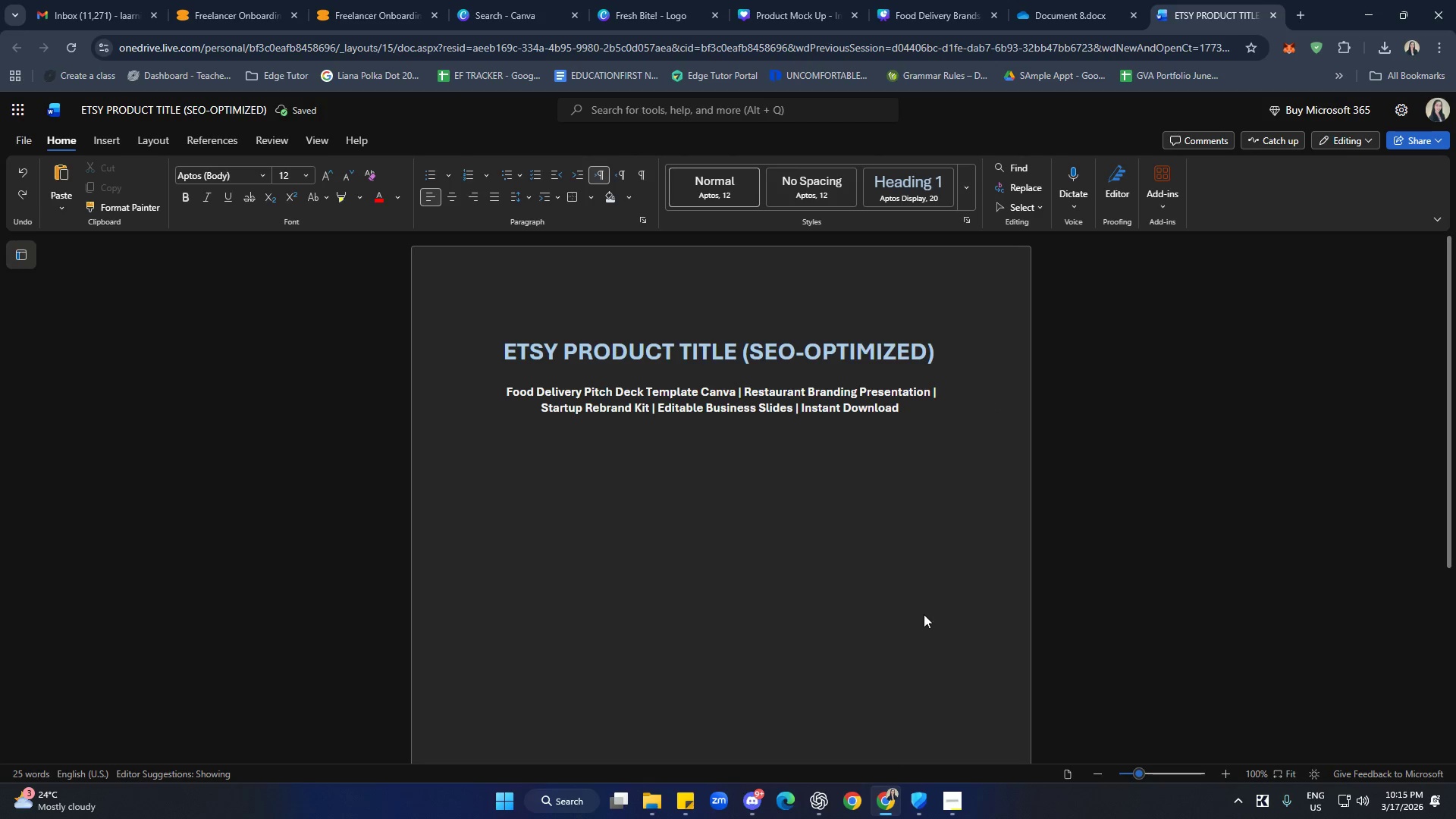 
left_click([922, 611])
 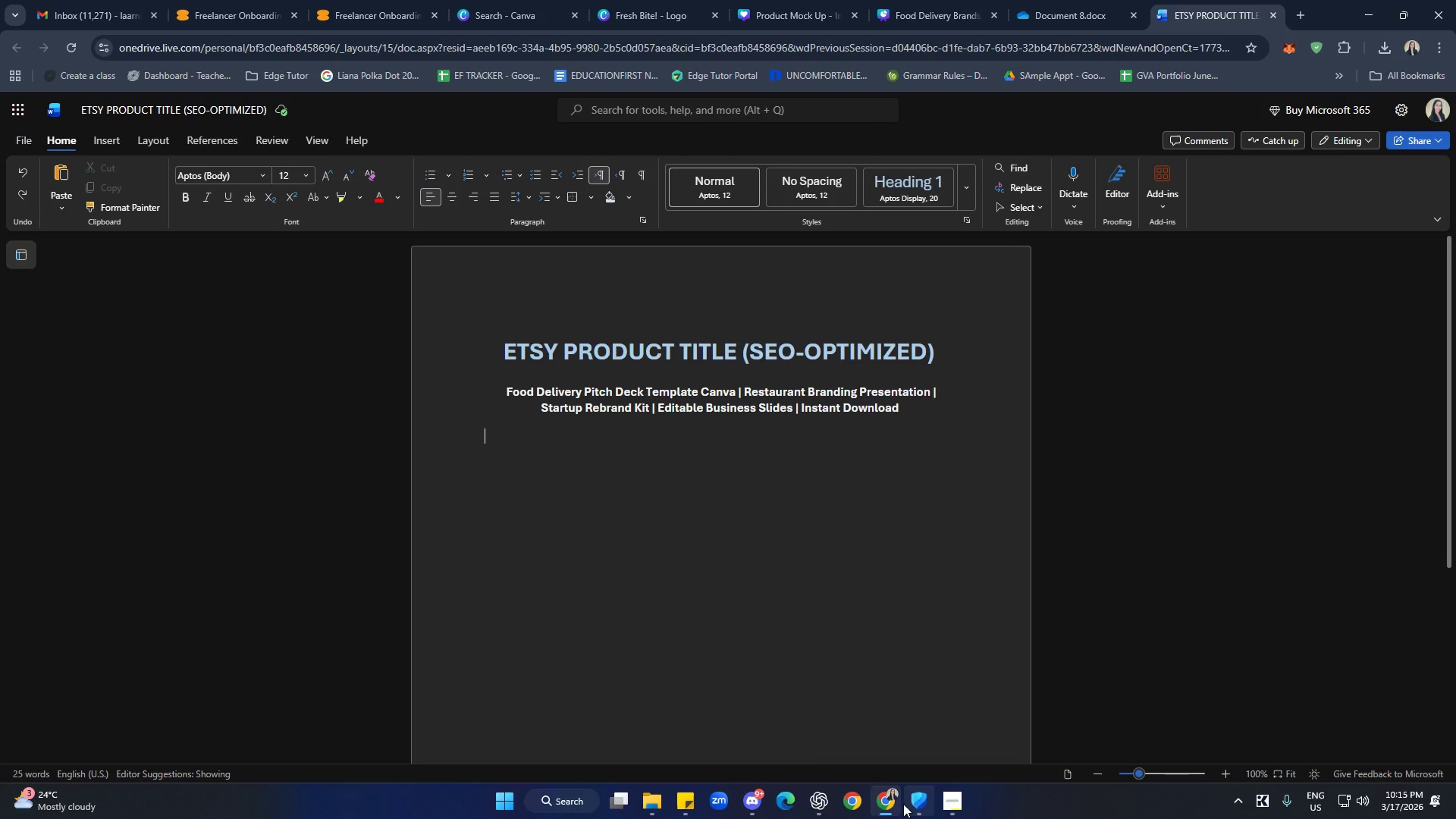 
wait(6.39)
 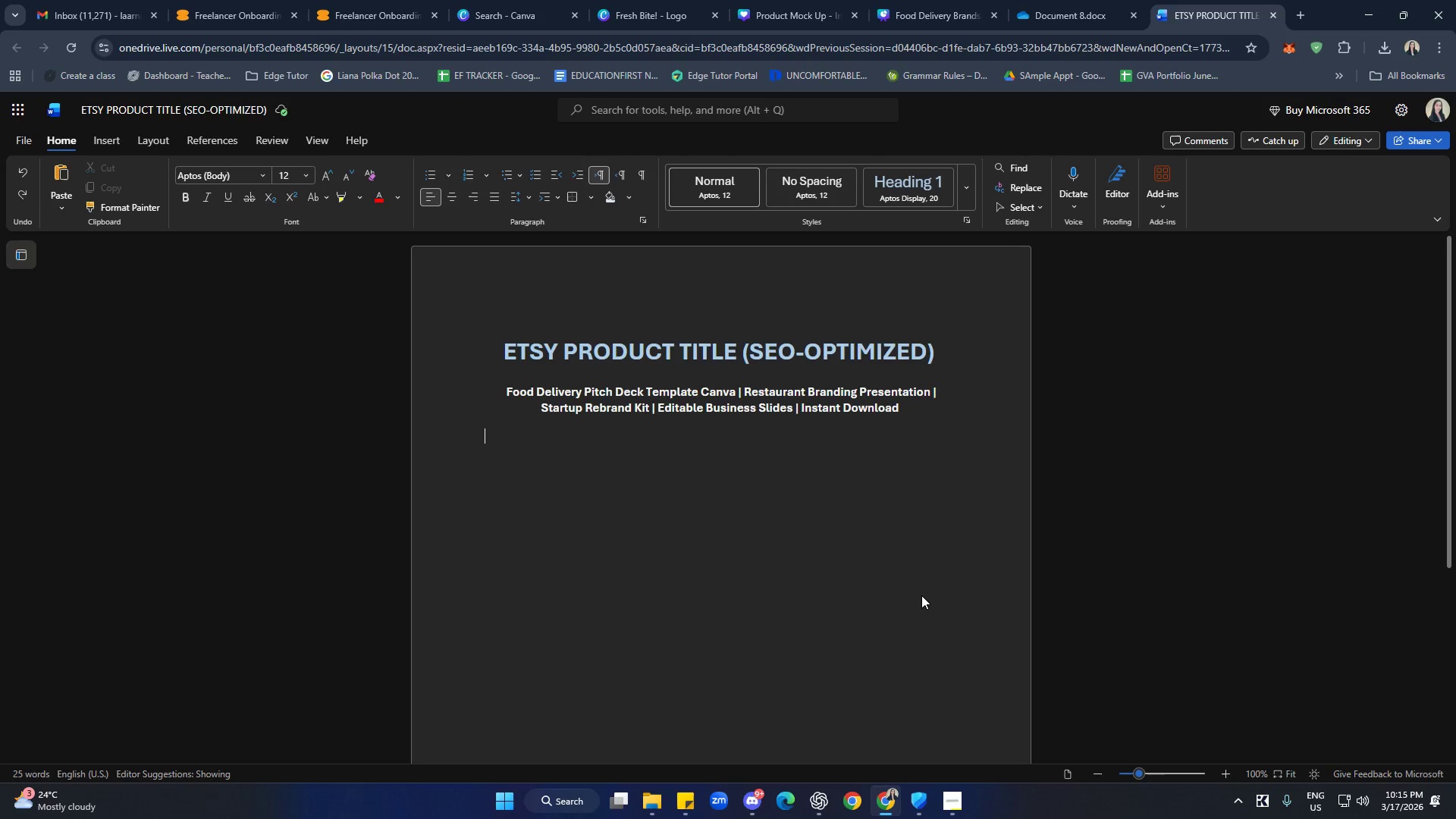 
left_click([887, 576])
 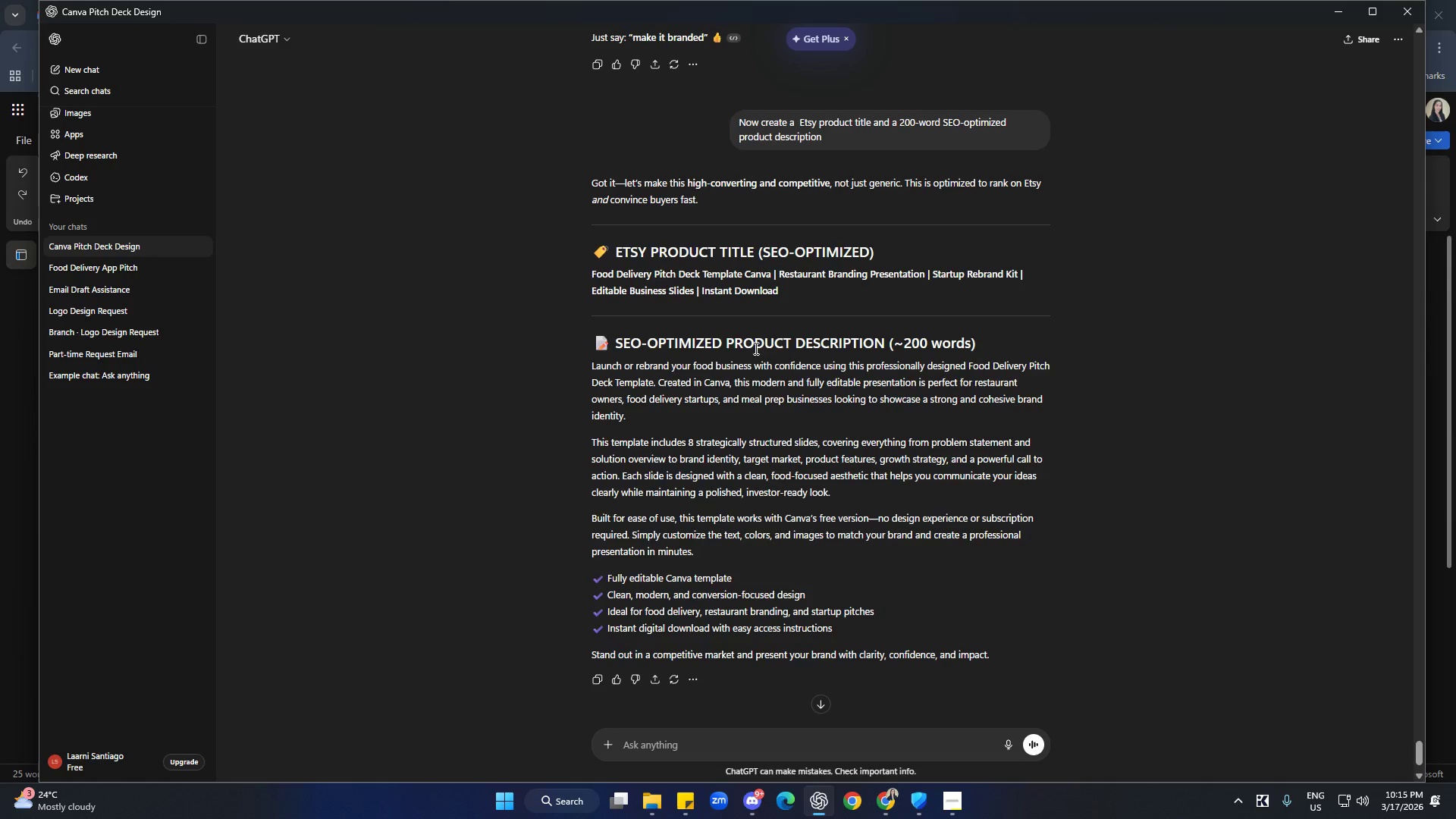 
left_click_drag(start_coordinate=[726, 342], to_coordinate=[848, 554])
 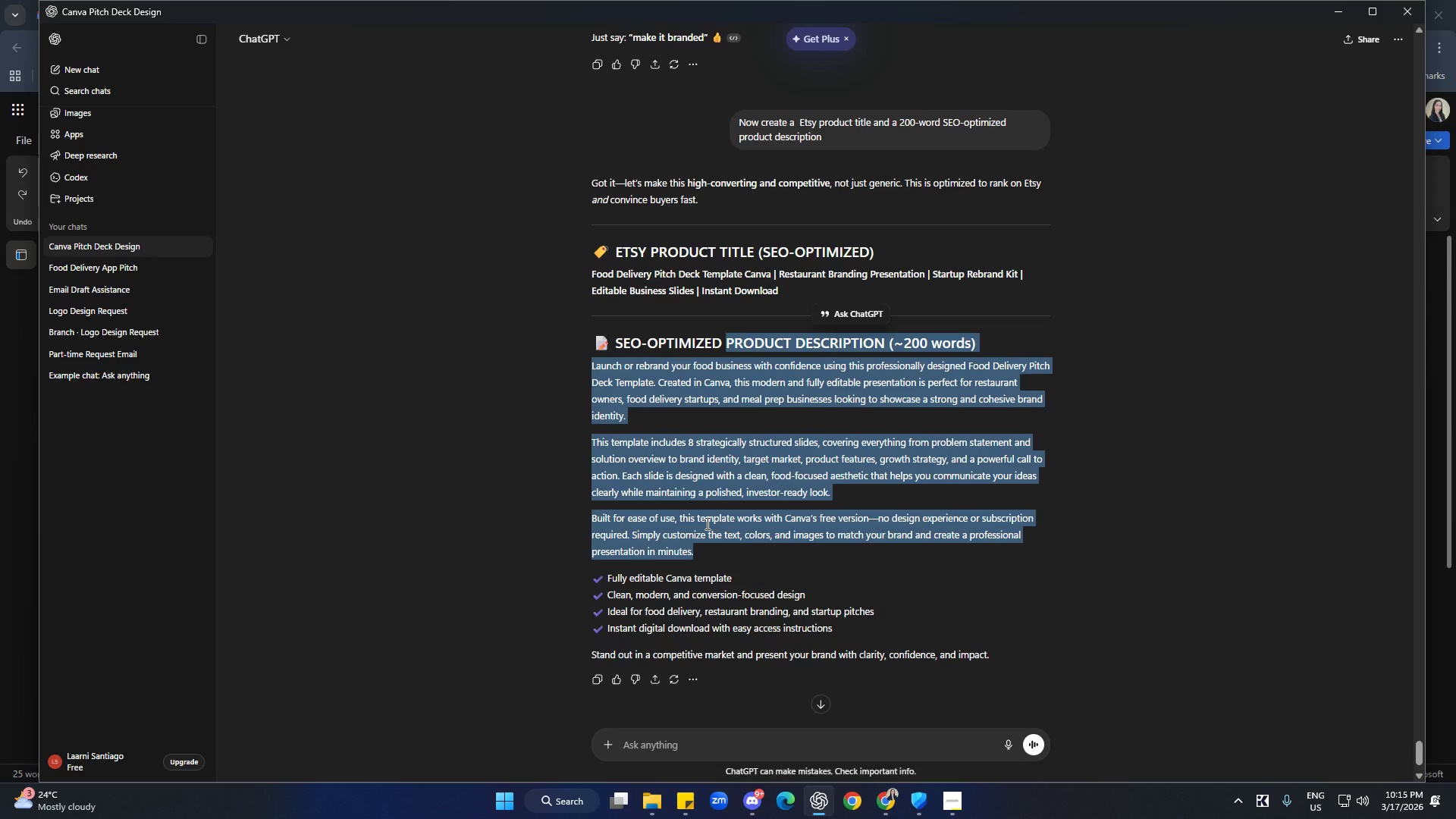 
key(Control+C)
 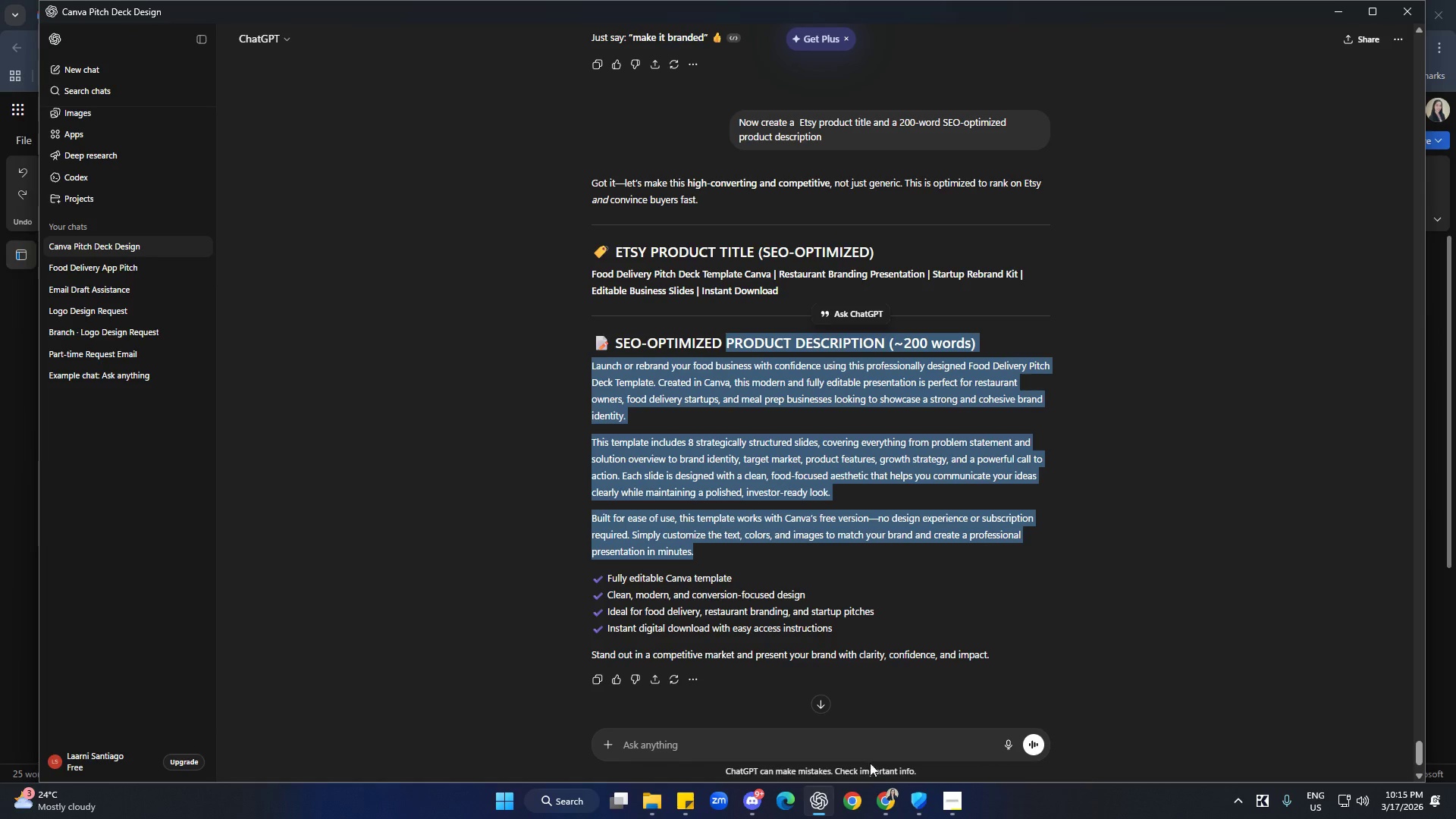 
left_click([886, 795])
 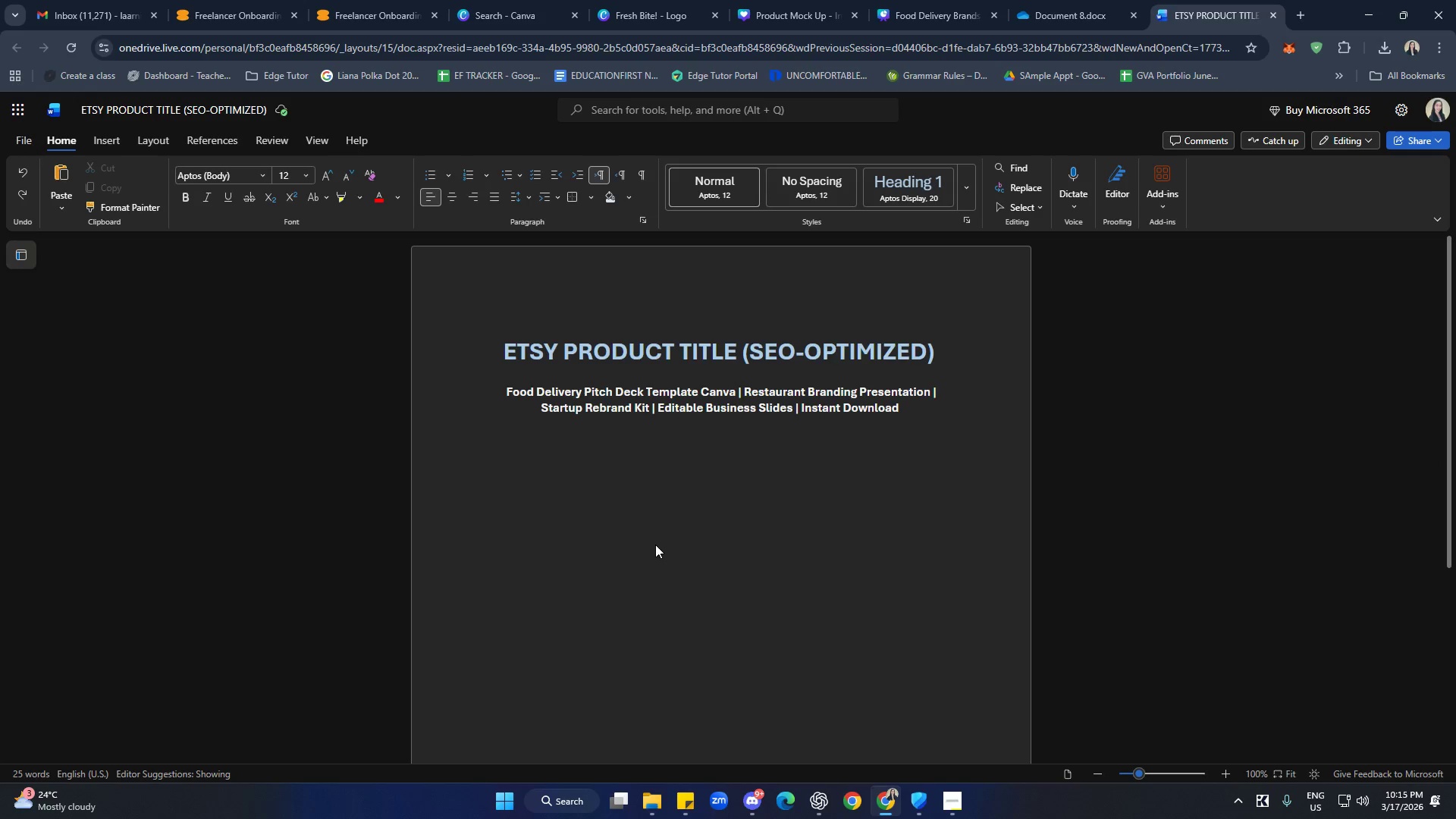 
key(Control+V)
 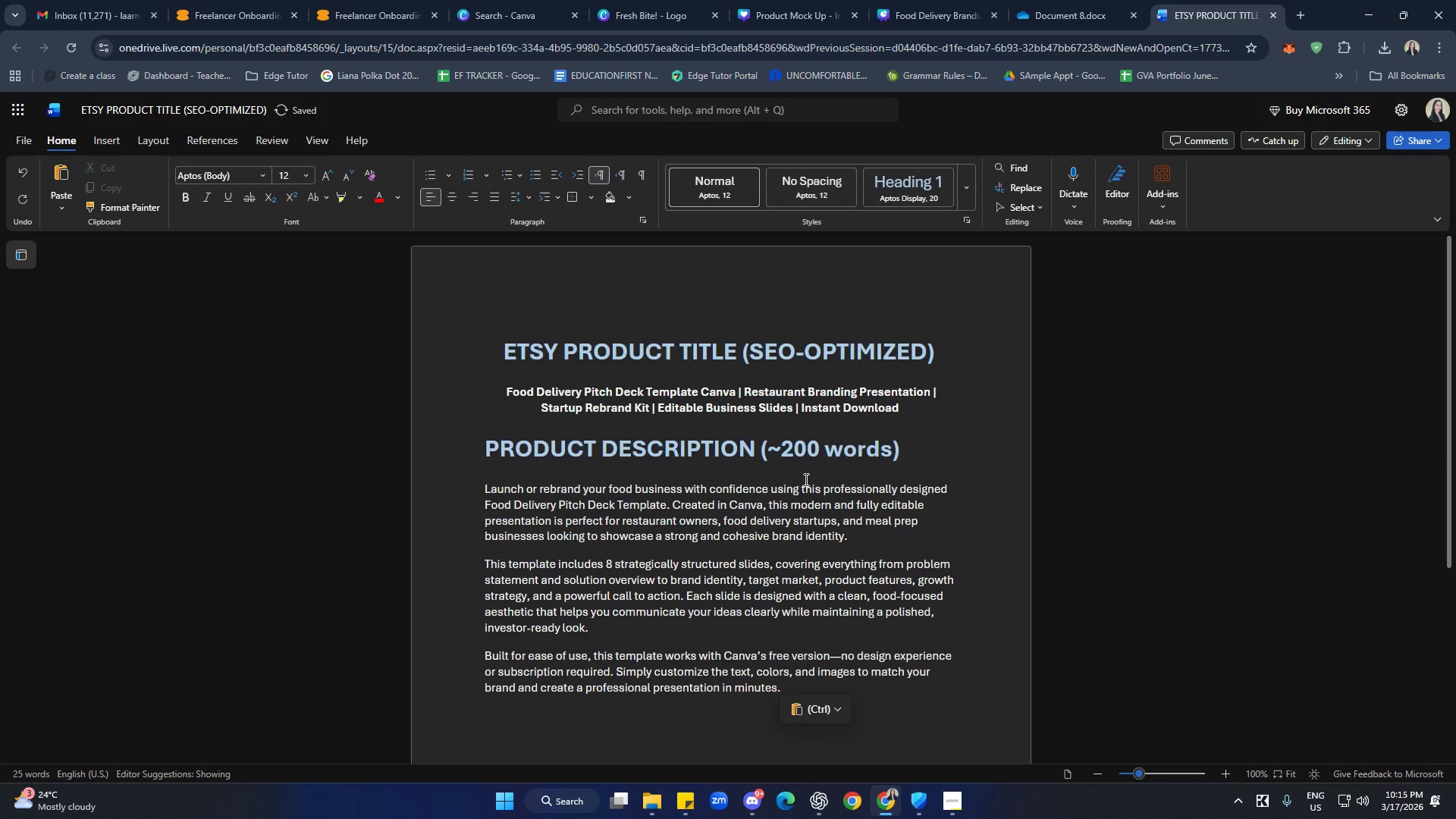 
left_click([833, 448])
 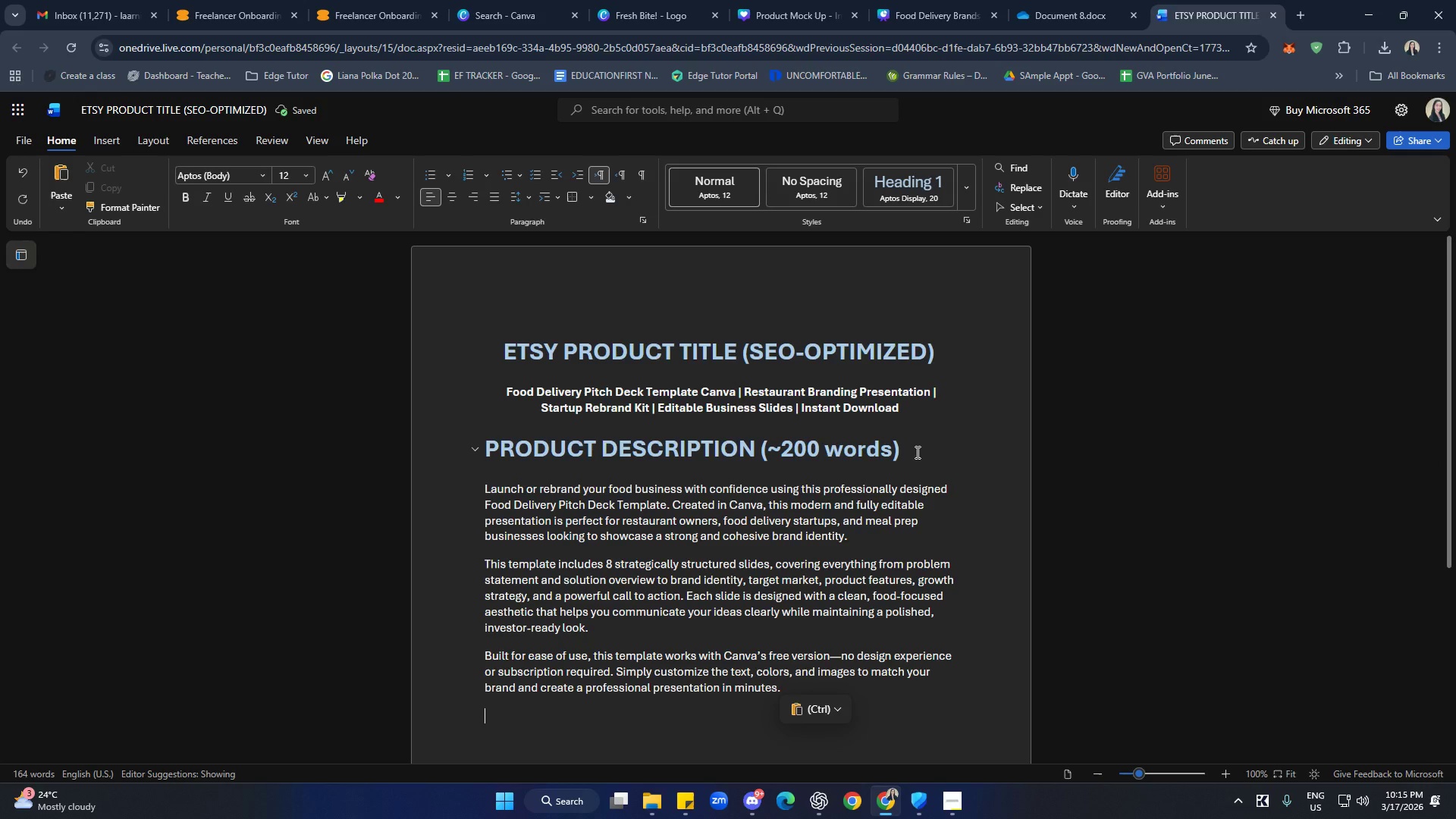 
left_click_drag(start_coordinate=[916, 452], to_coordinate=[486, 453])
 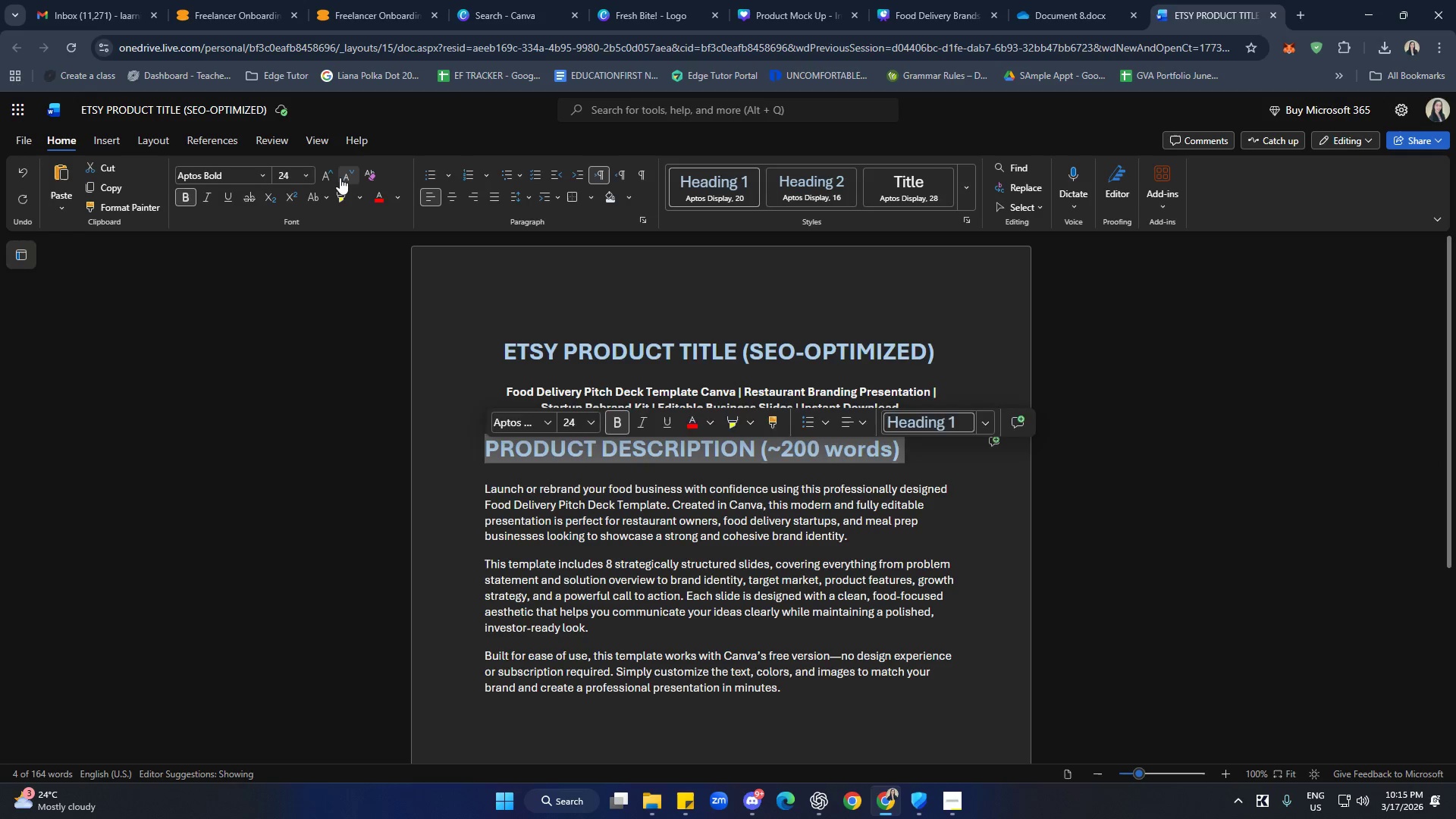 
double_click([340, 177])
 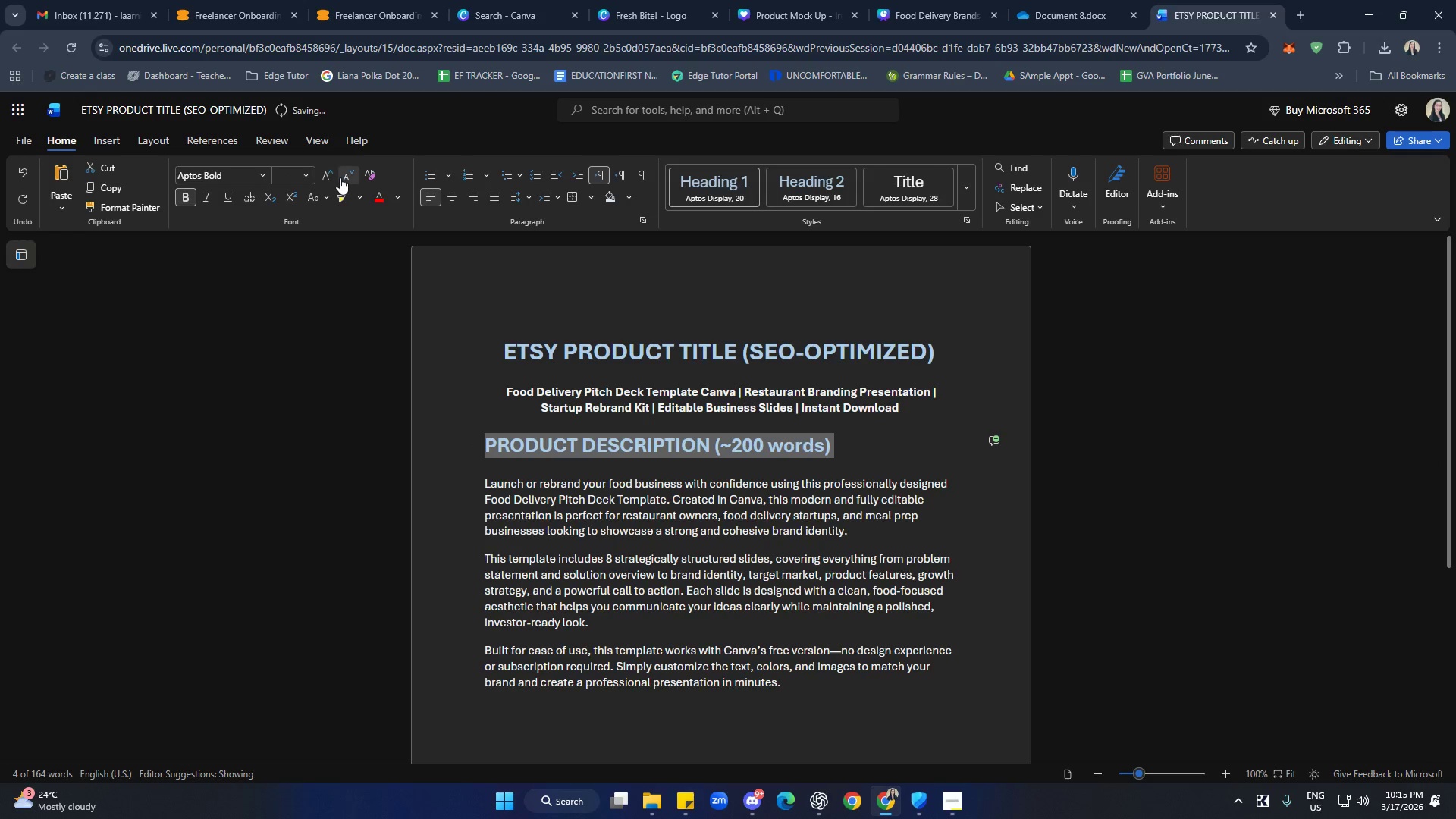 
triple_click([340, 177])
 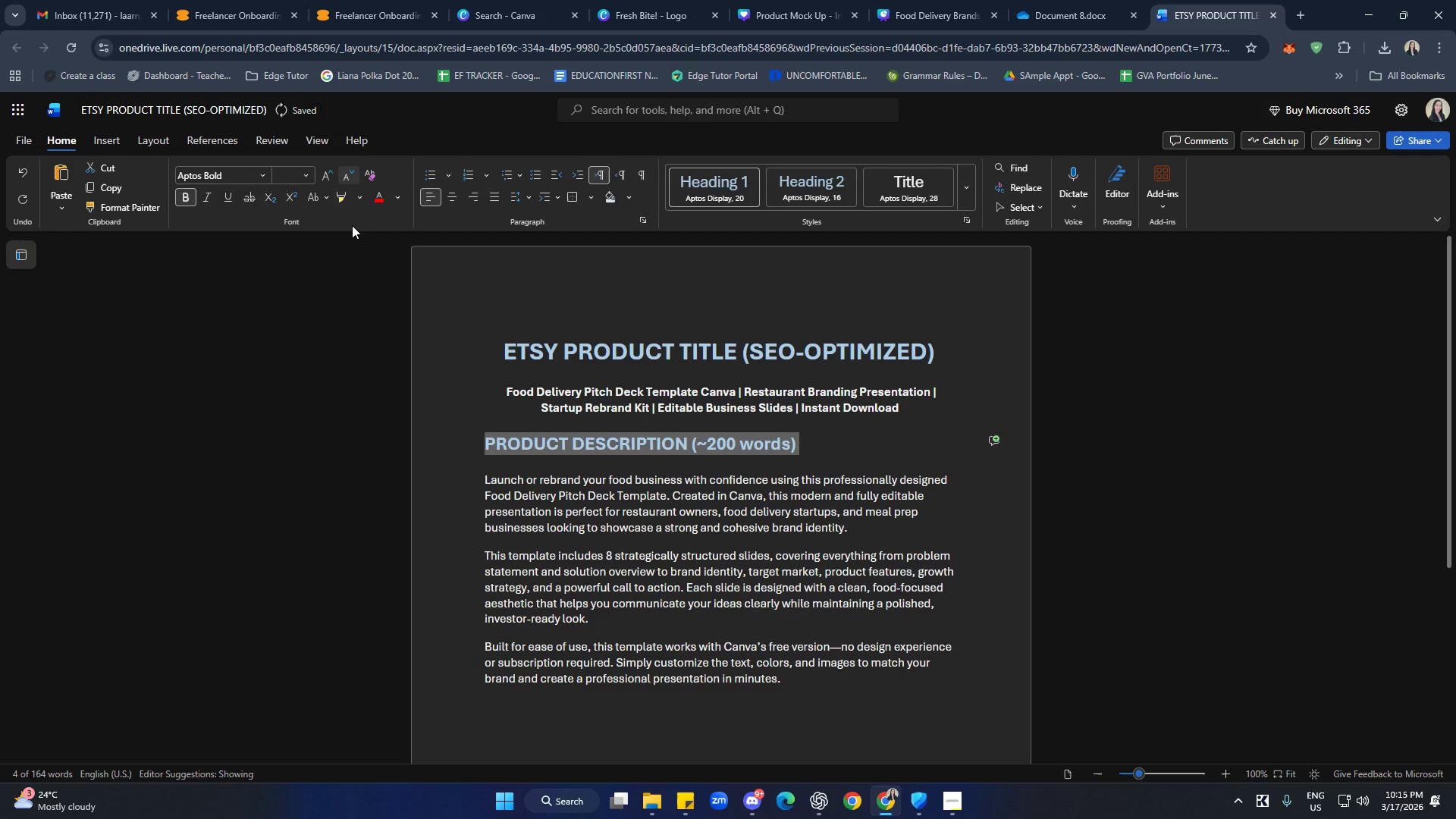 
left_click([826, 457])
 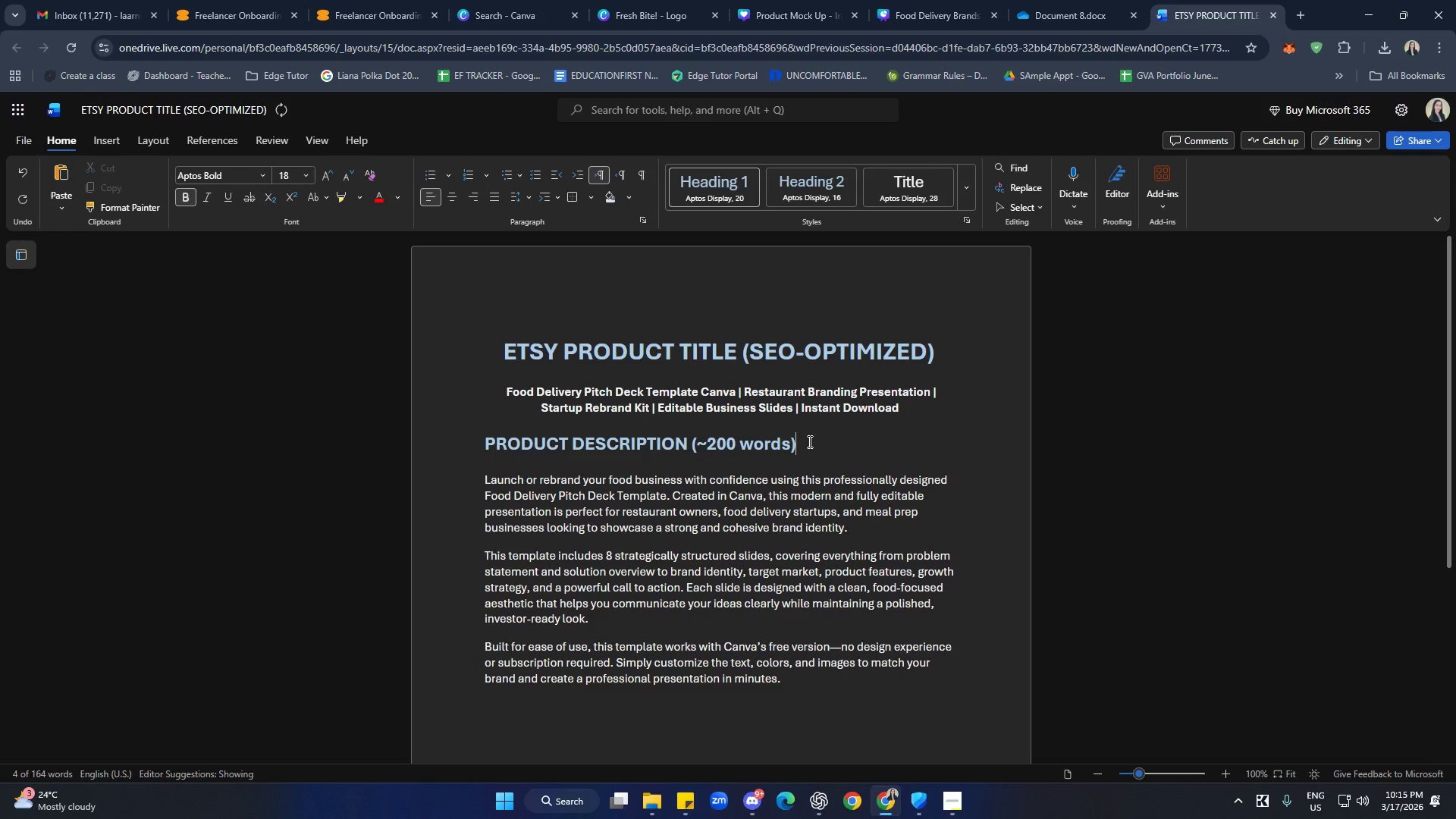 
left_click_drag(start_coordinate=[808, 441], to_coordinate=[689, 438])
 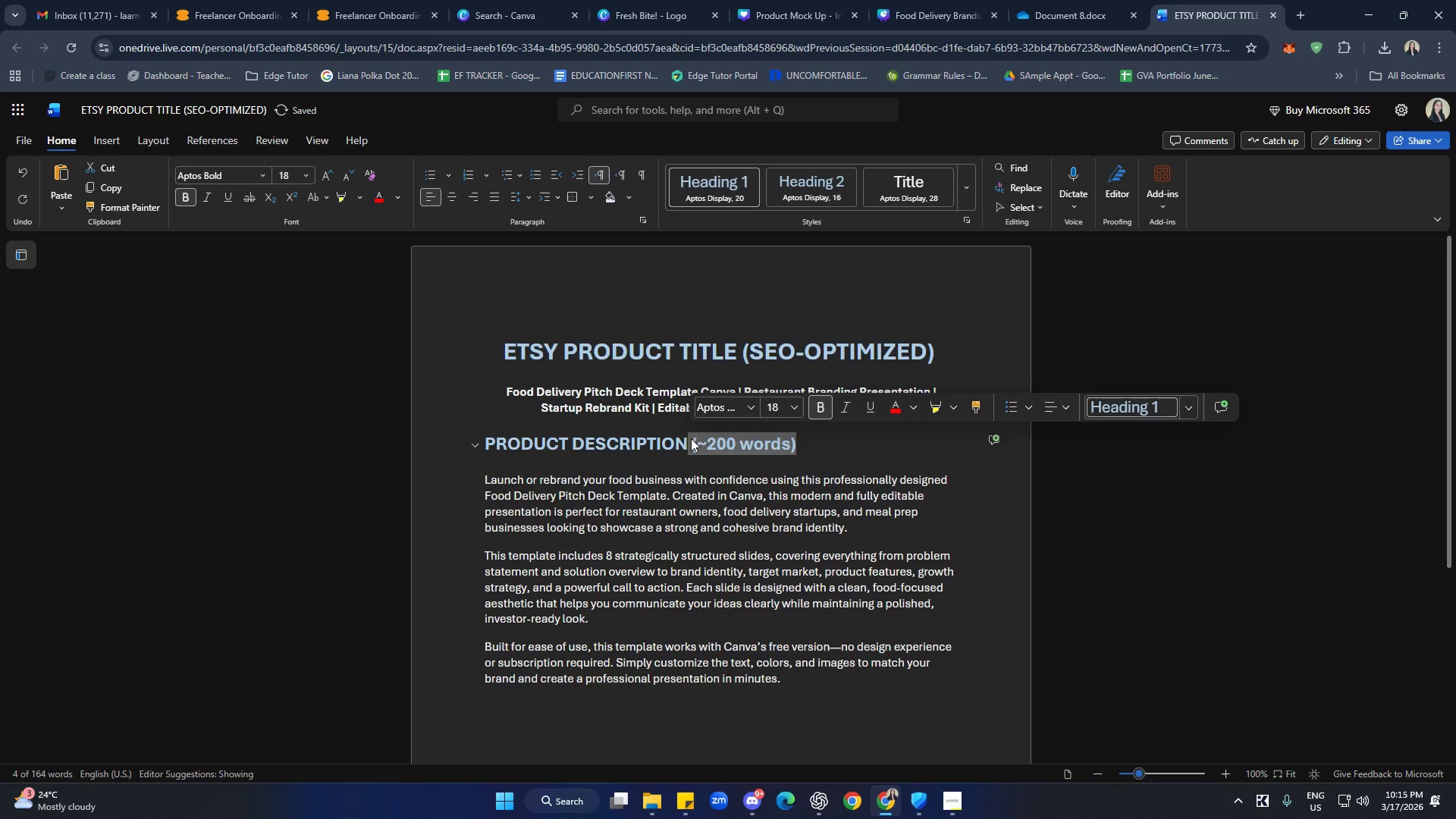 
key(Backspace)
 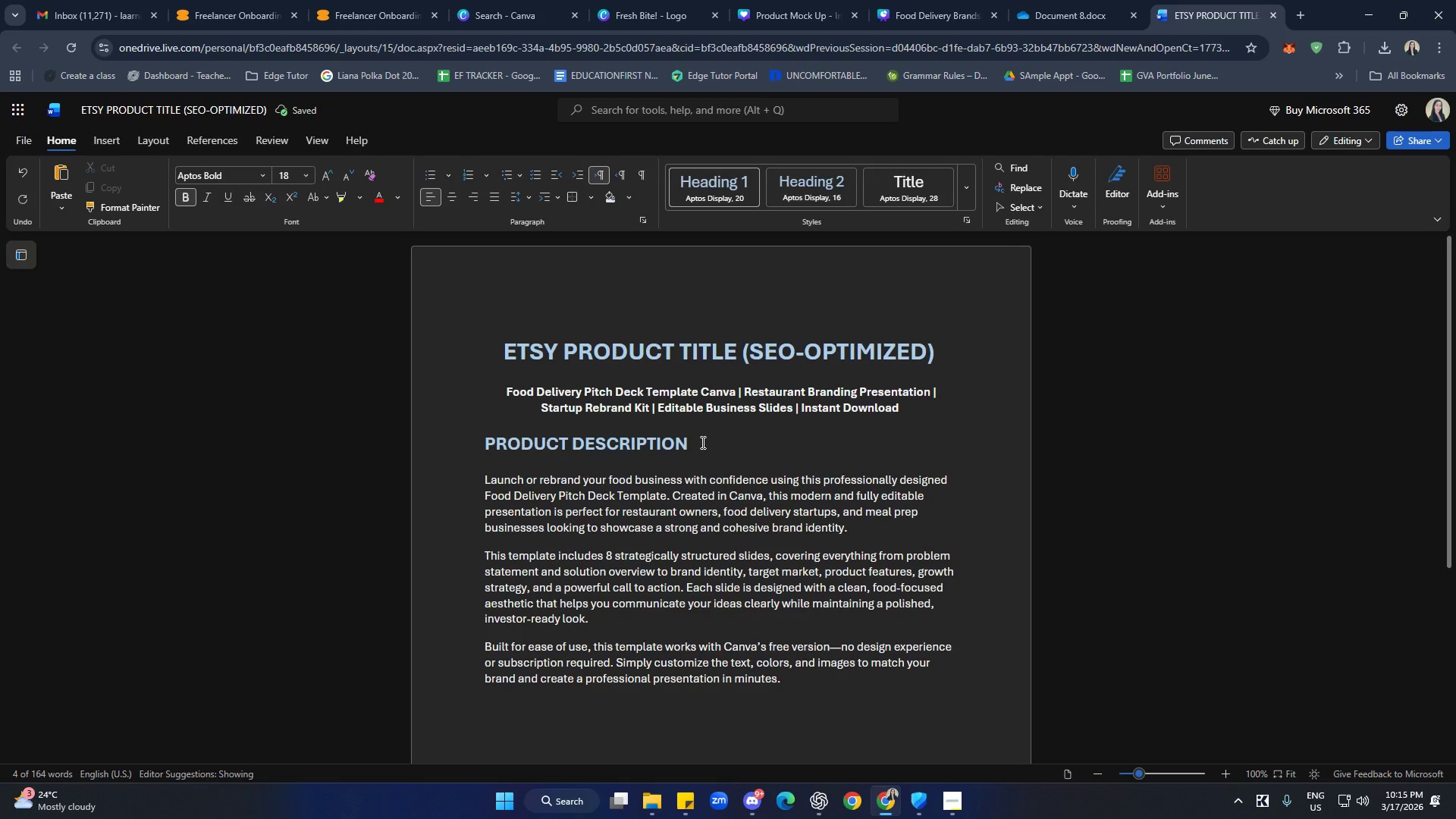 
left_click_drag(start_coordinate=[701, 442], to_coordinate=[489, 435])
 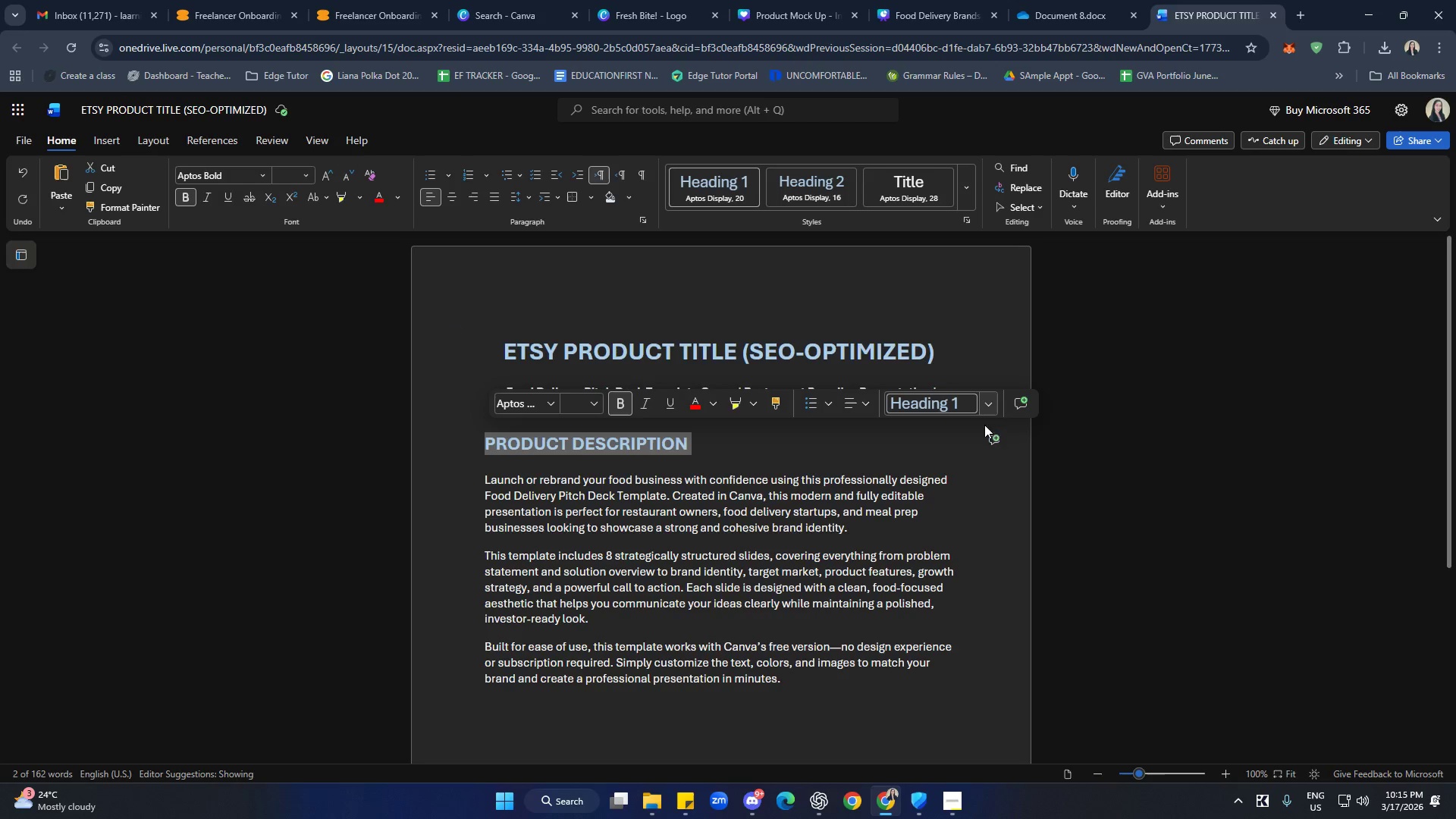 
hold_key(key=ControlLeft, duration=0.61)
 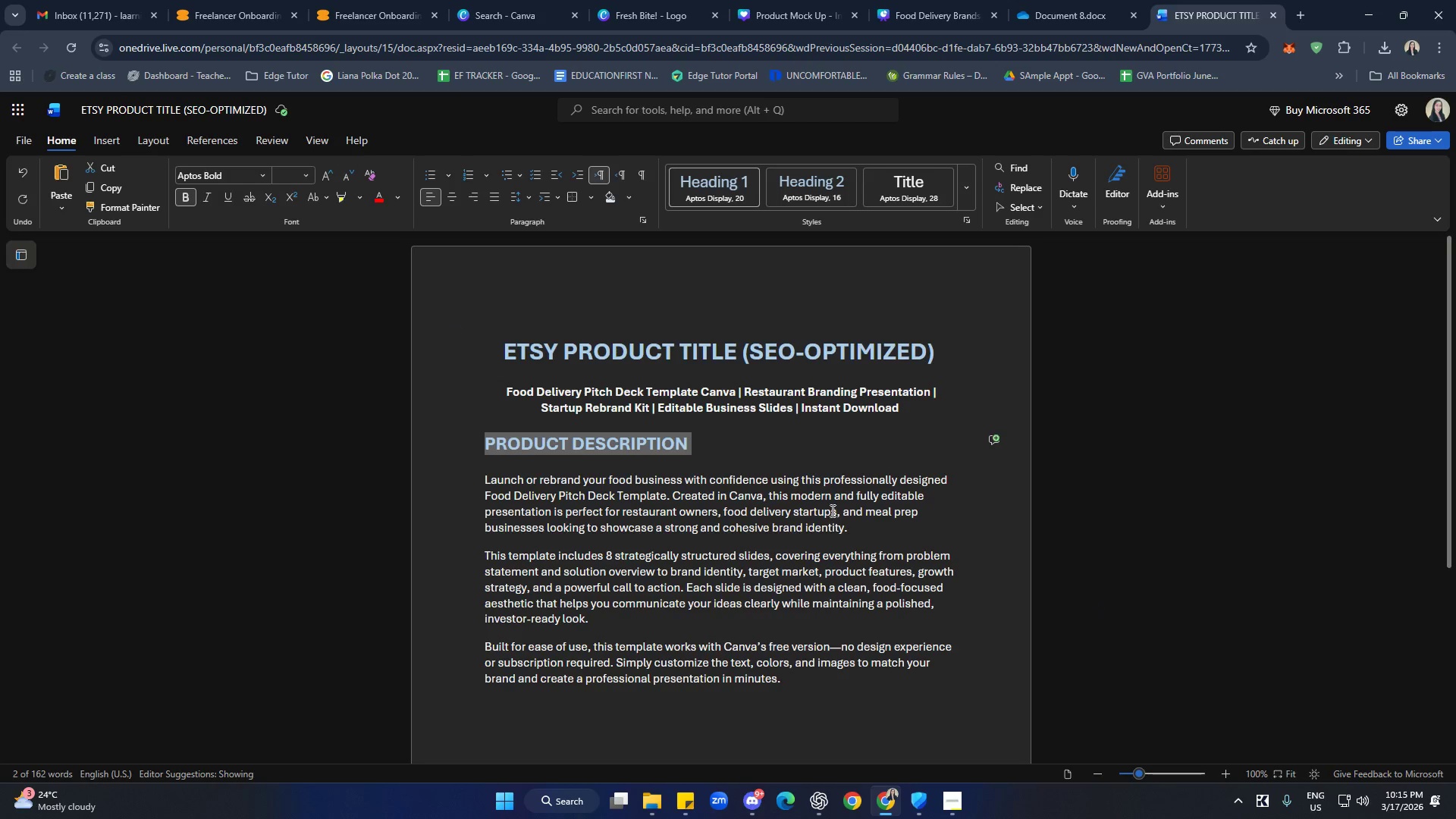 
scroll: coordinate [1110, 607], scroll_direction: up, amount: 1.0
 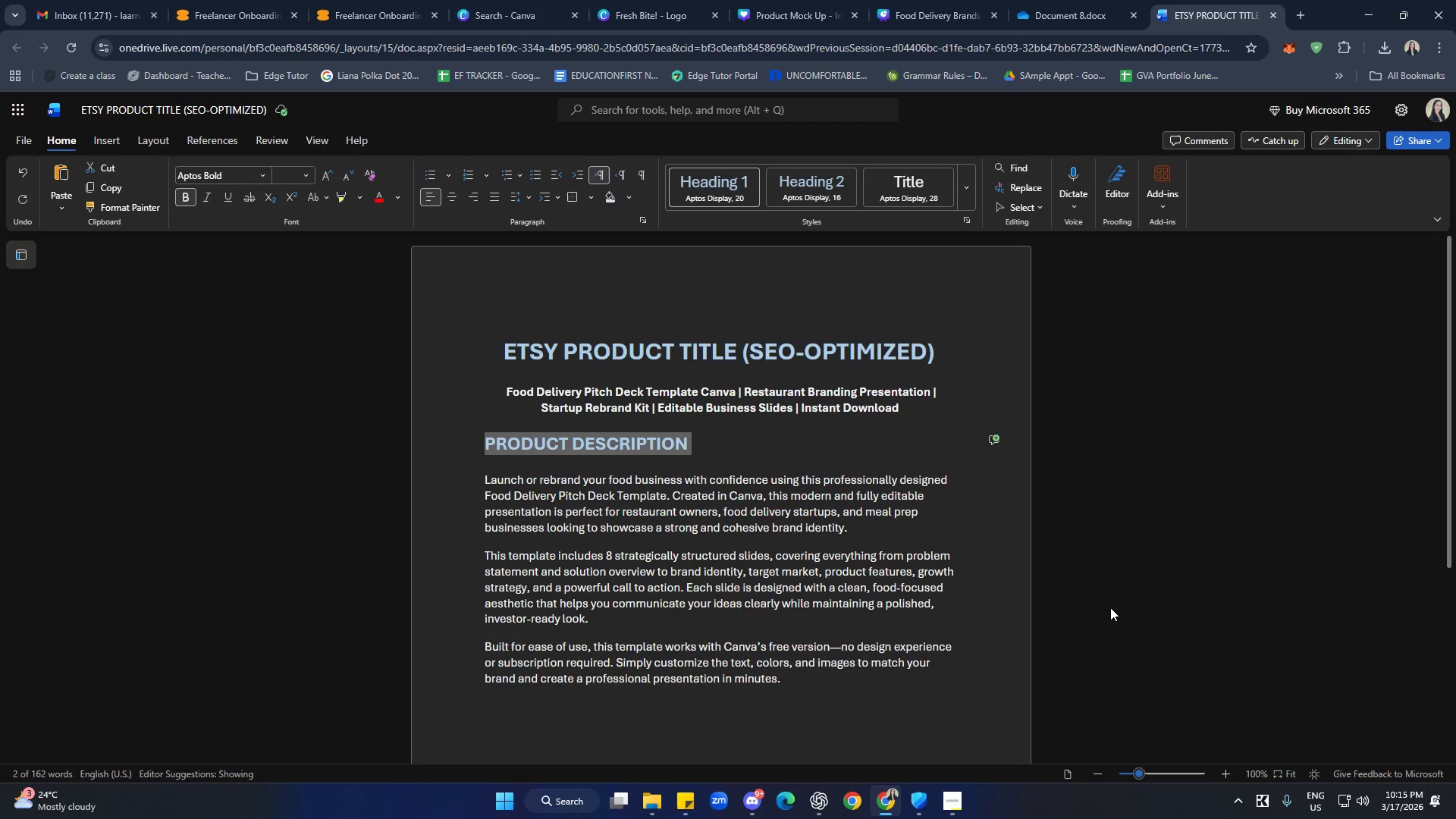 
hold_key(key=ControlLeft, duration=1.5)
scroll: coordinate [831, 510], scroll_direction: up, amount: 1.0
 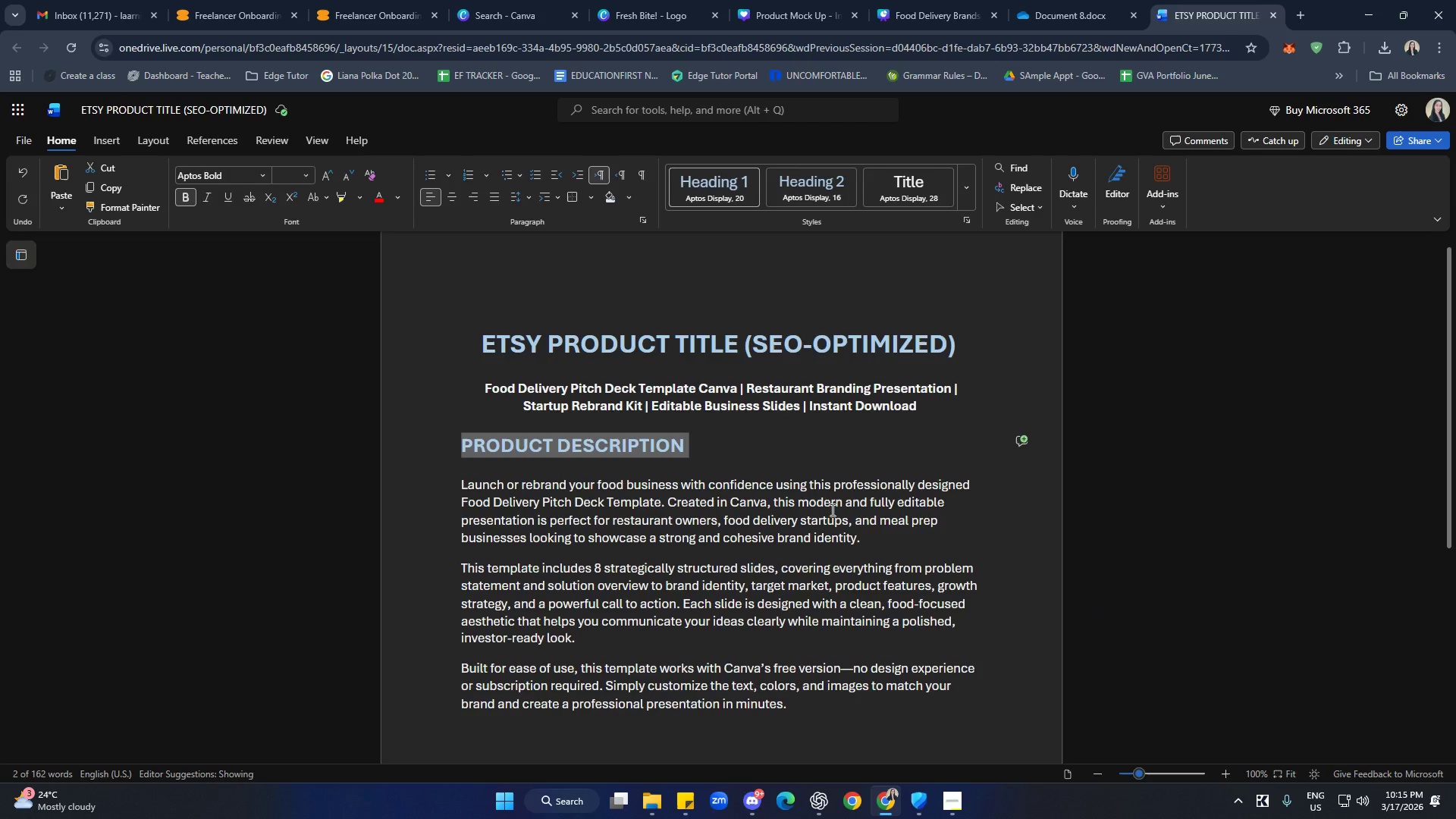 
key(Control+ControlLeft)
 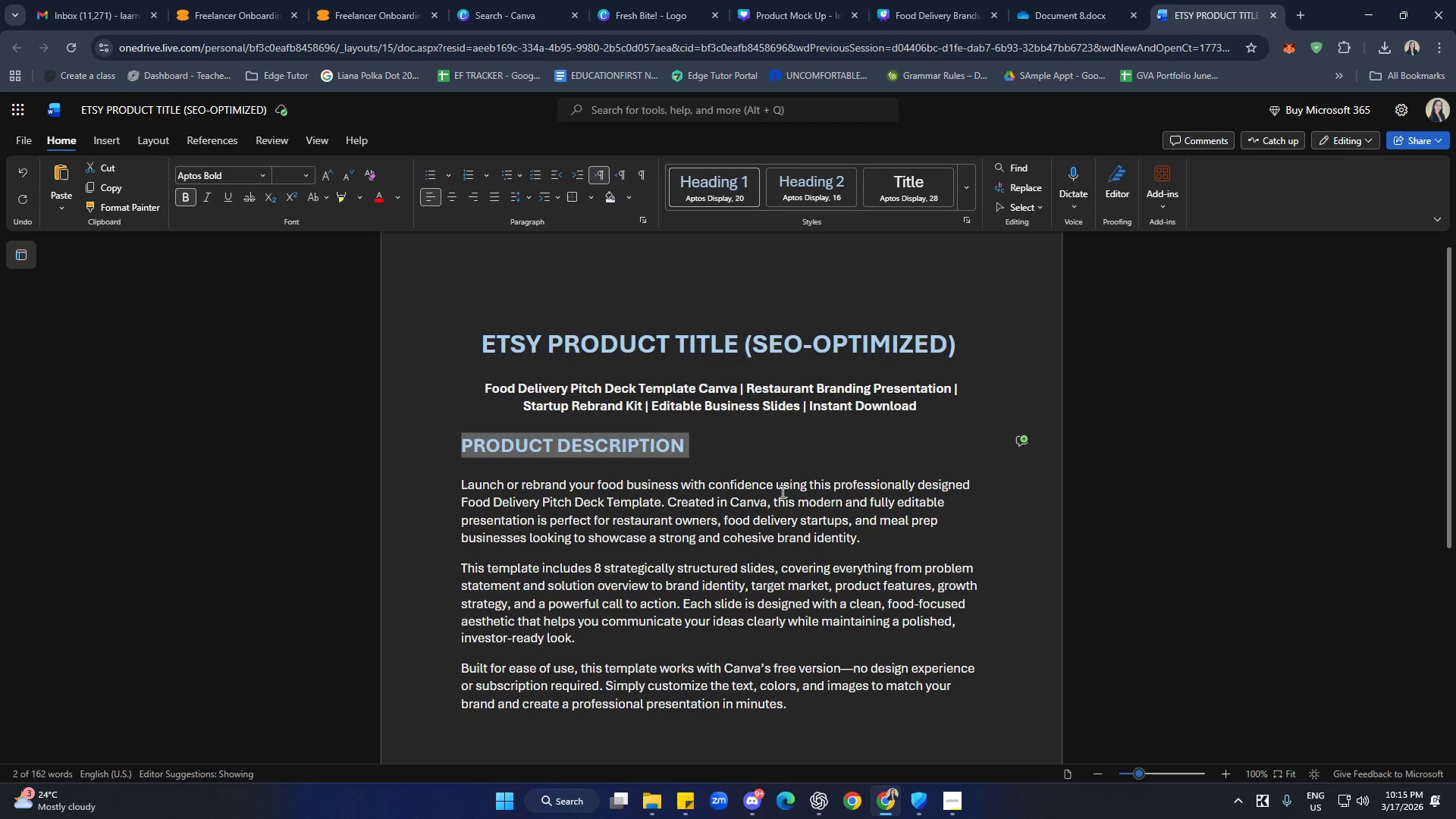 
key(Control+ControlLeft)
 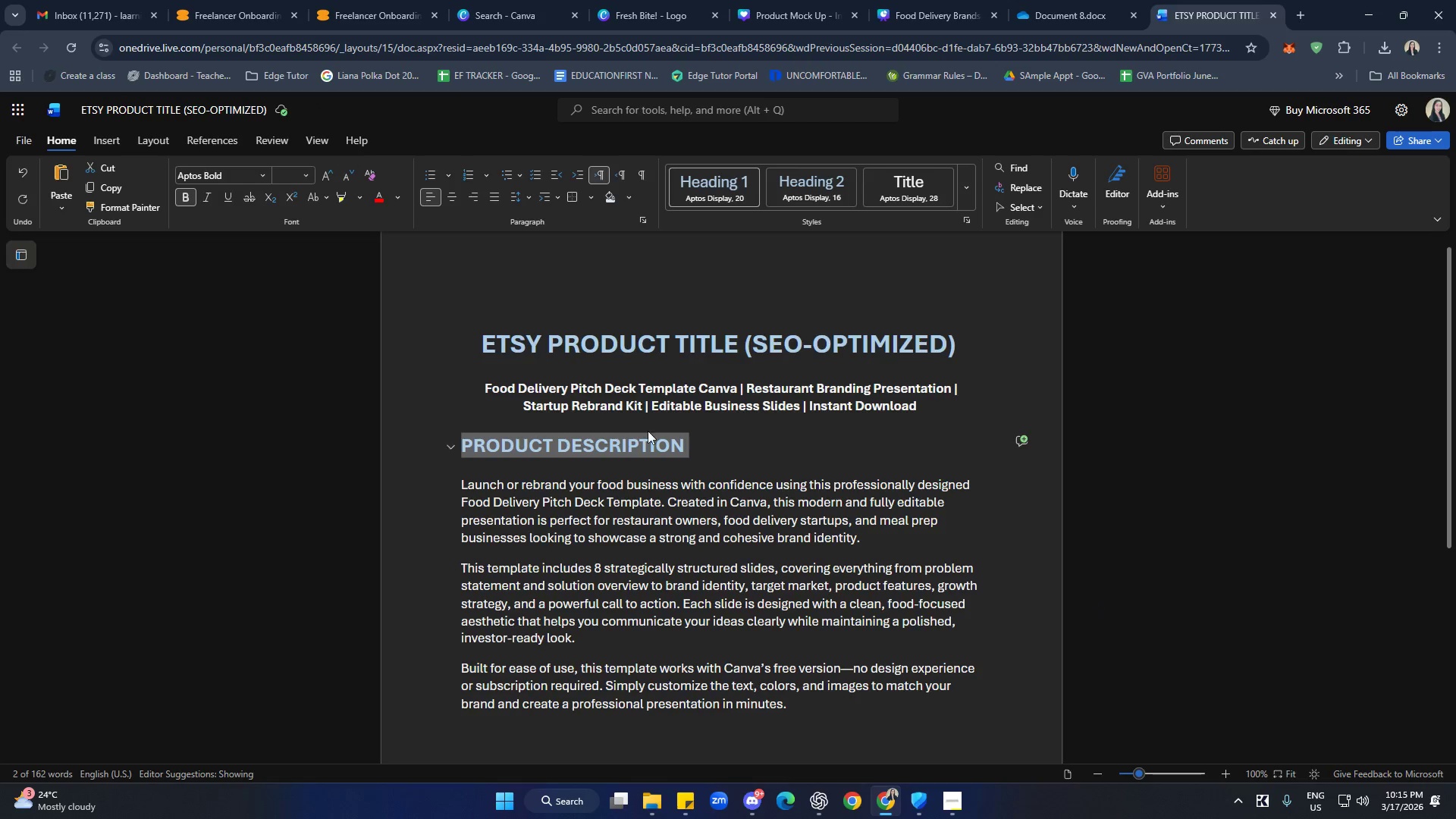 
key(Control+ControlLeft)
 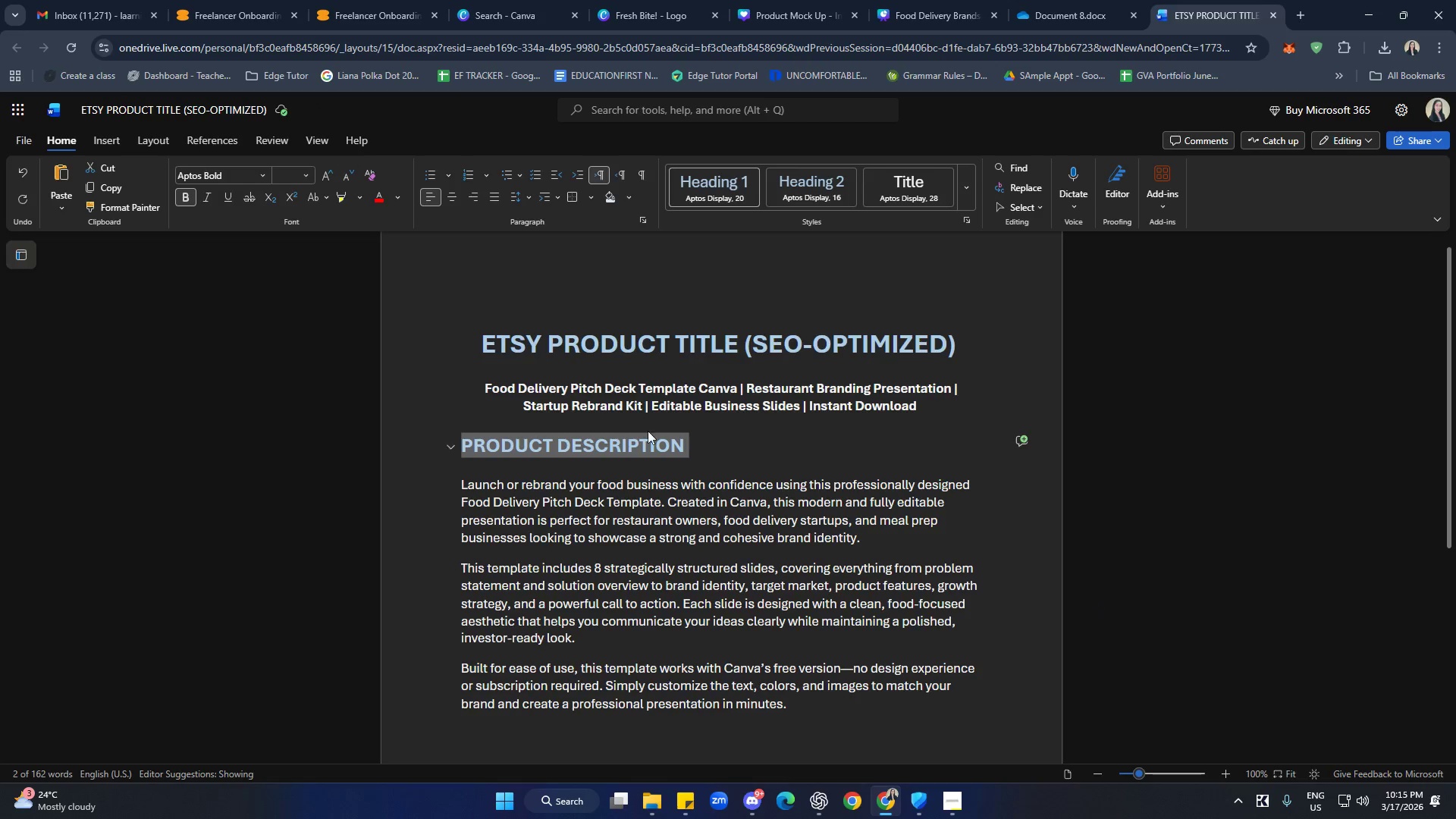 
key(Control+ControlLeft)
 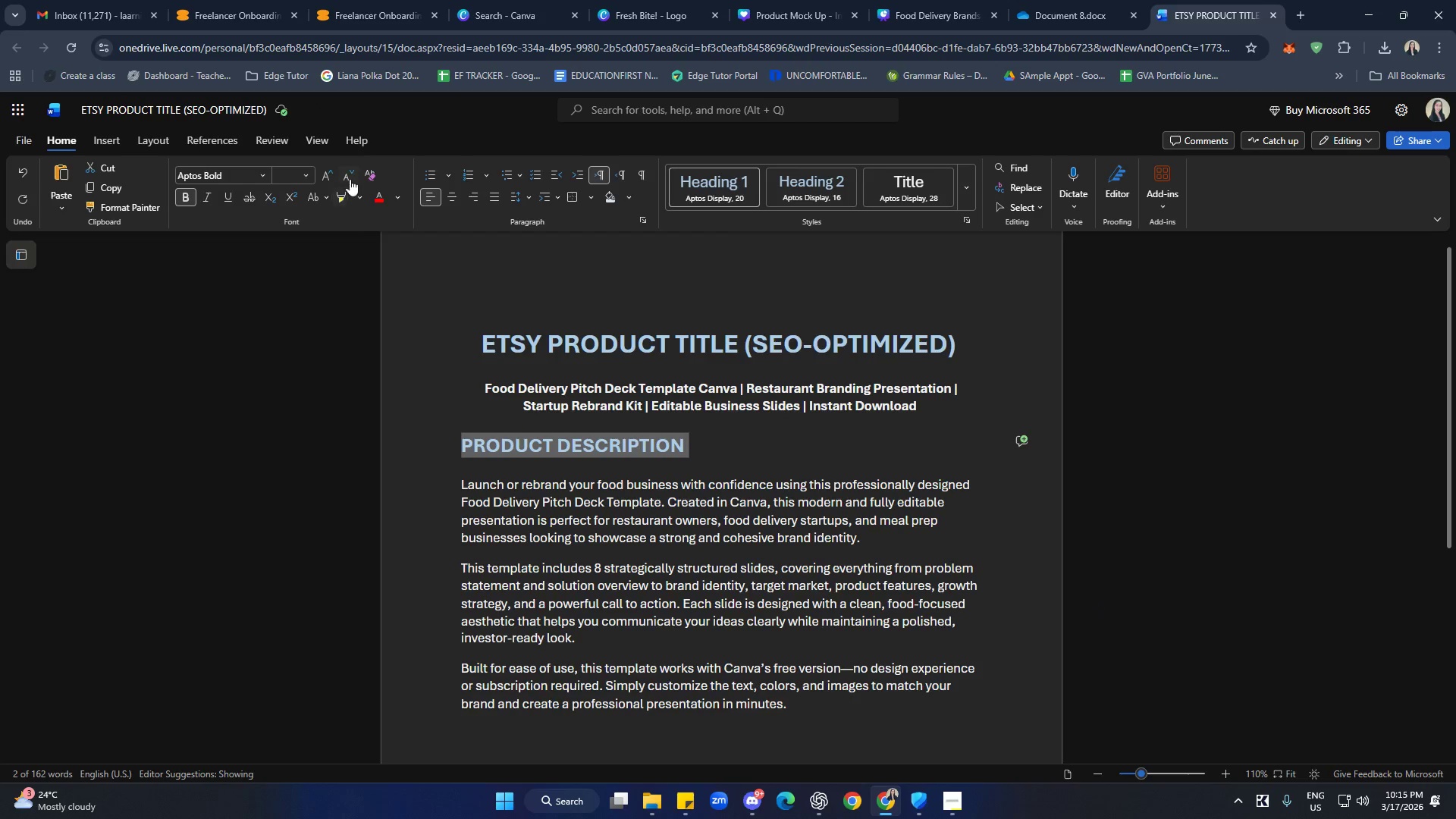 
left_click([350, 177])
 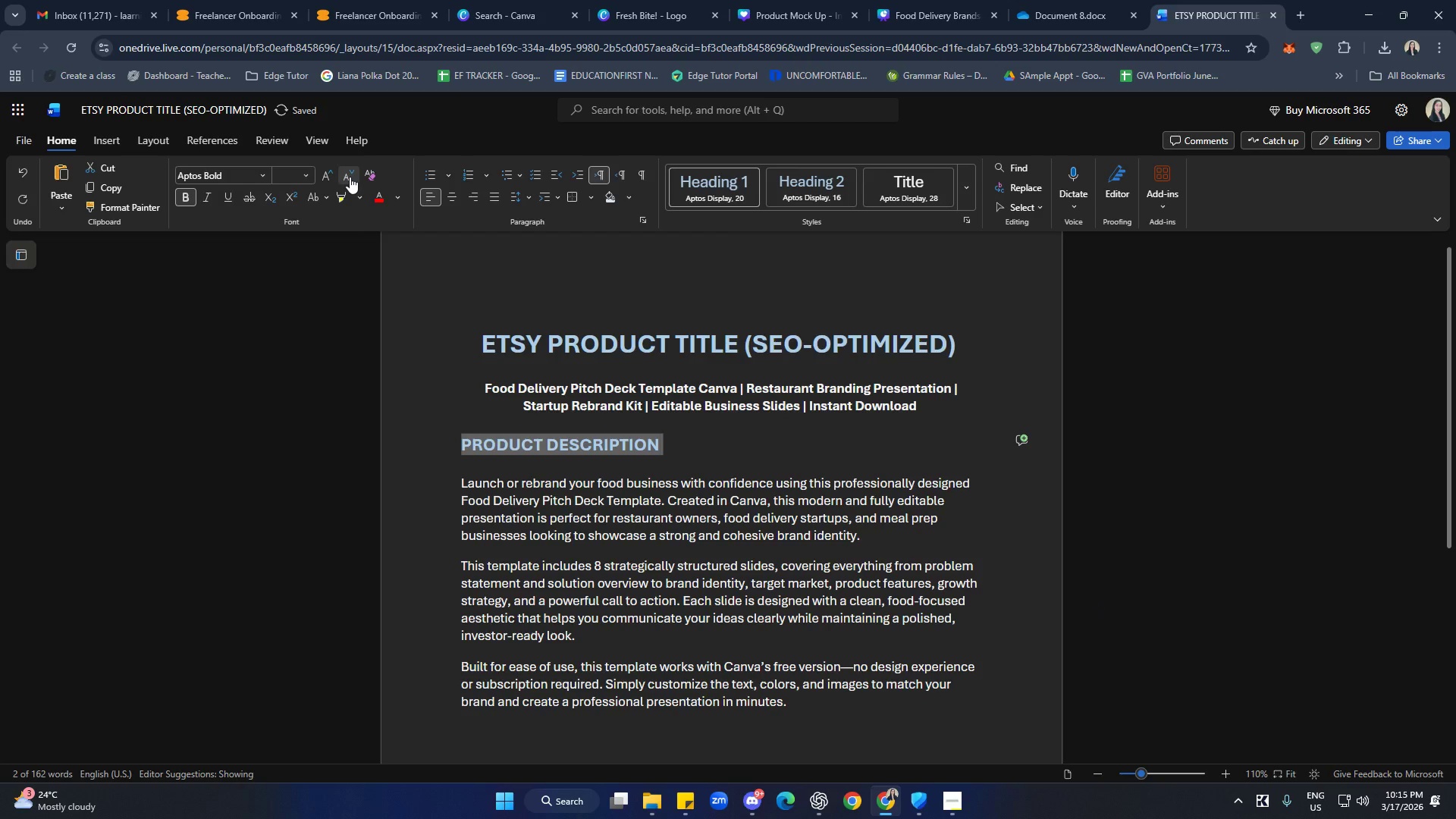 
left_click([350, 177])
 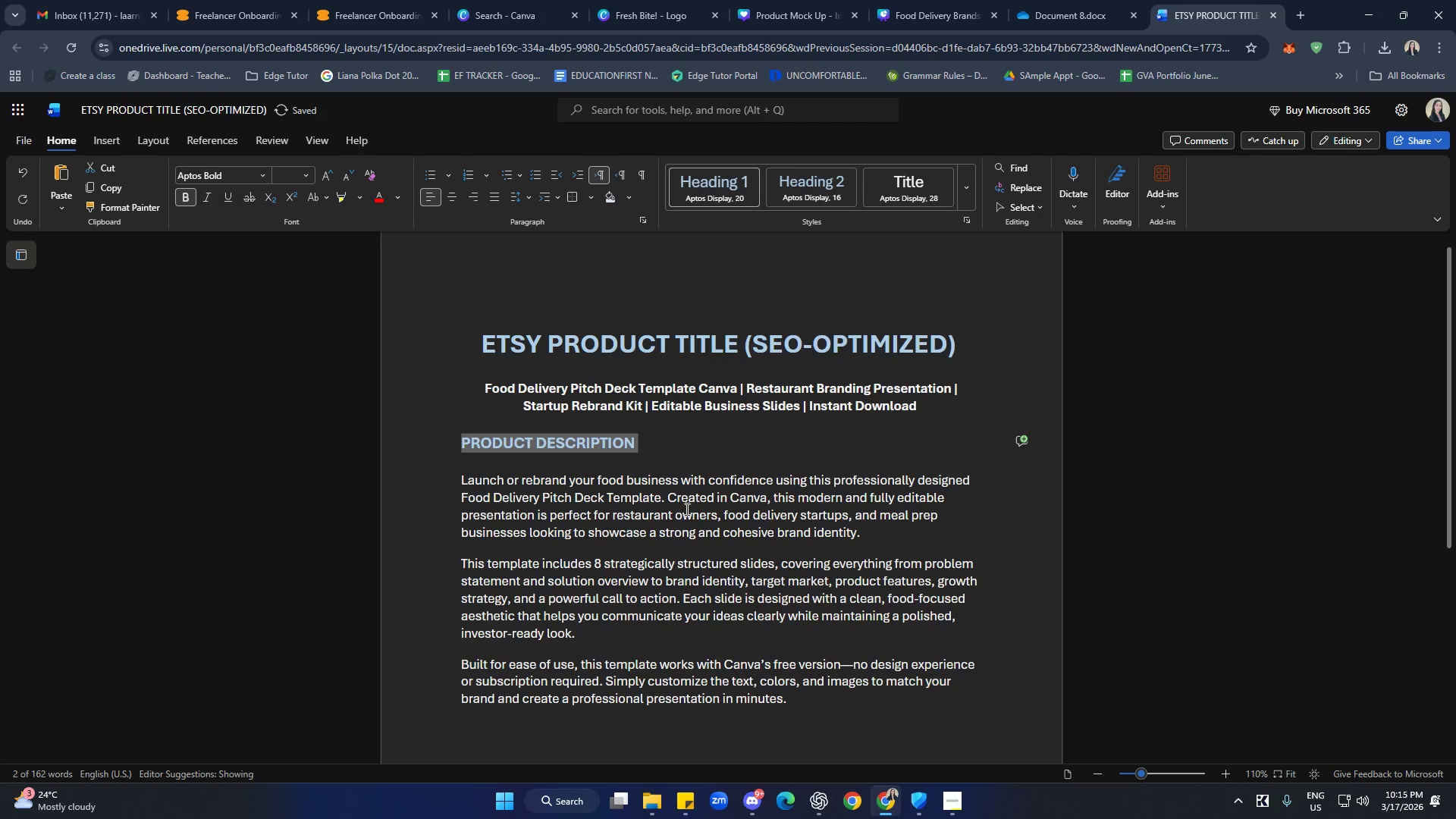 
left_click([706, 475])
 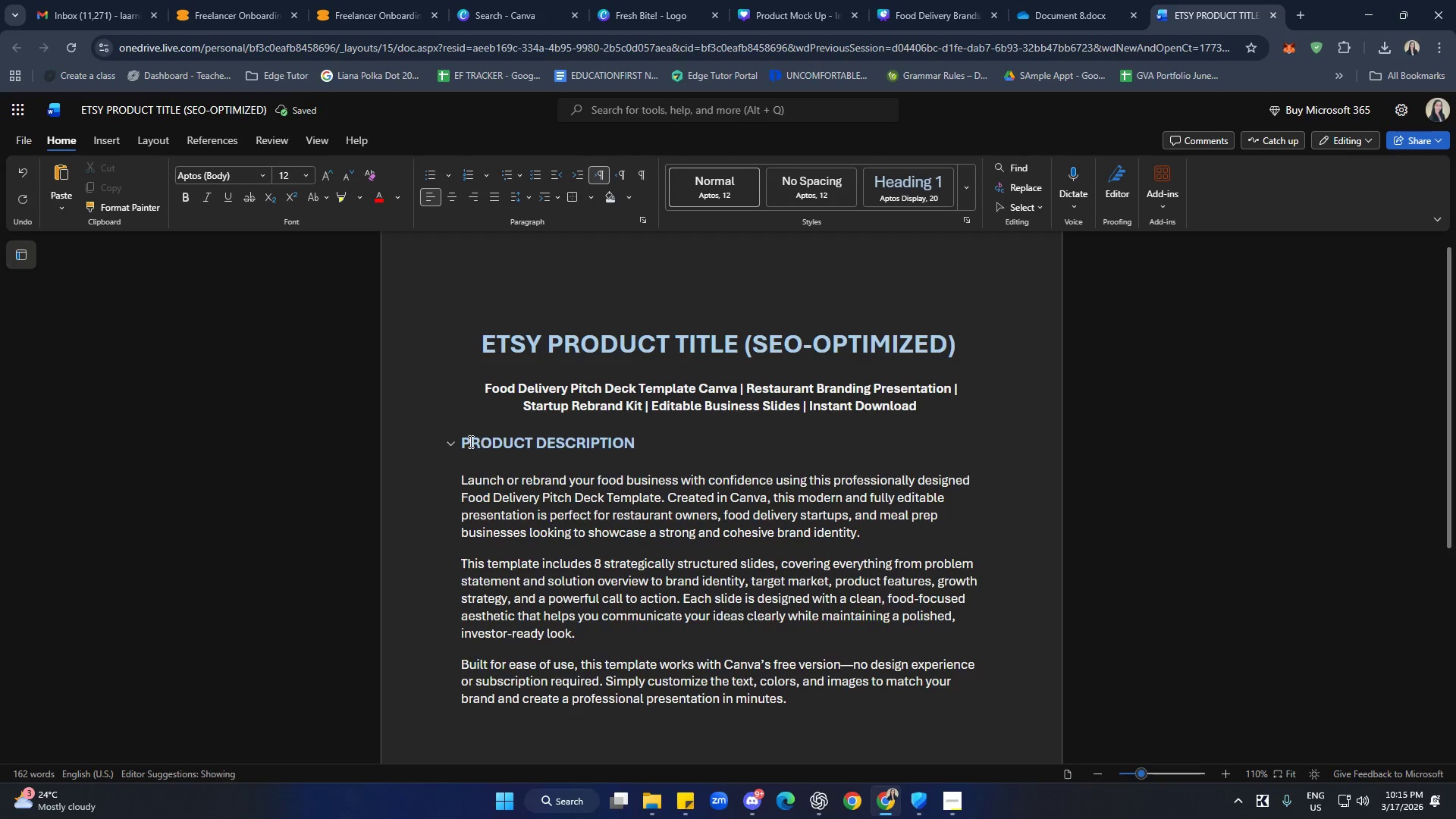 
left_click([448, 446])
 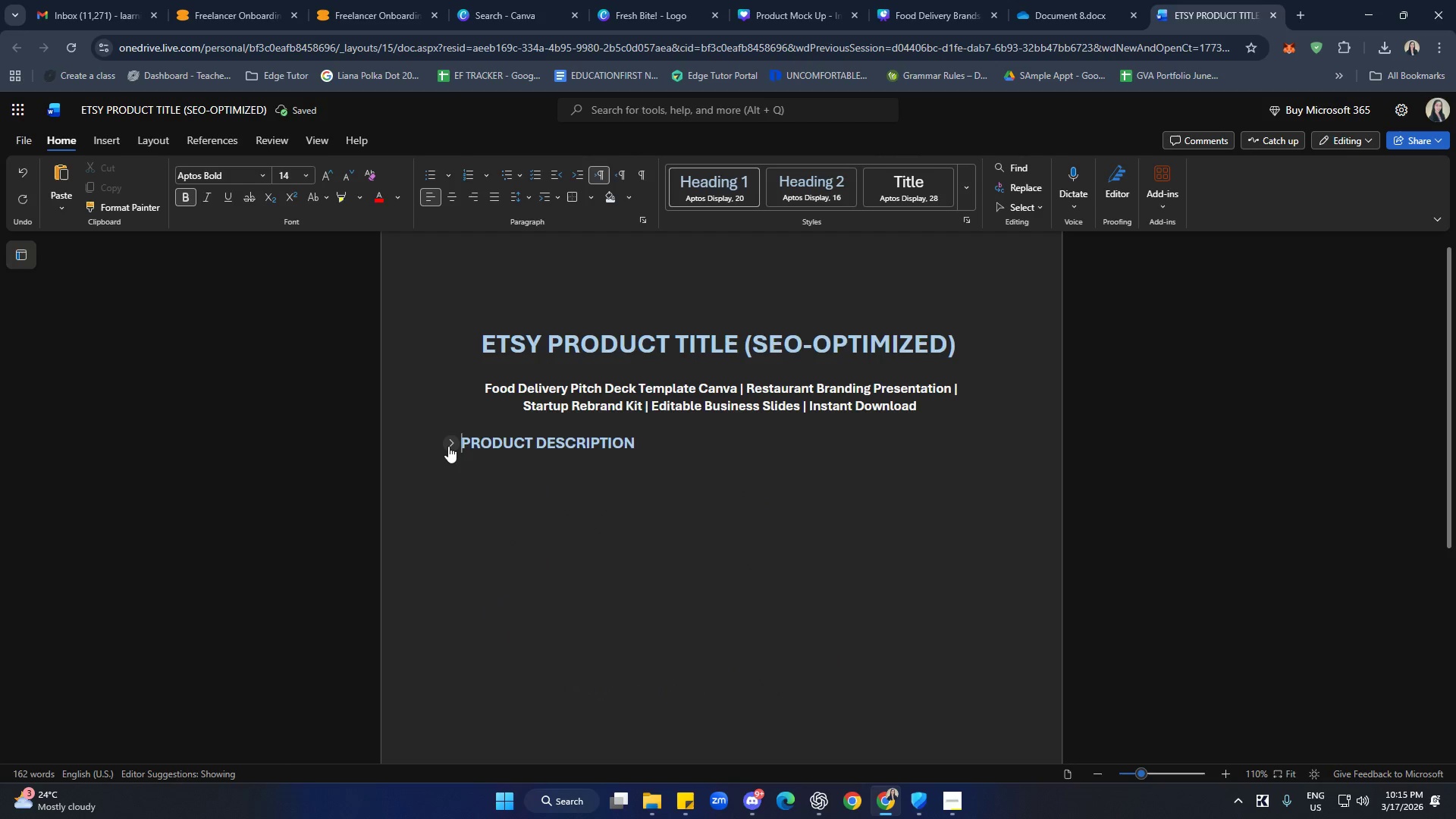 
left_click([448, 446])
 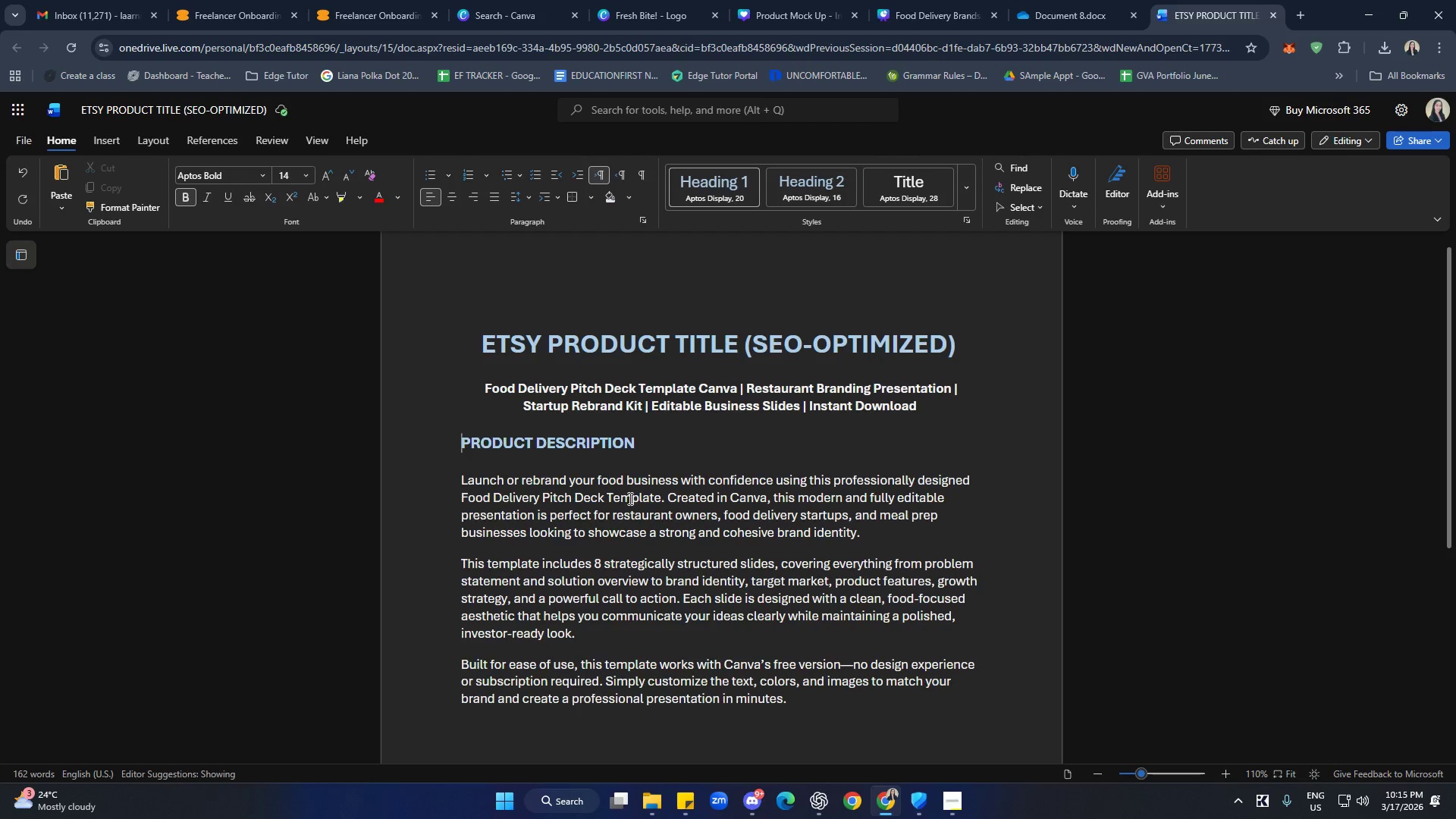 
left_click([739, 479])
 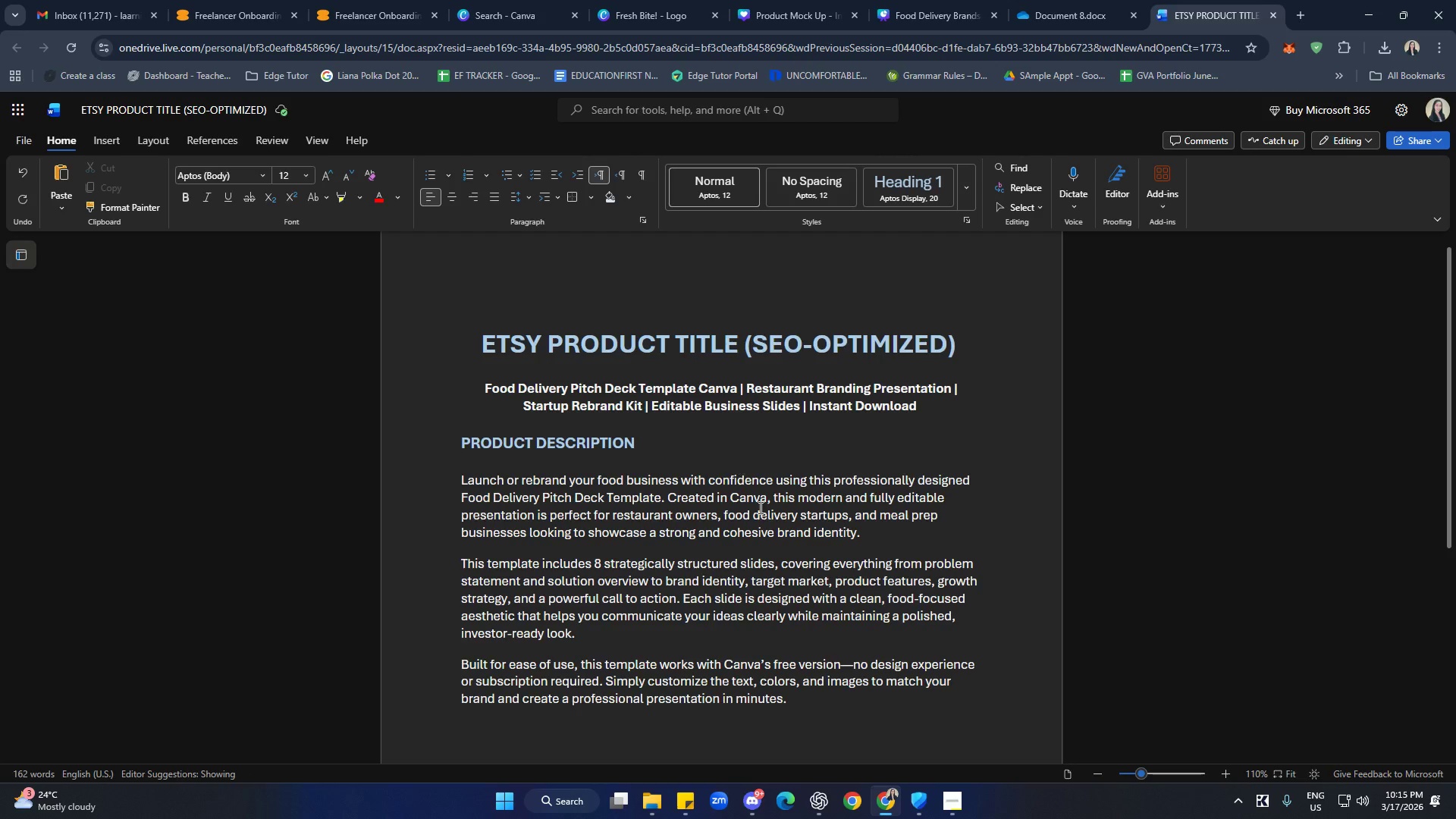 
left_click_drag(start_coordinate=[809, 707], to_coordinate=[461, 476])
 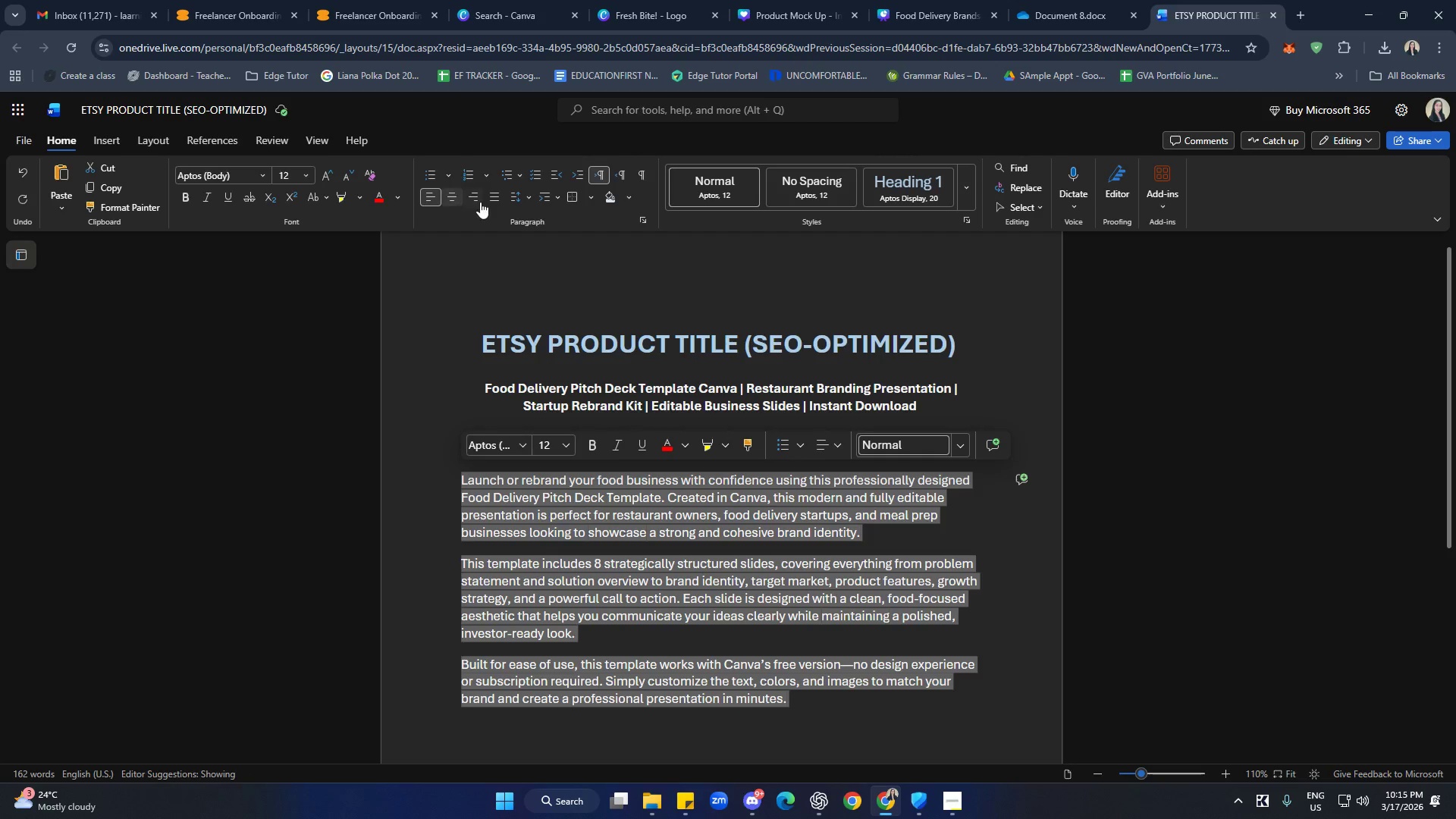 
left_click([491, 199])
 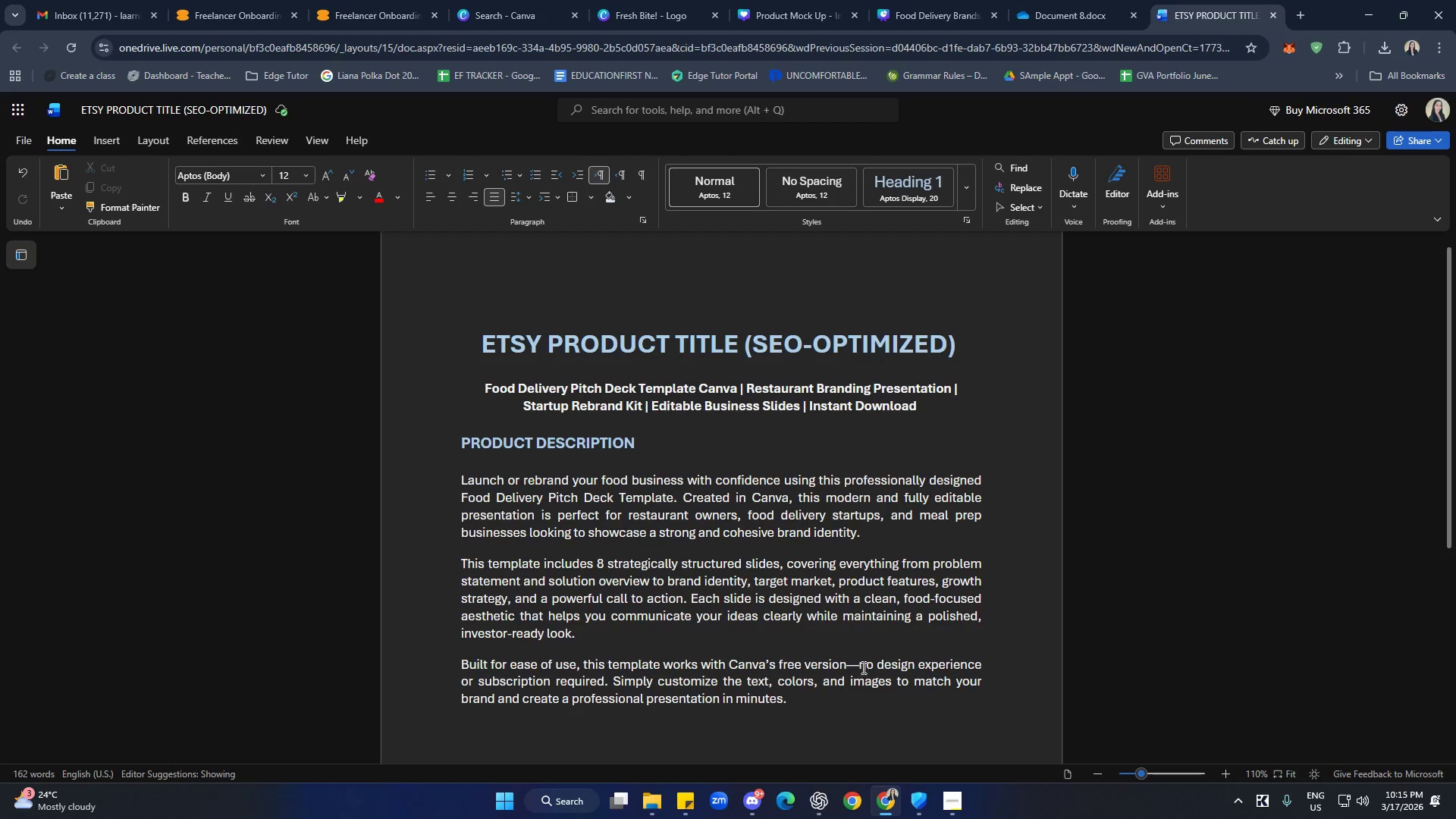 
wait(8.64)
 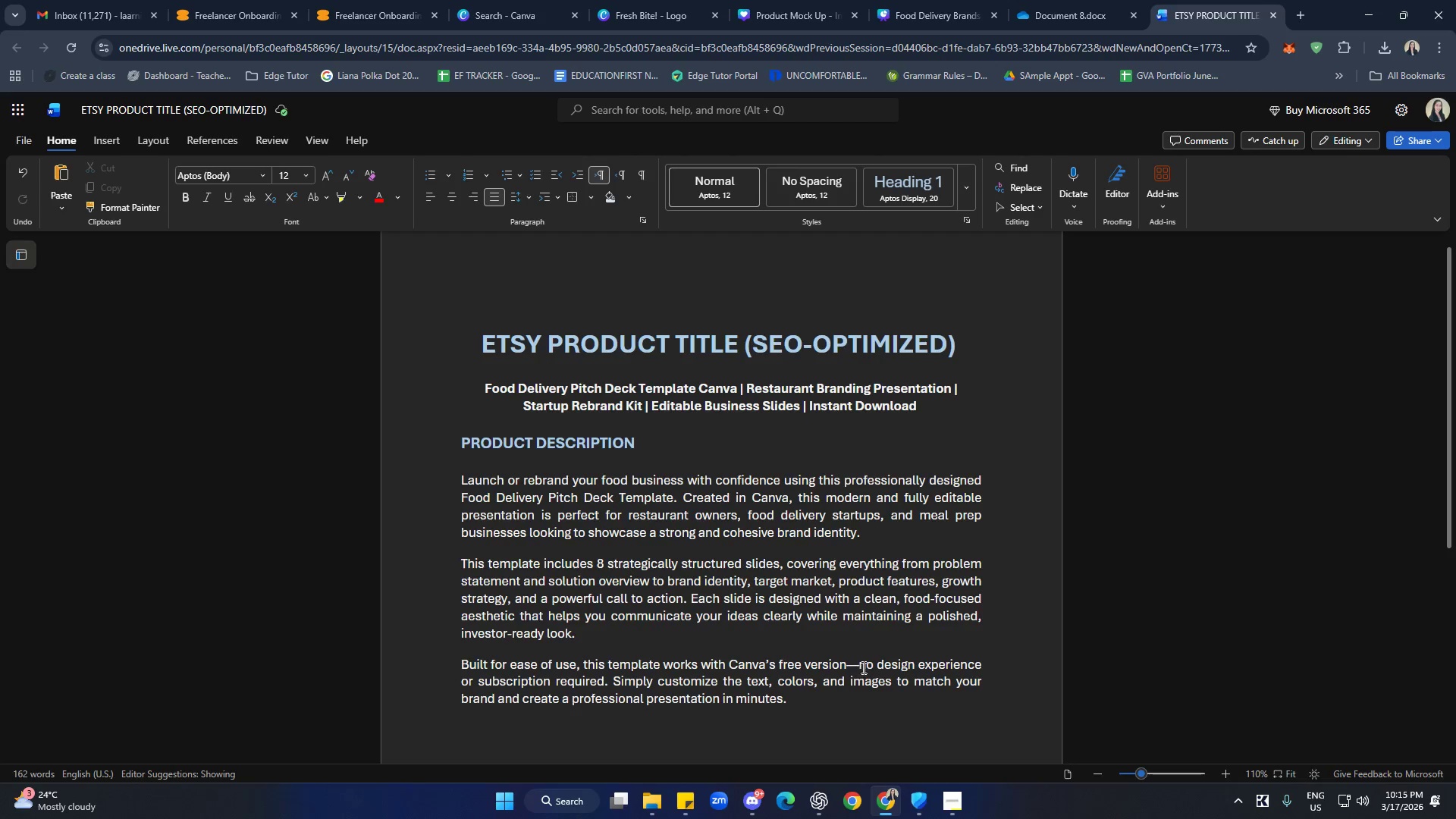 
scroll: coordinate [821, 700], scroll_direction: down, amount: 1.0
 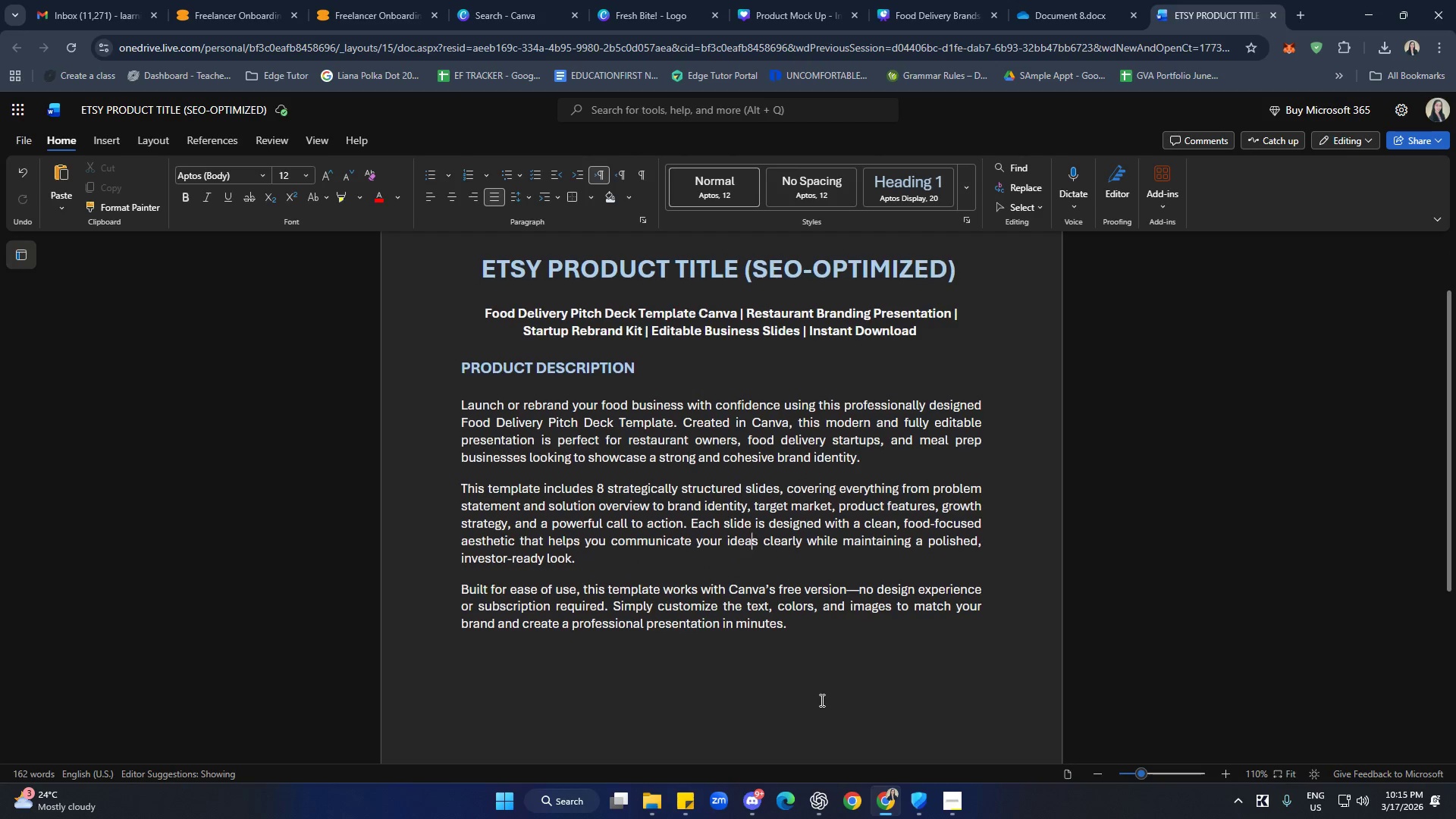 
scroll: coordinate [821, 700], scroll_direction: up, amount: 1.0
 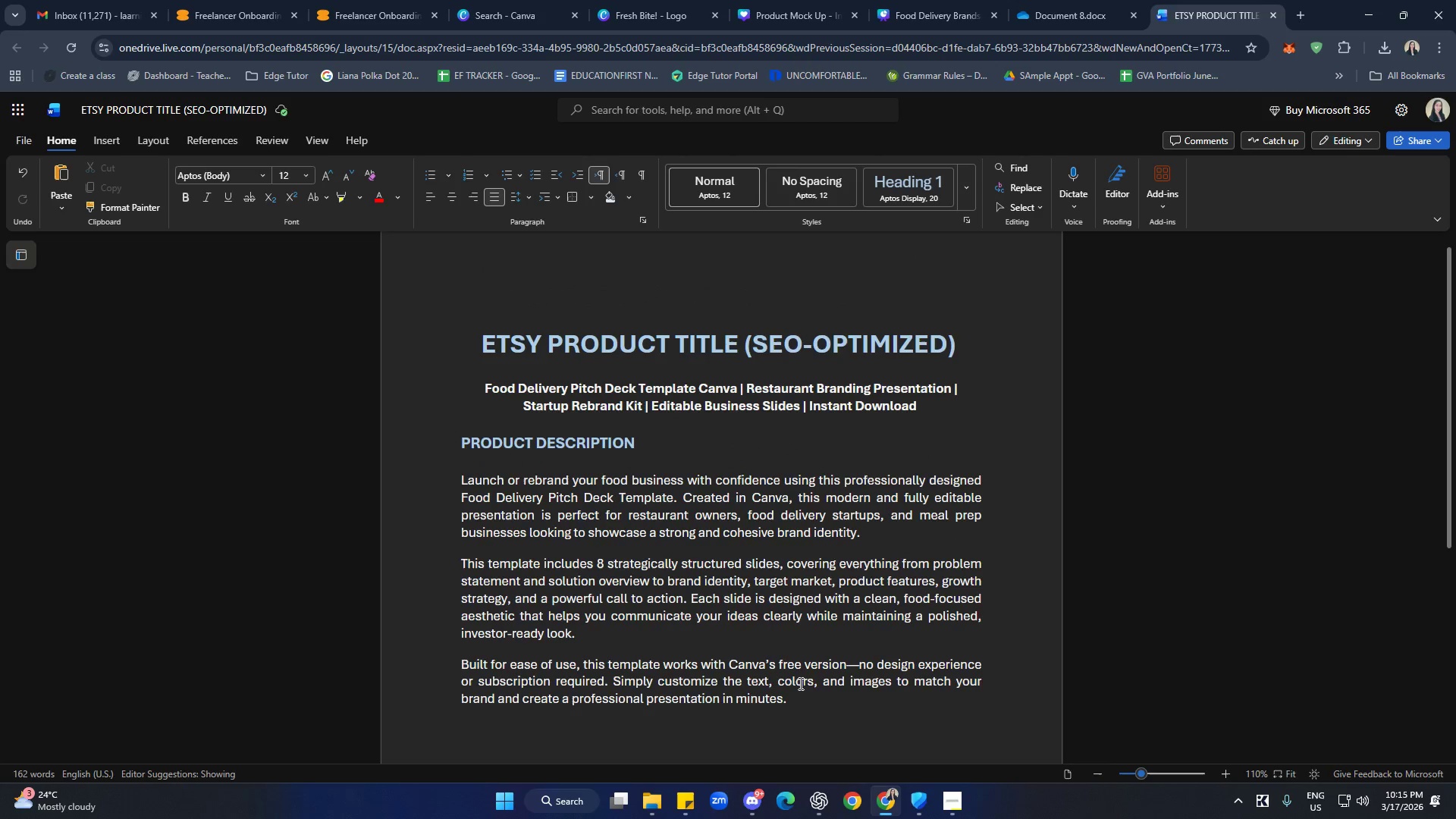 
scroll: coordinate [770, 679], scroll_direction: down, amount: 1.0
 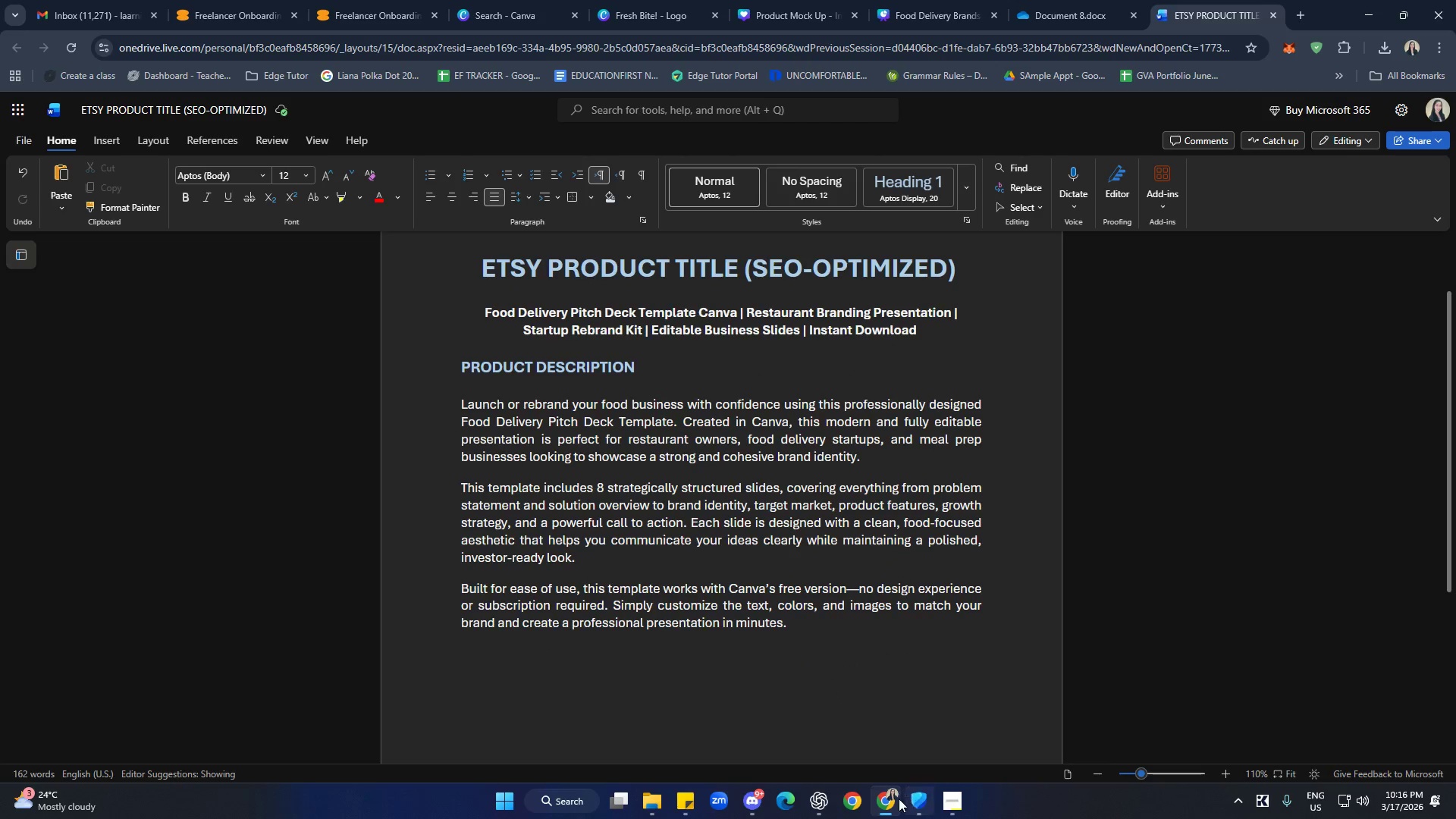 
left_click([823, 812])
 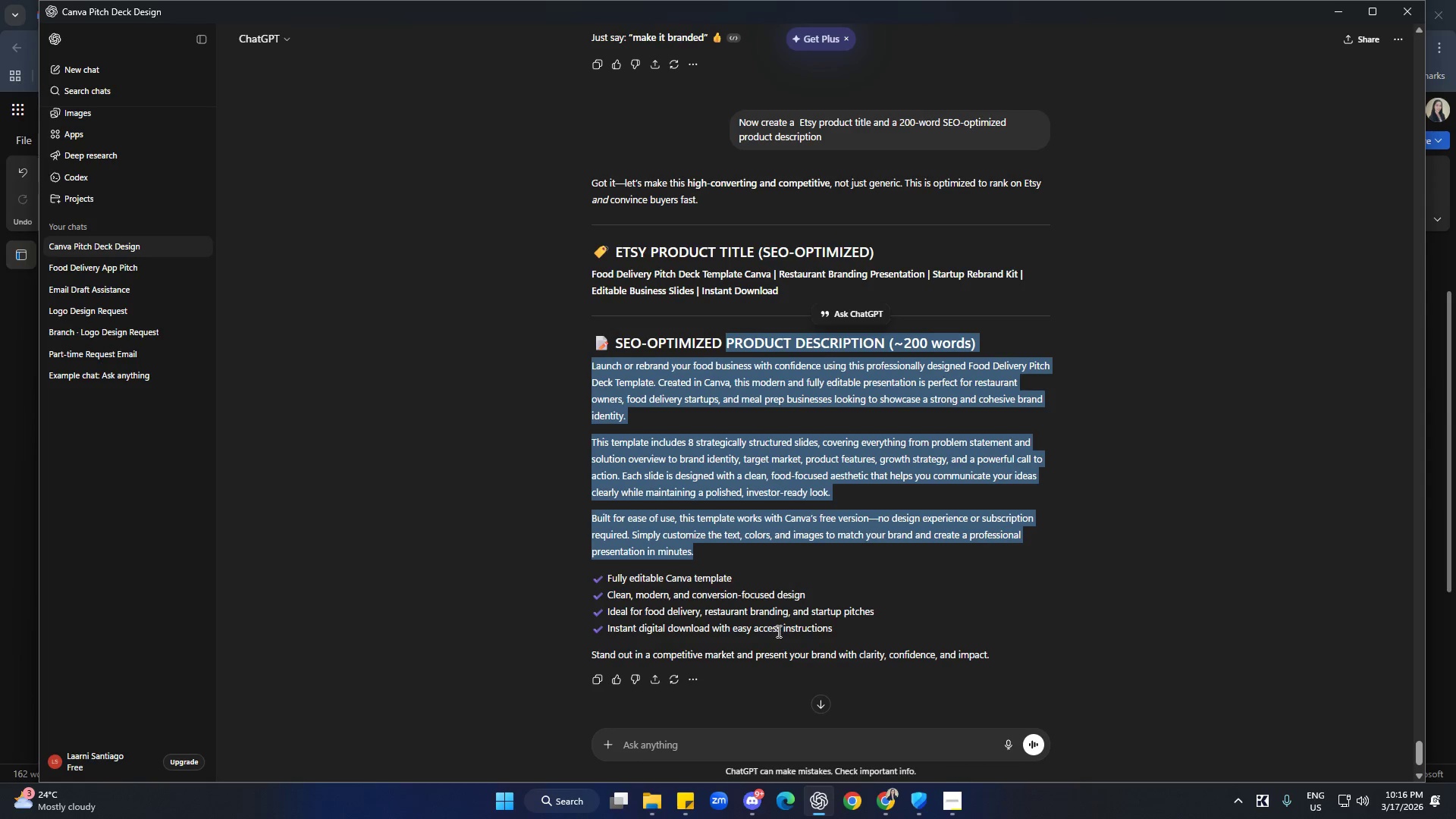 
left_click([809, 560])
 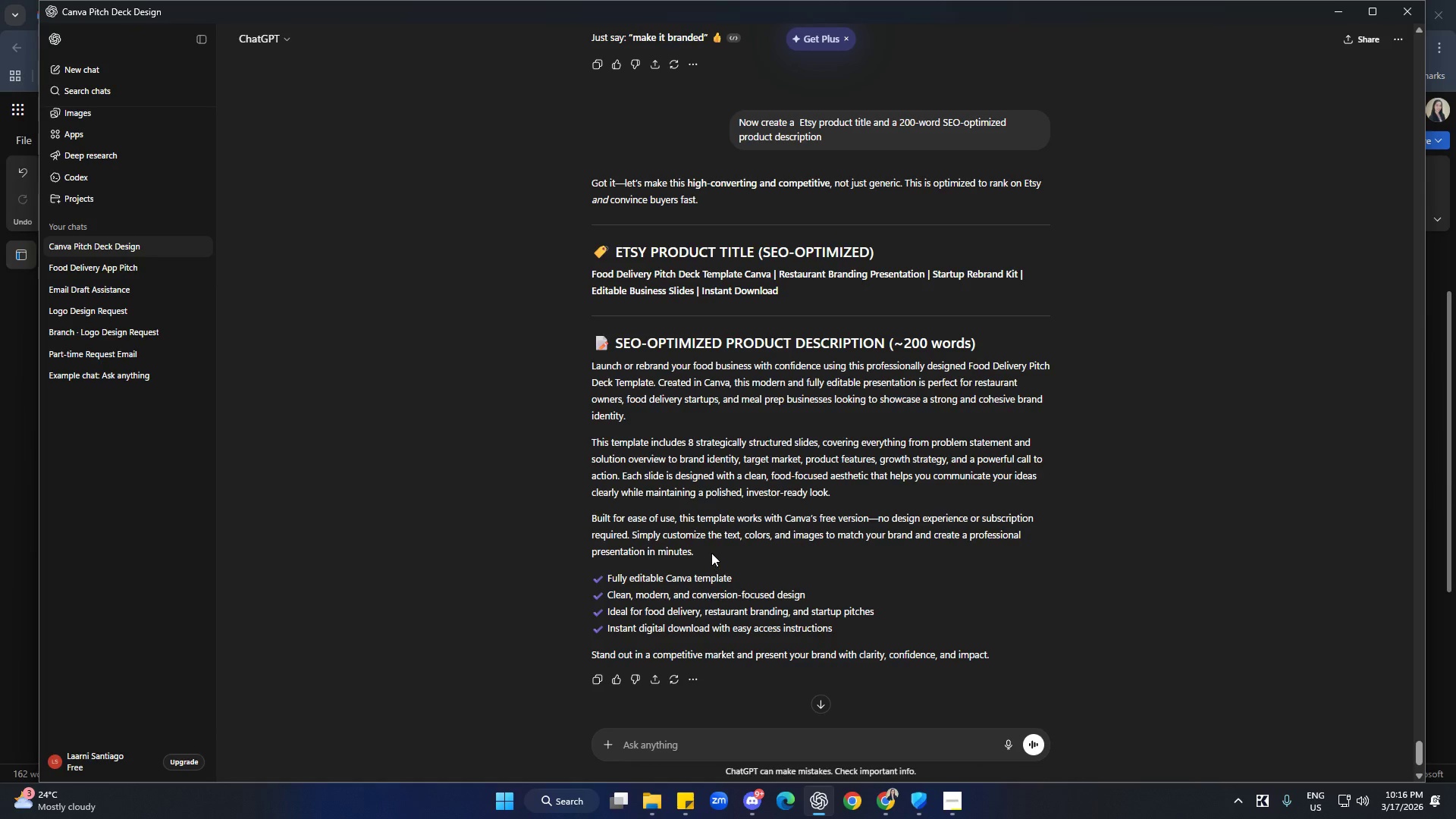 
left_click_drag(start_coordinate=[710, 544], to_coordinate=[592, 513])
 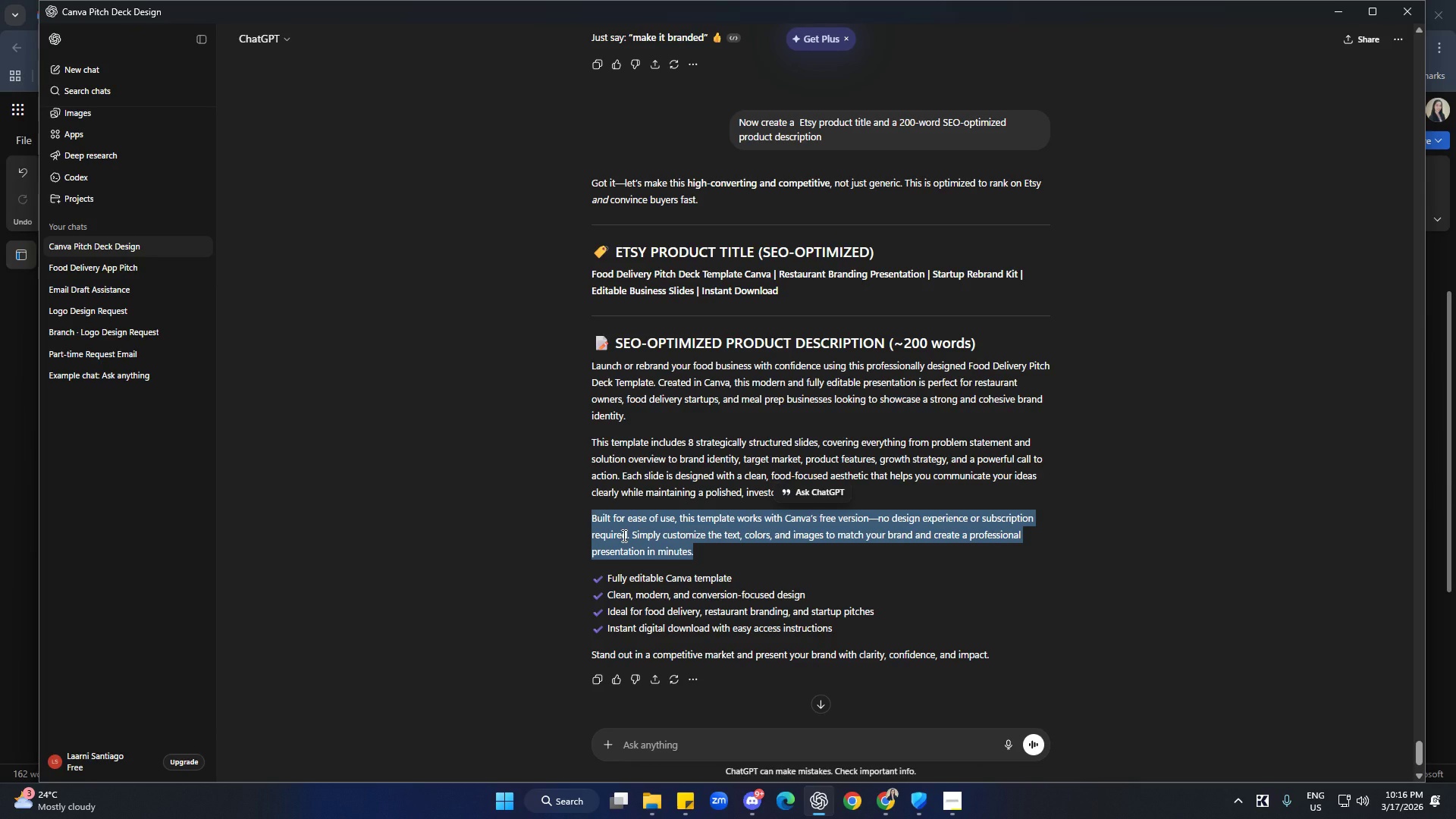 
key(Control+C)
 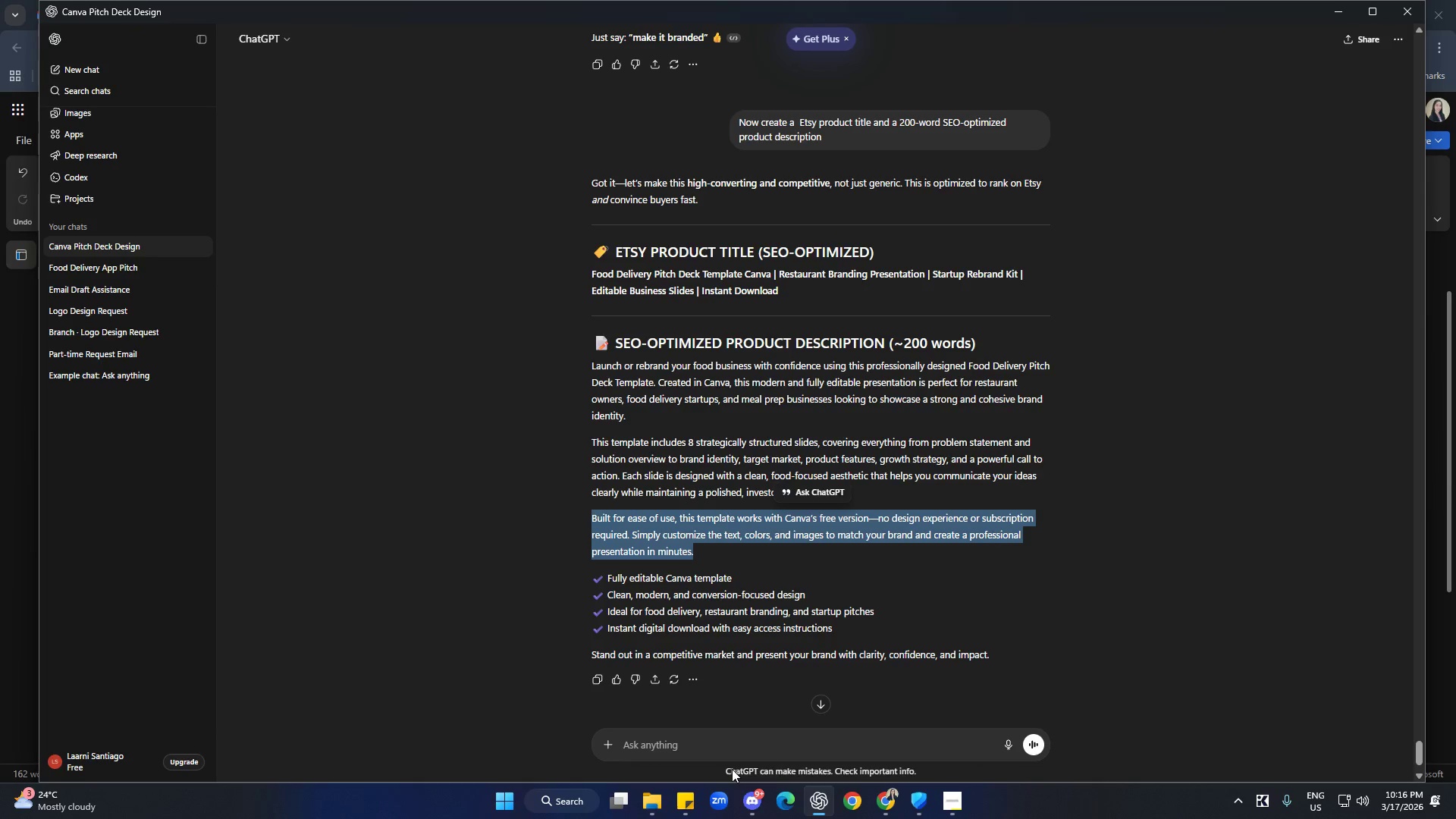 
left_click([714, 740])
 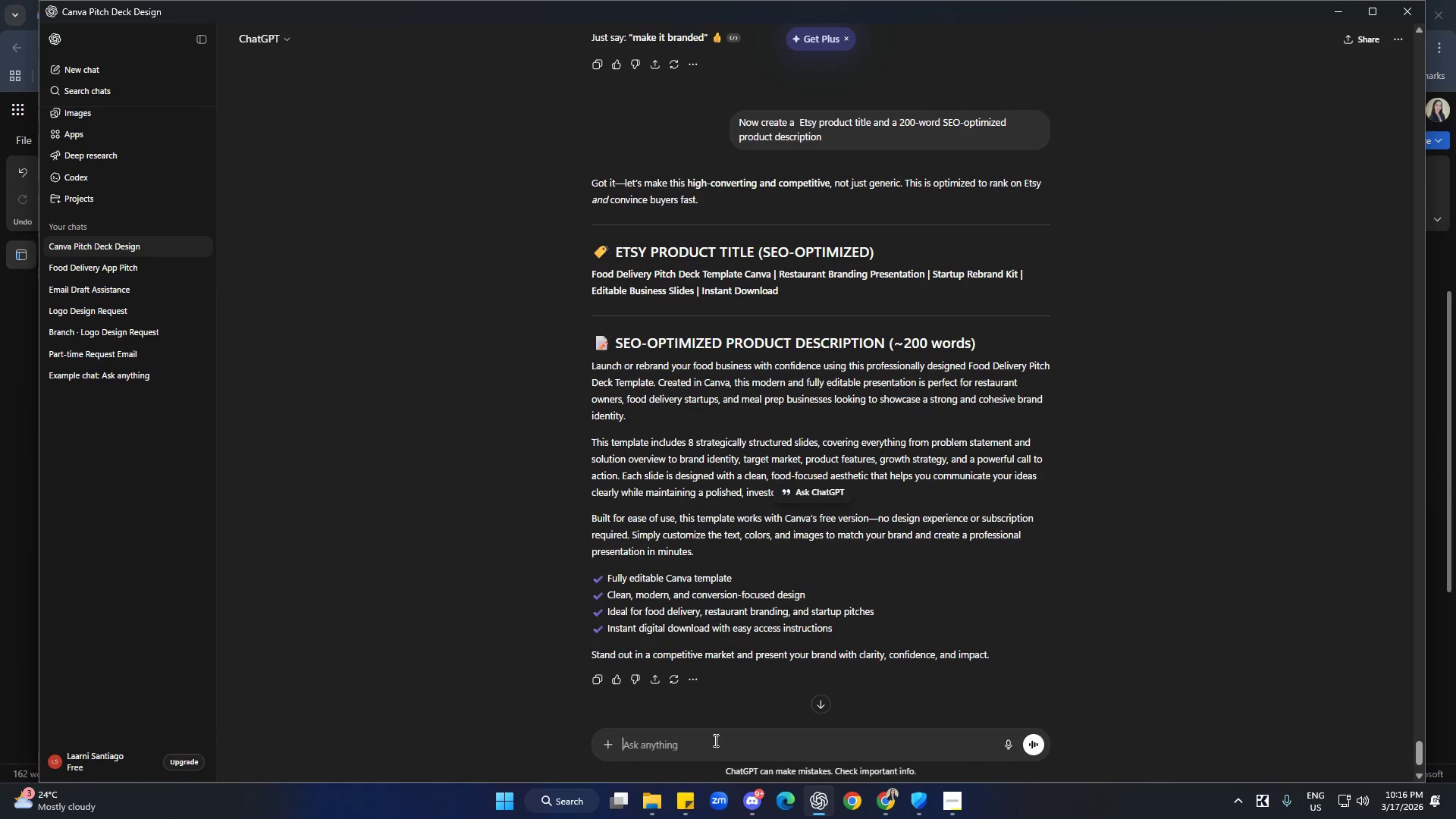 
key(Control+V)
 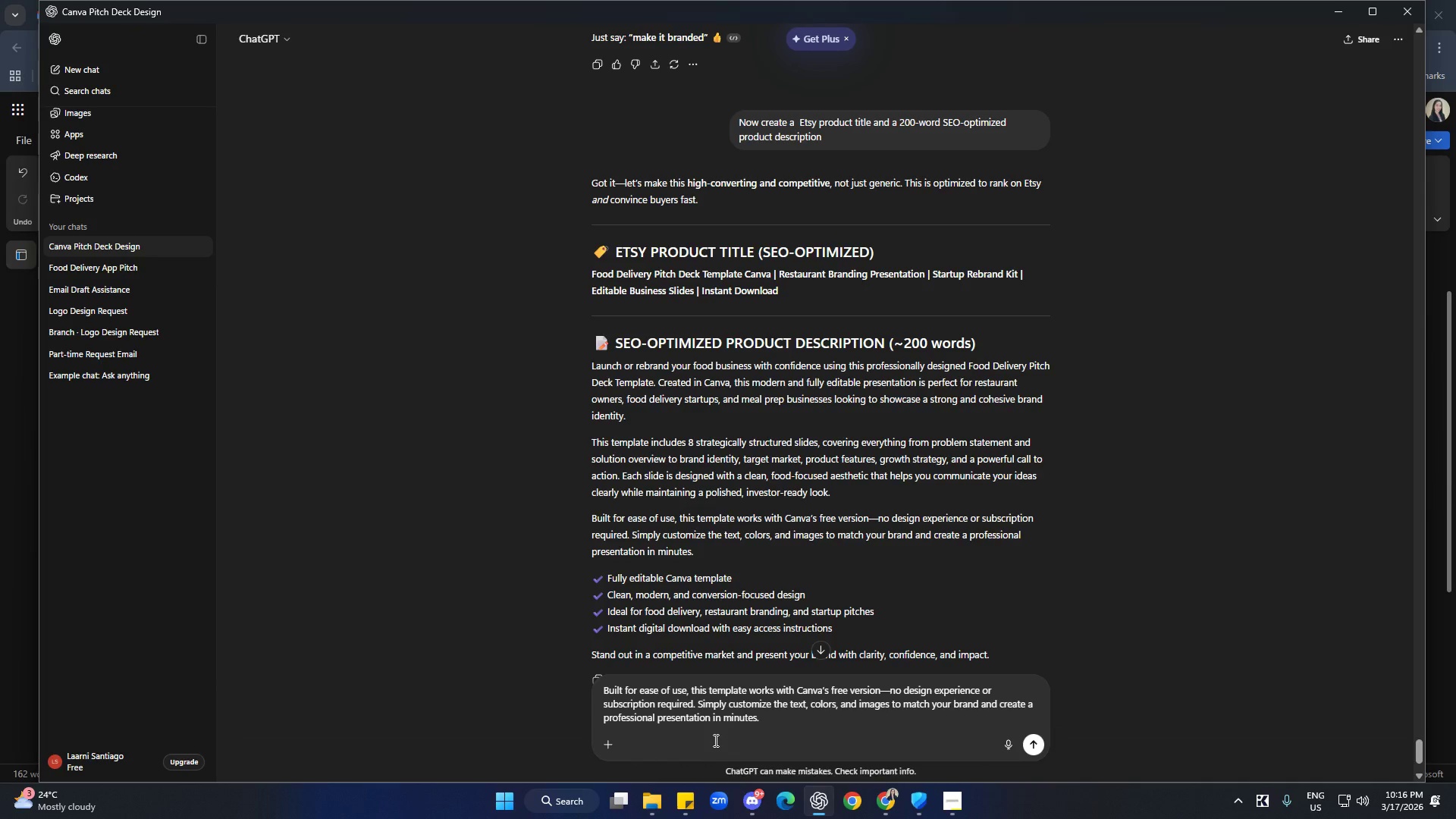 
key(Shift+Enter)
 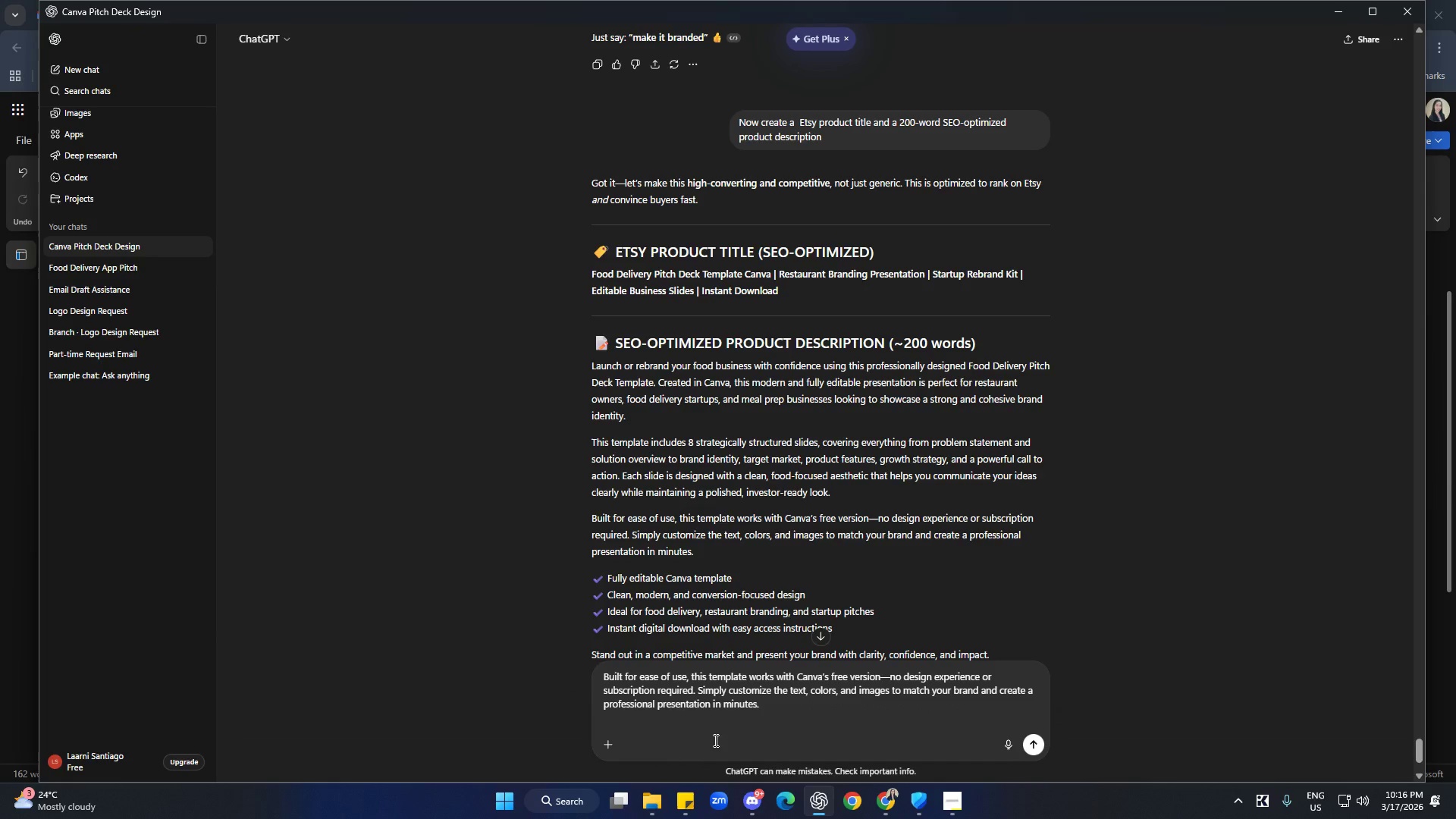 
type(can you remoe)
key(Backspace)
type(ve the dash)
 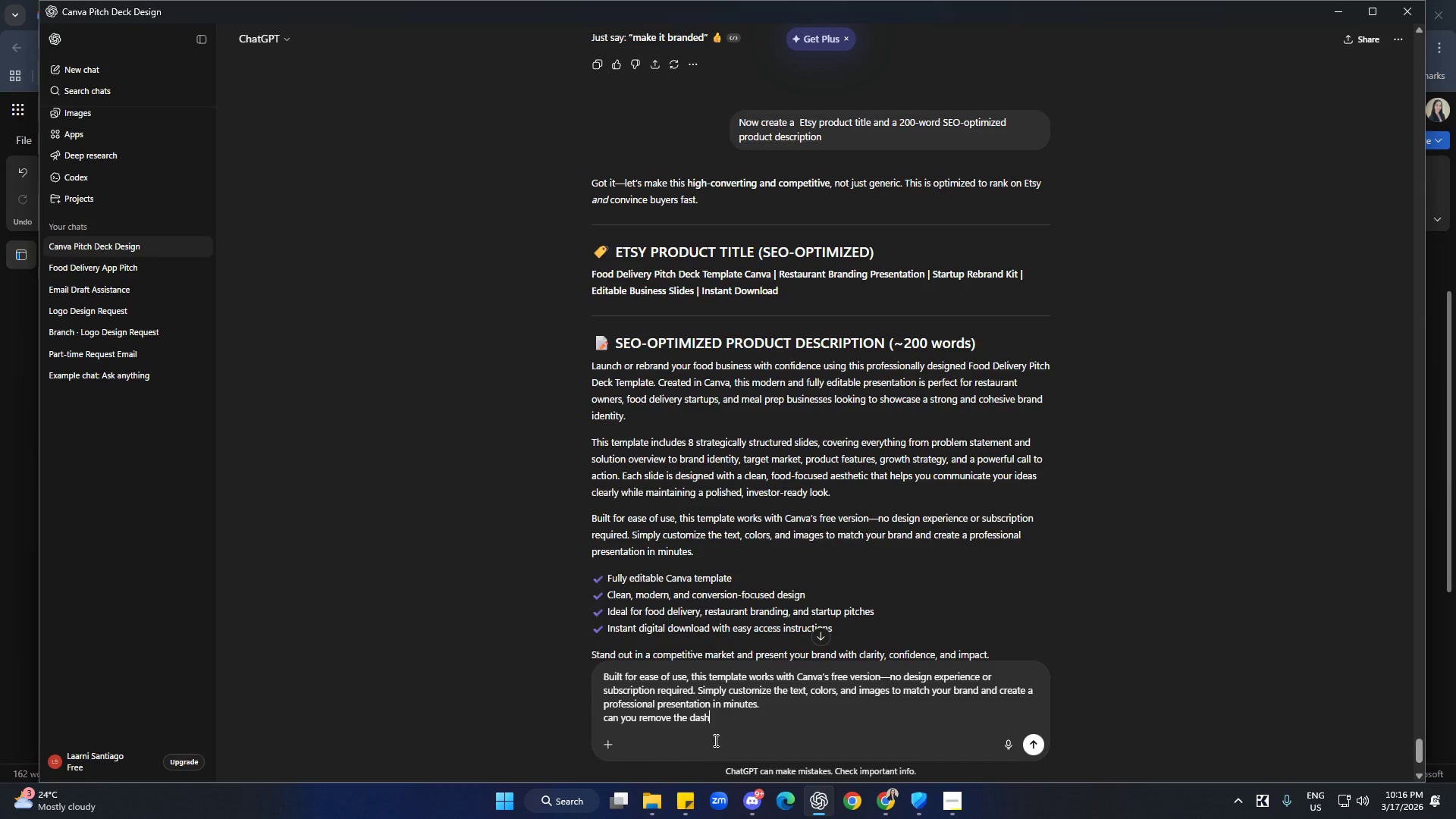 
key(Enter)
 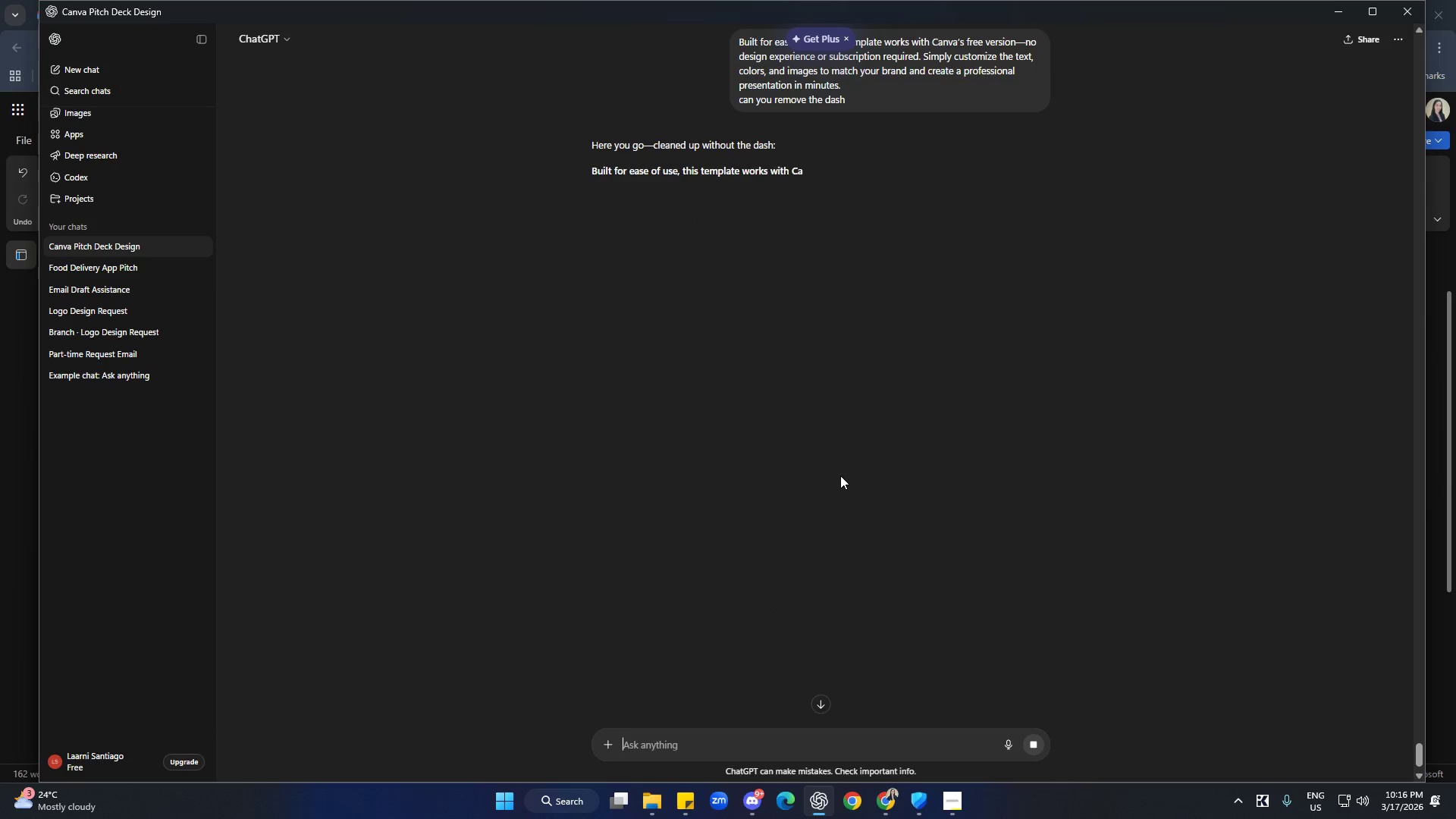 
scroll: coordinate [876, 456], scroll_direction: up, amount: 2.0
 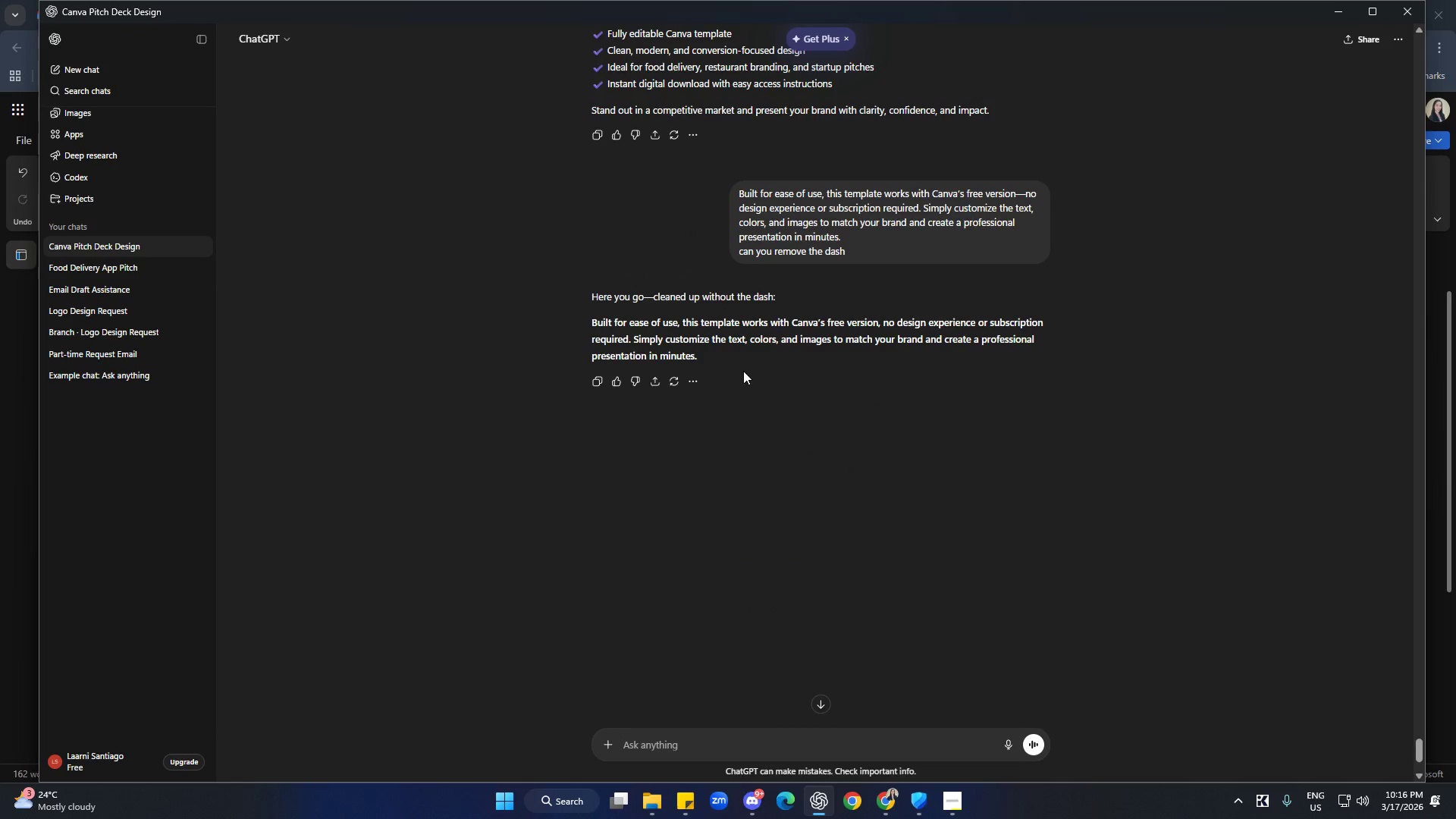 
left_click_drag(start_coordinate=[714, 353], to_coordinate=[588, 320])
 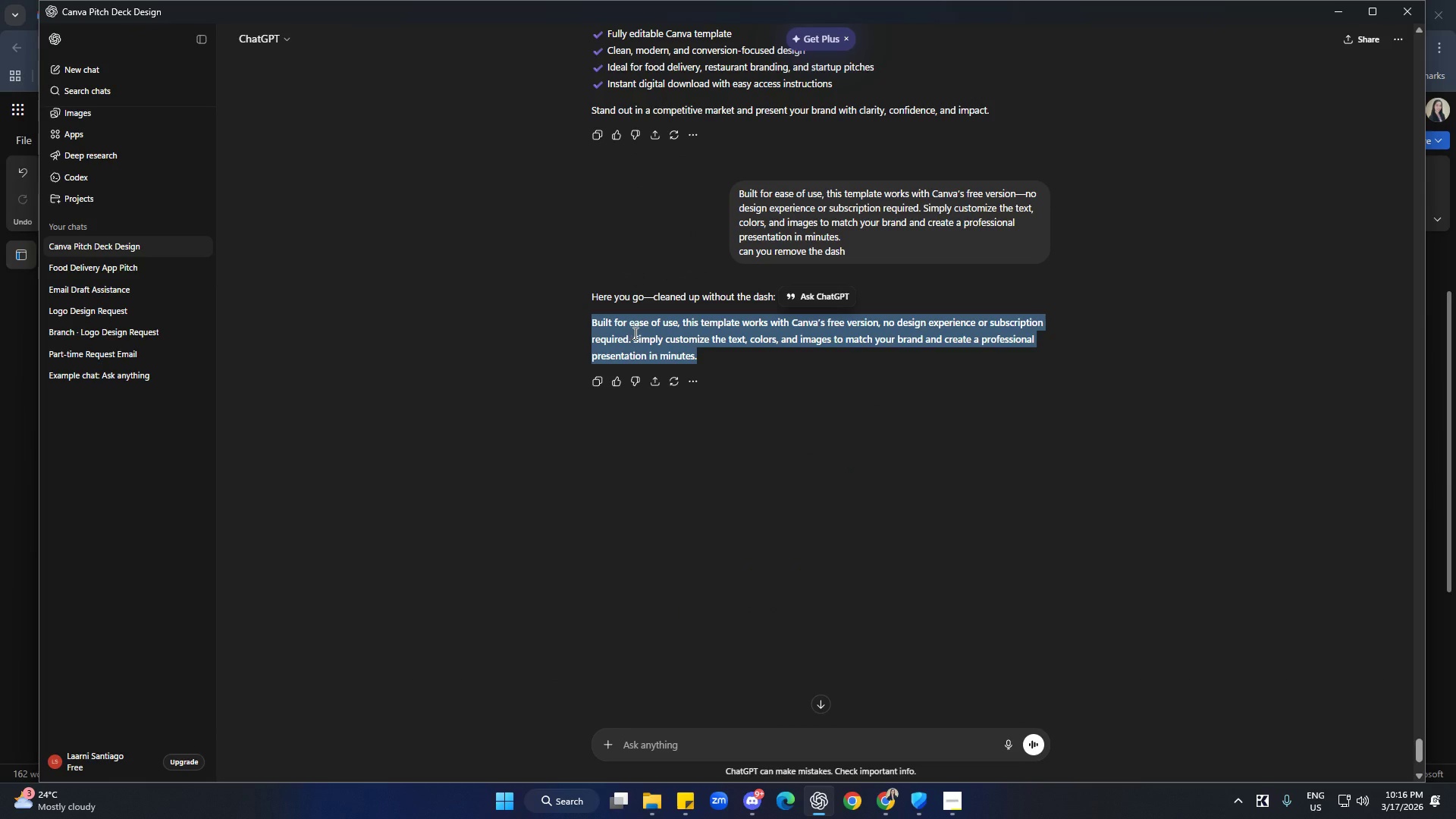 
key(Control+C)
 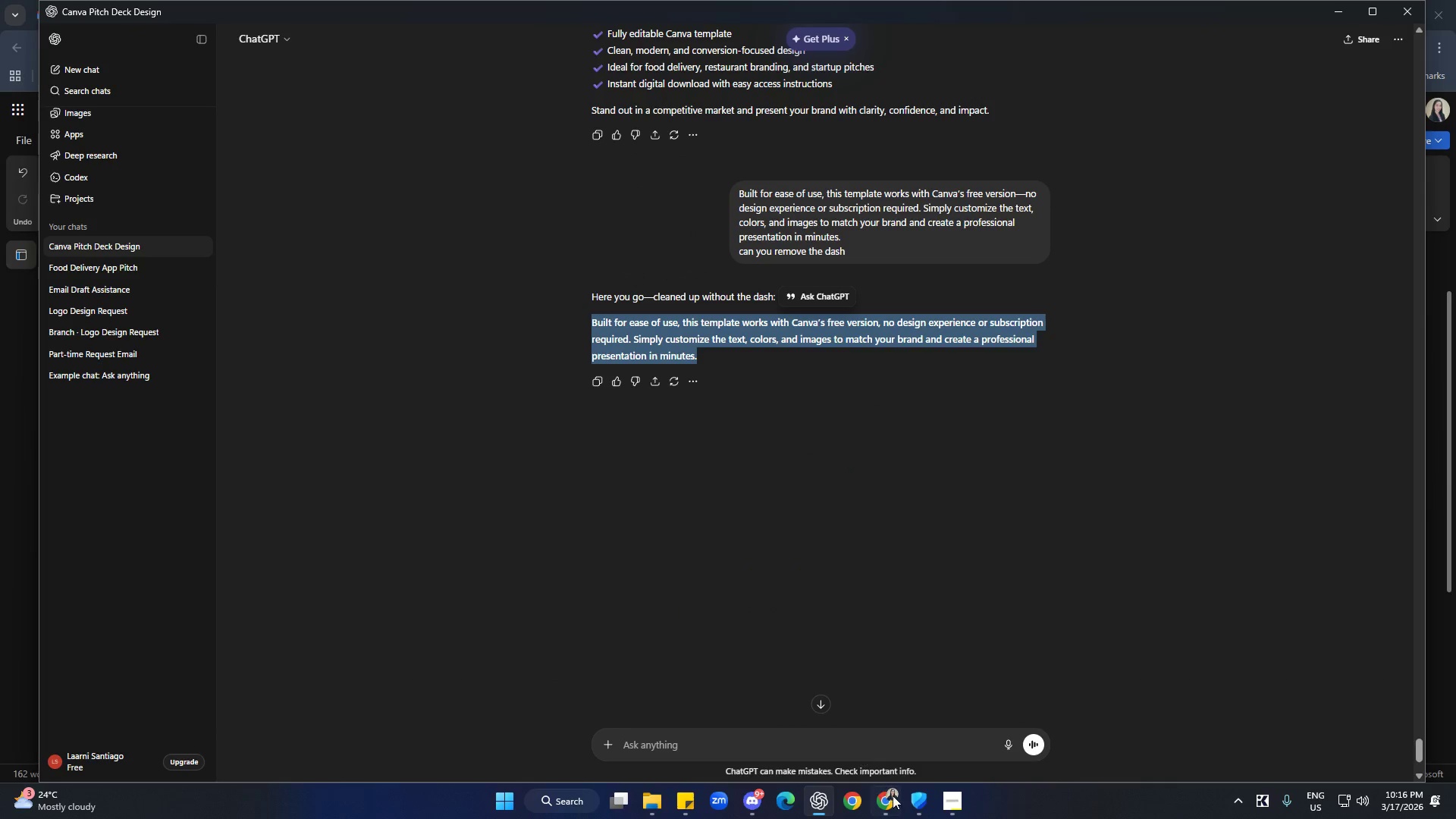 
left_click([896, 800])
 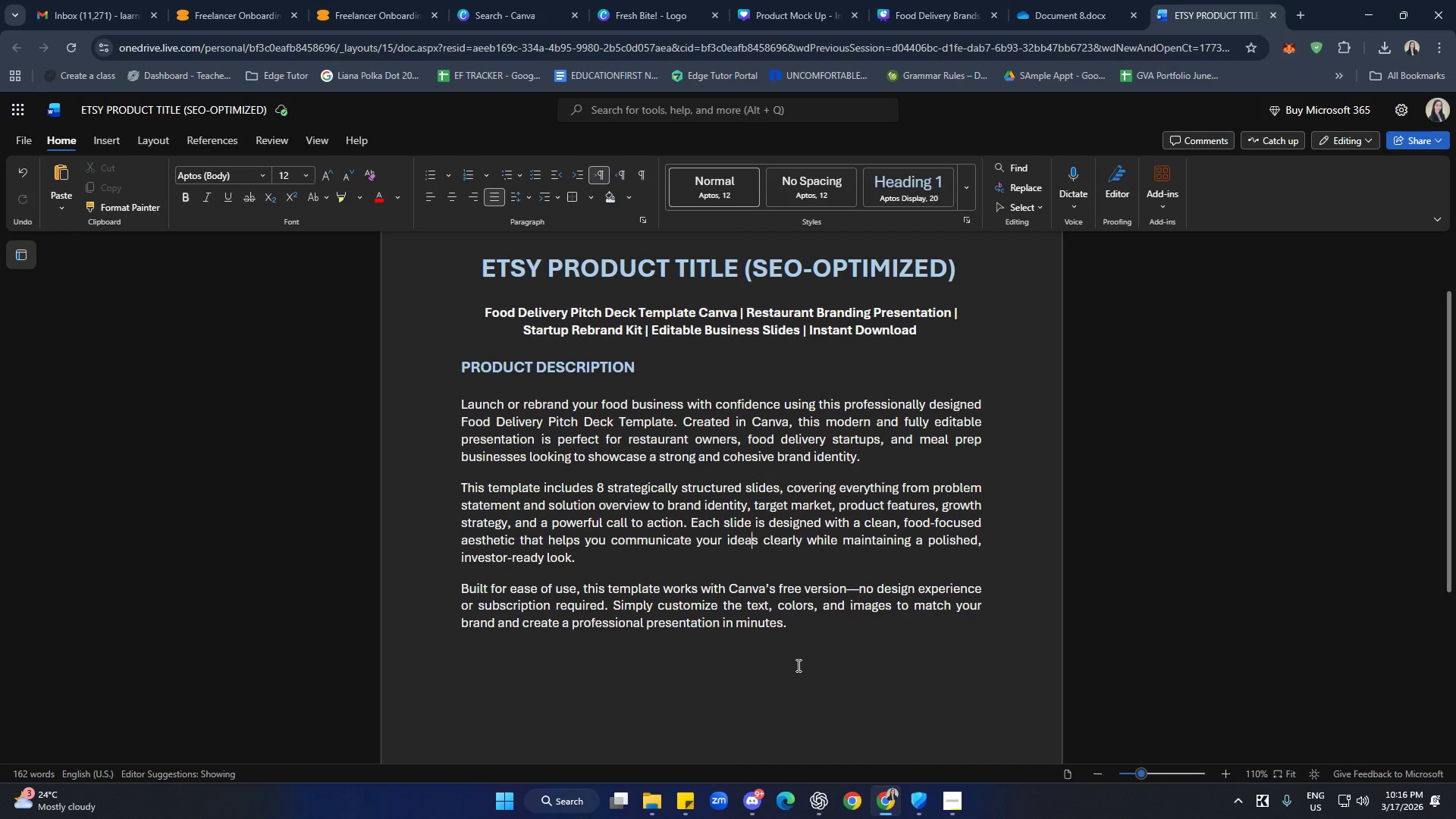 
left_click([795, 632])
 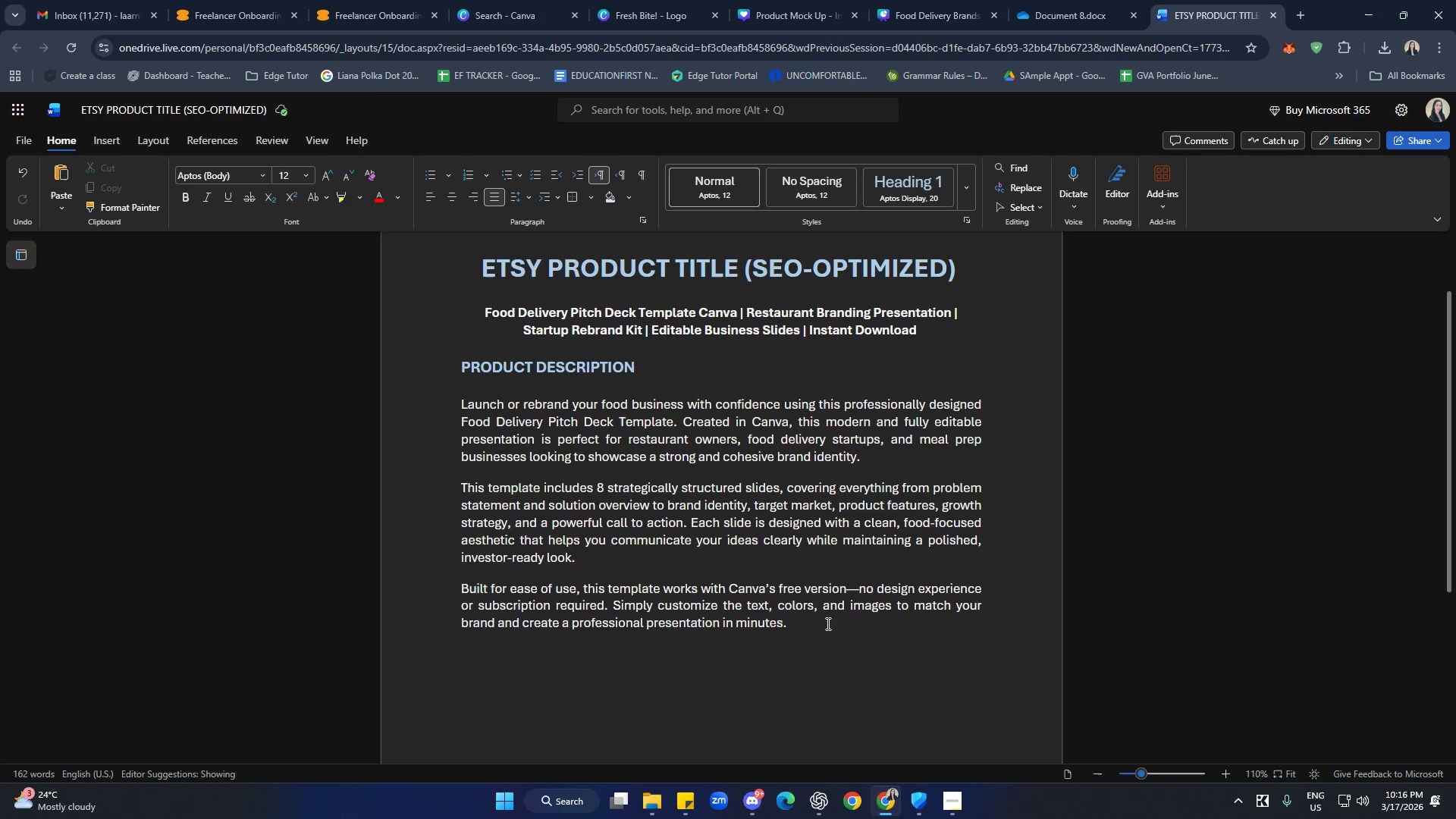 
left_click_drag(start_coordinate=[811, 621], to_coordinate=[457, 588])
 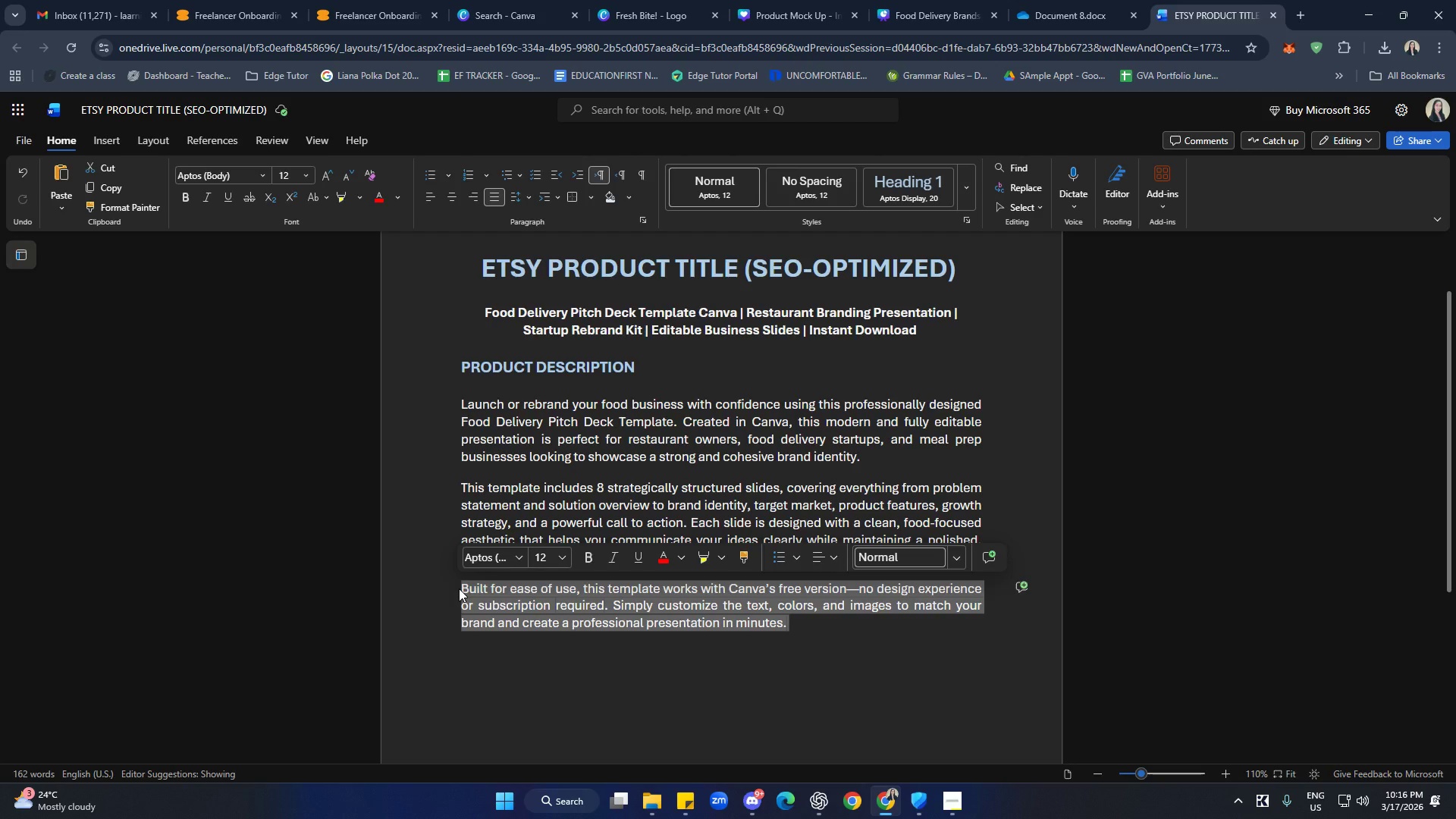 
key(Backspace)
 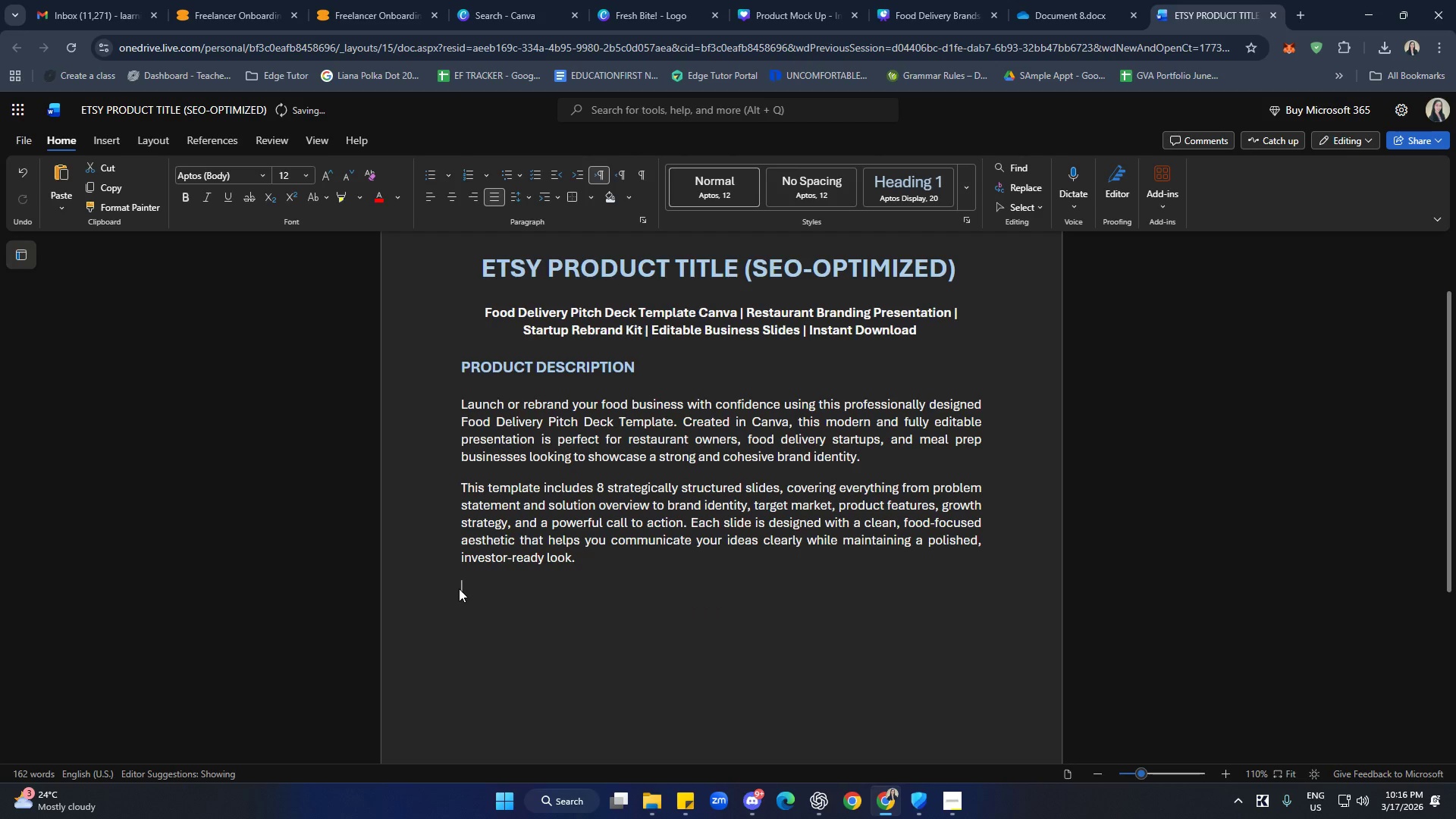 
key(Control+ControlLeft)
 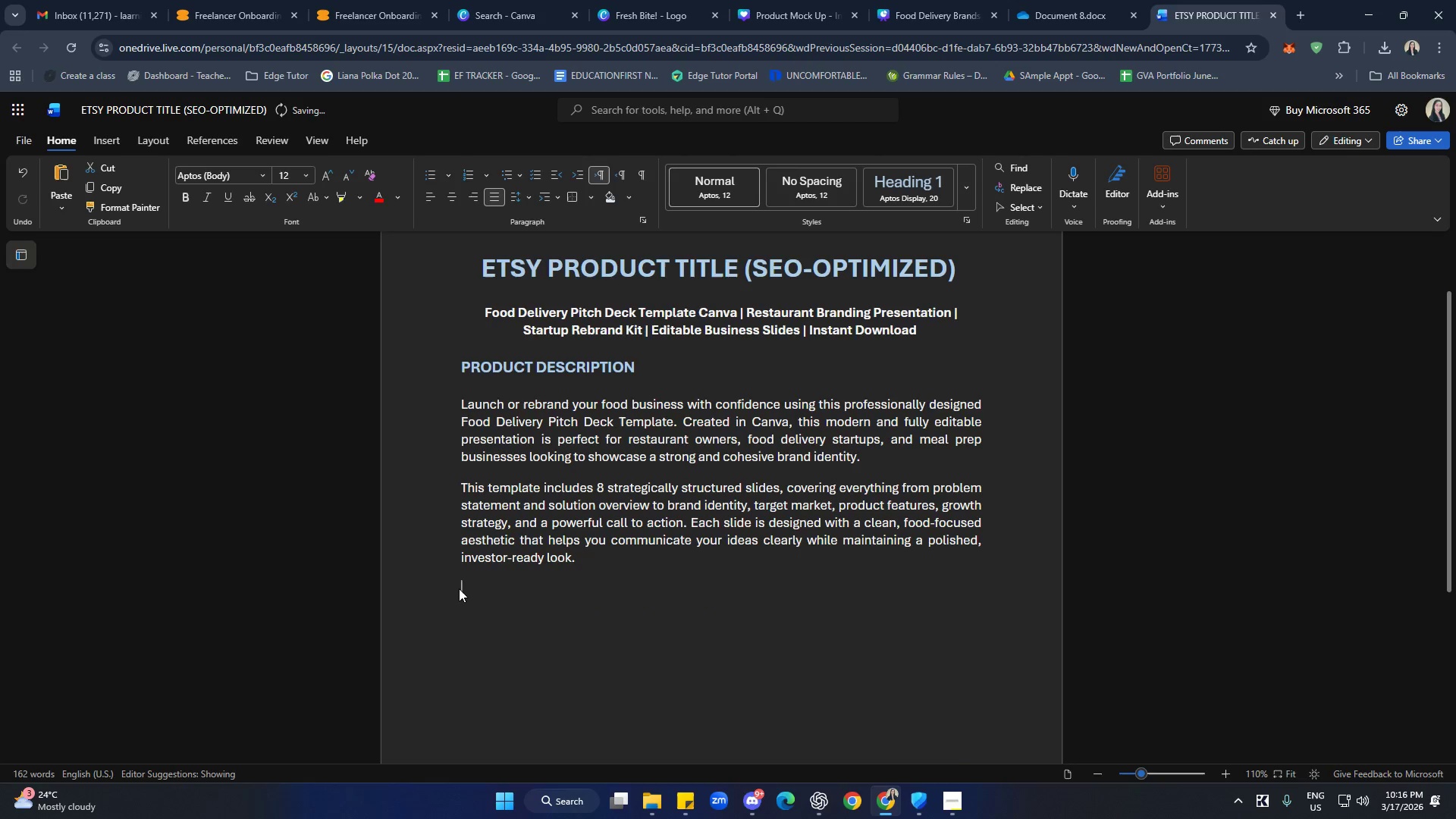 
key(Control+V)
 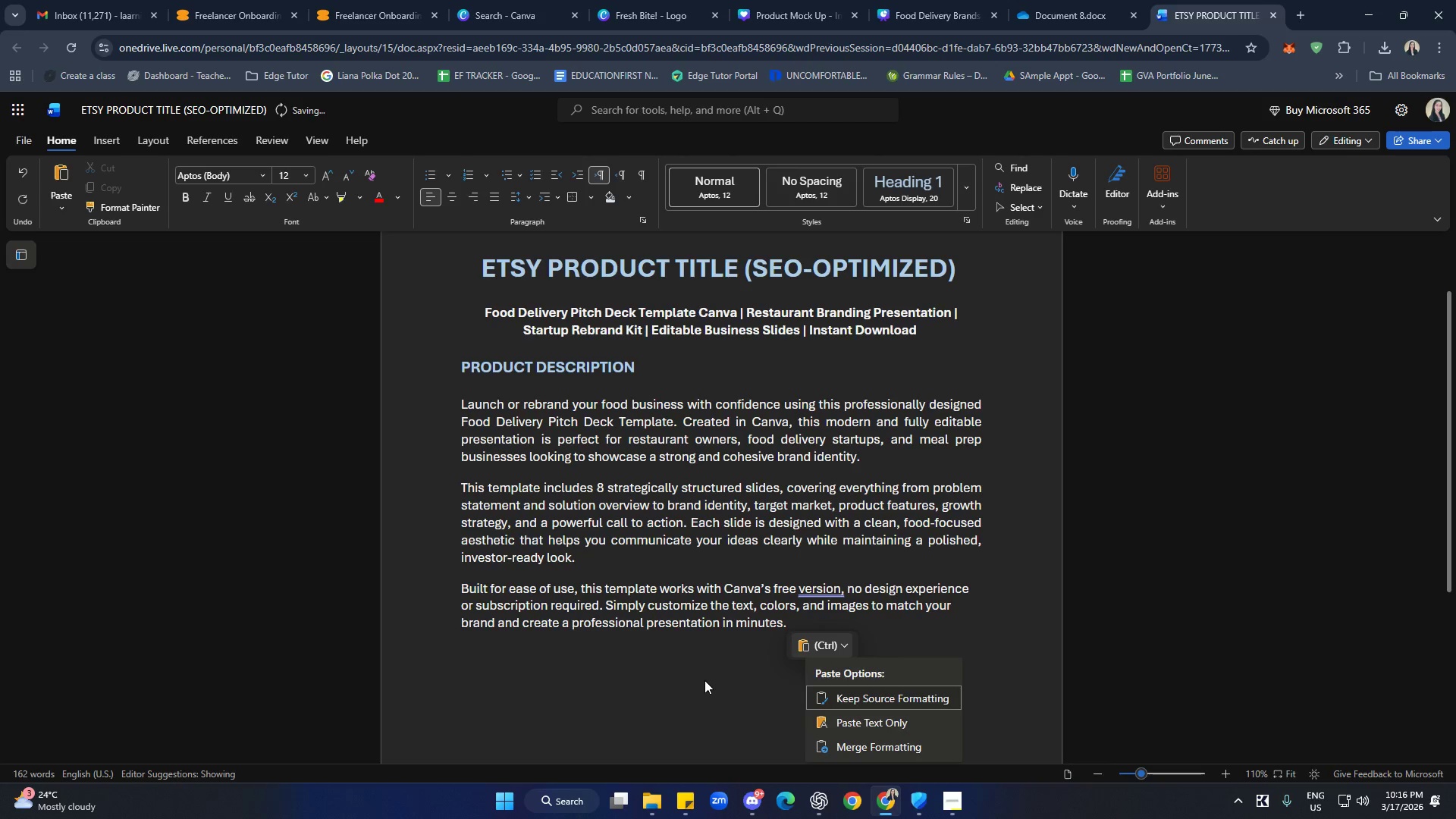 
left_click([717, 677])
 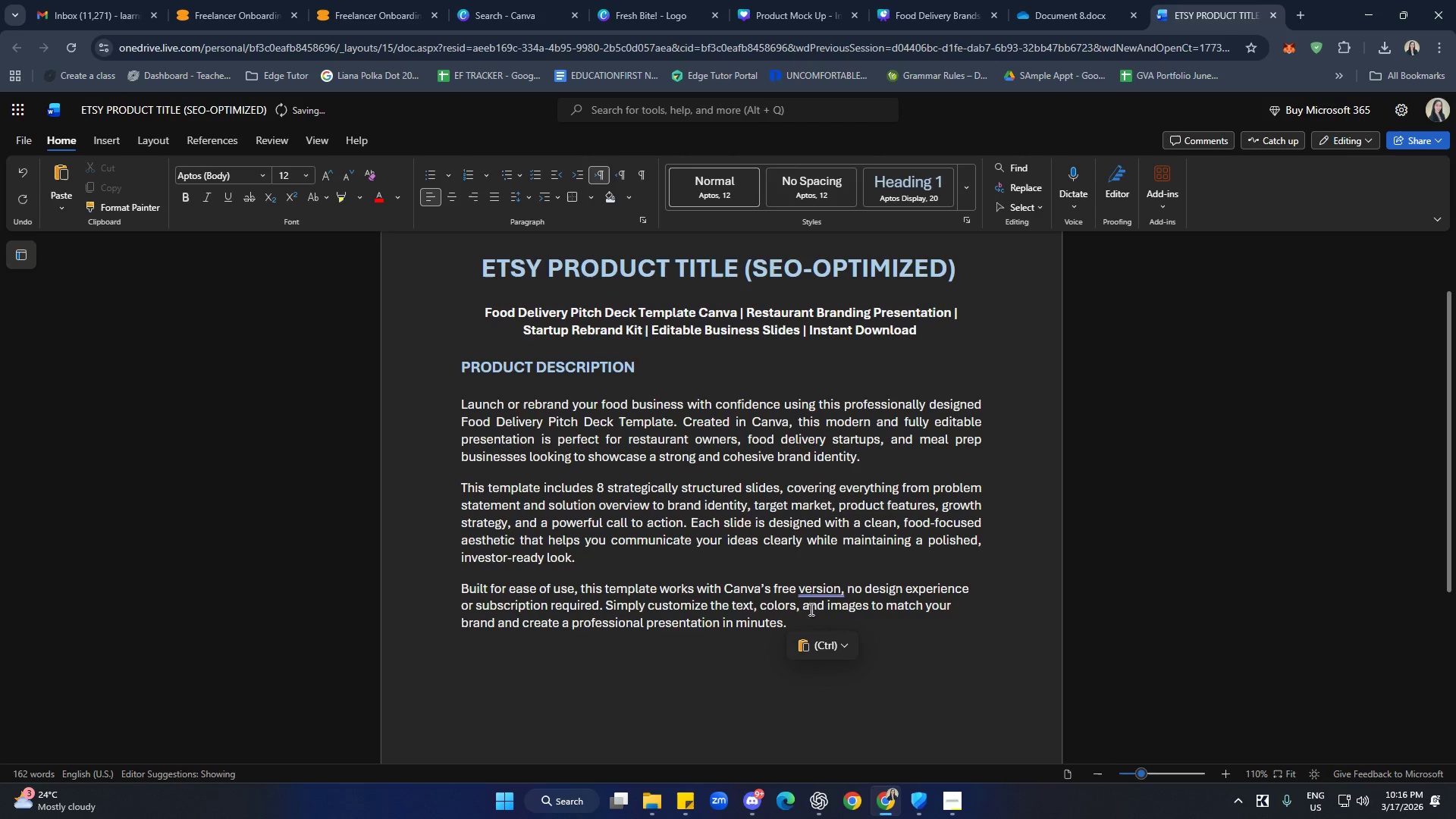 
left_click([820, 590])
 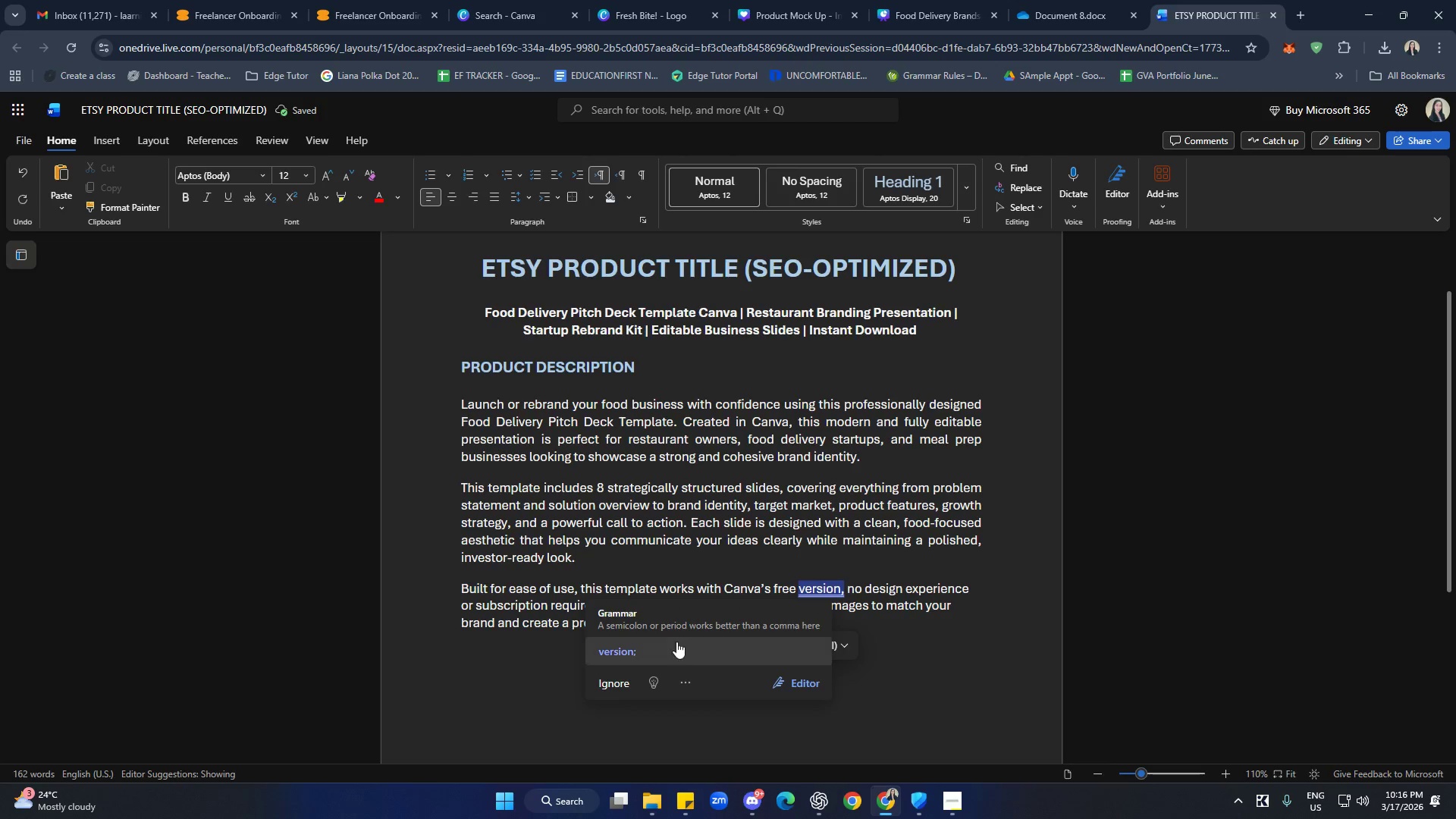 
left_click([654, 651])
 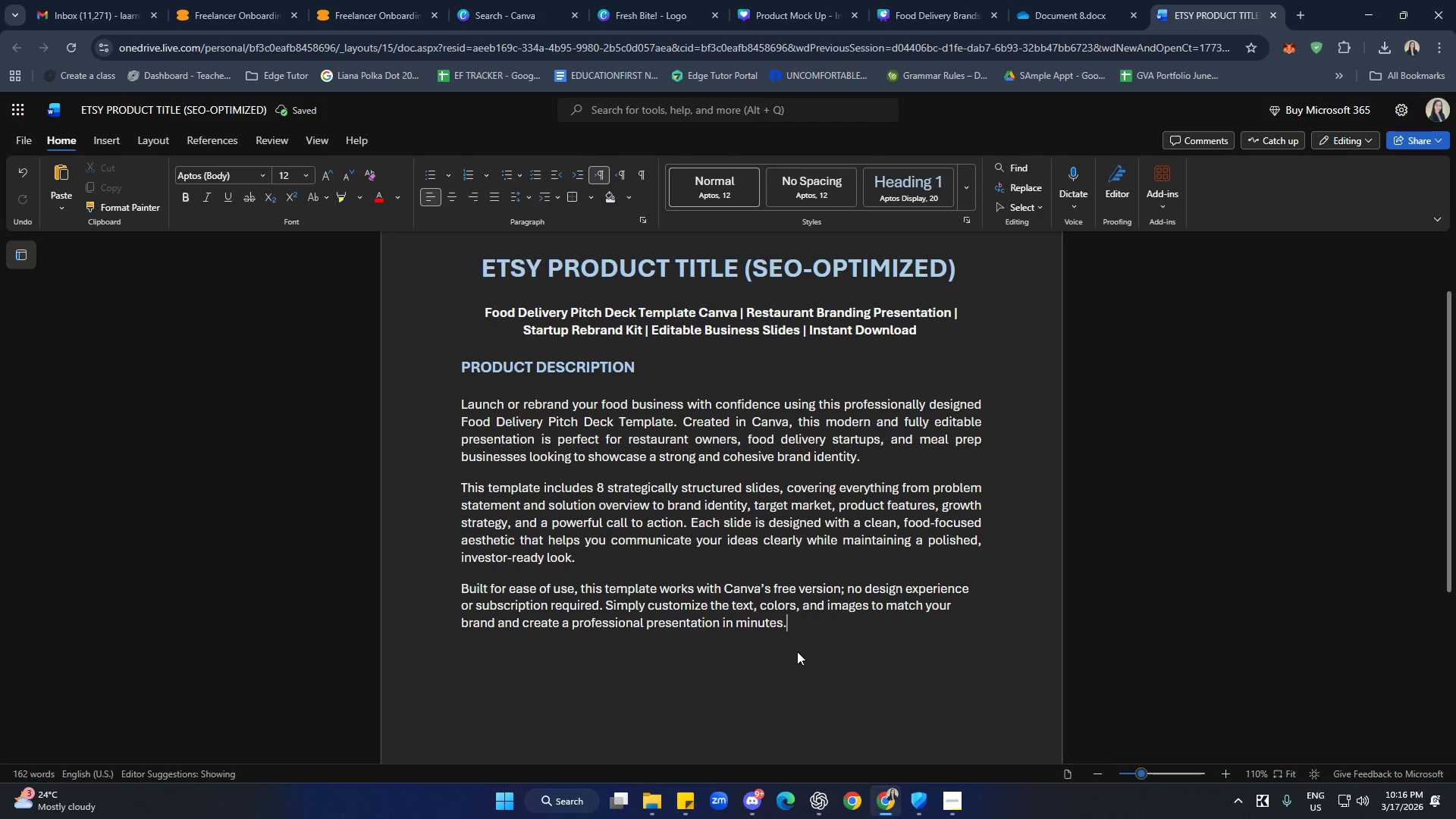 
scroll: coordinate [801, 660], scroll_direction: up, amount: 1.0
 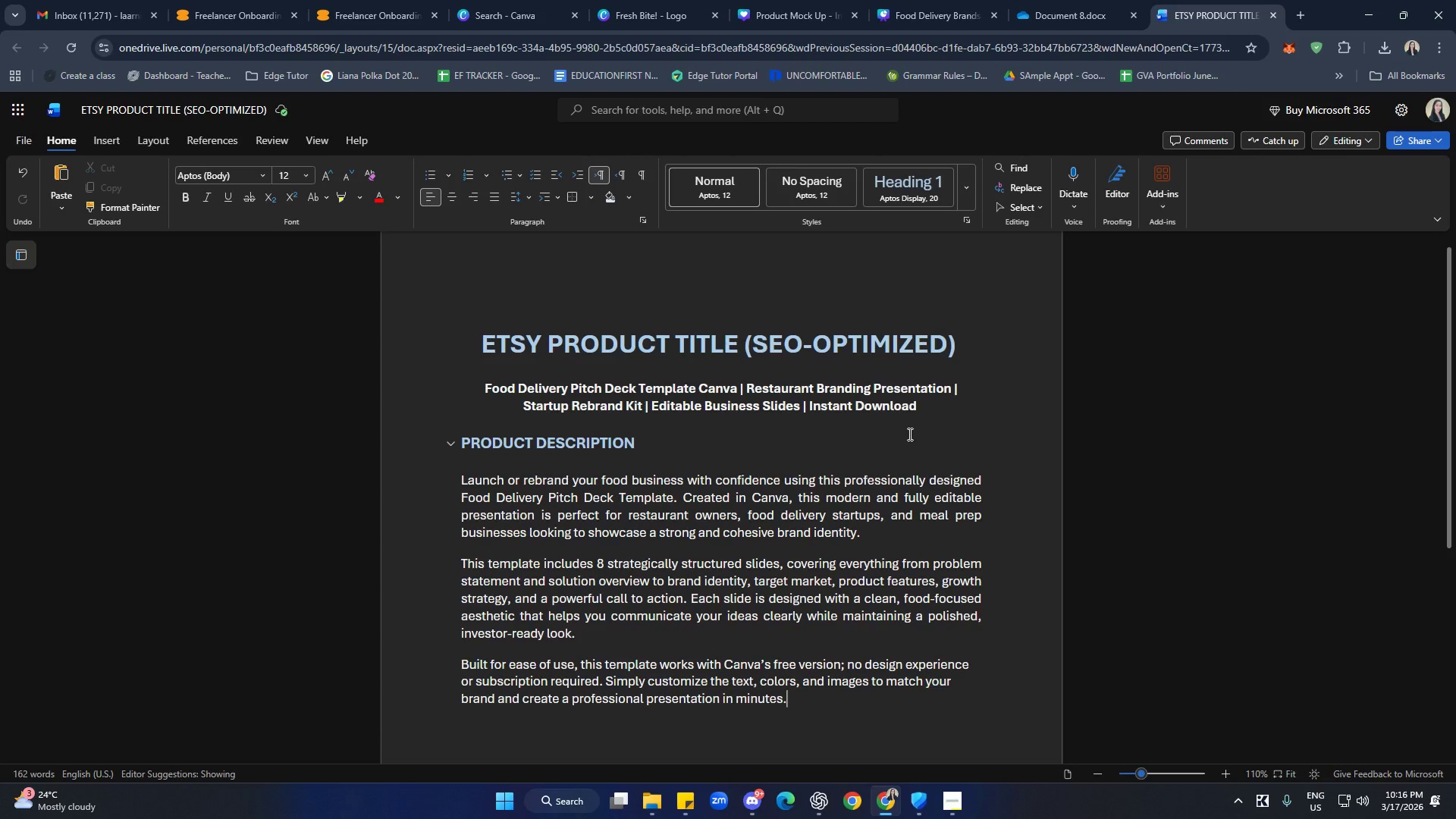 
left_click_drag(start_coordinate=[966, 345], to_coordinate=[446, 334])
 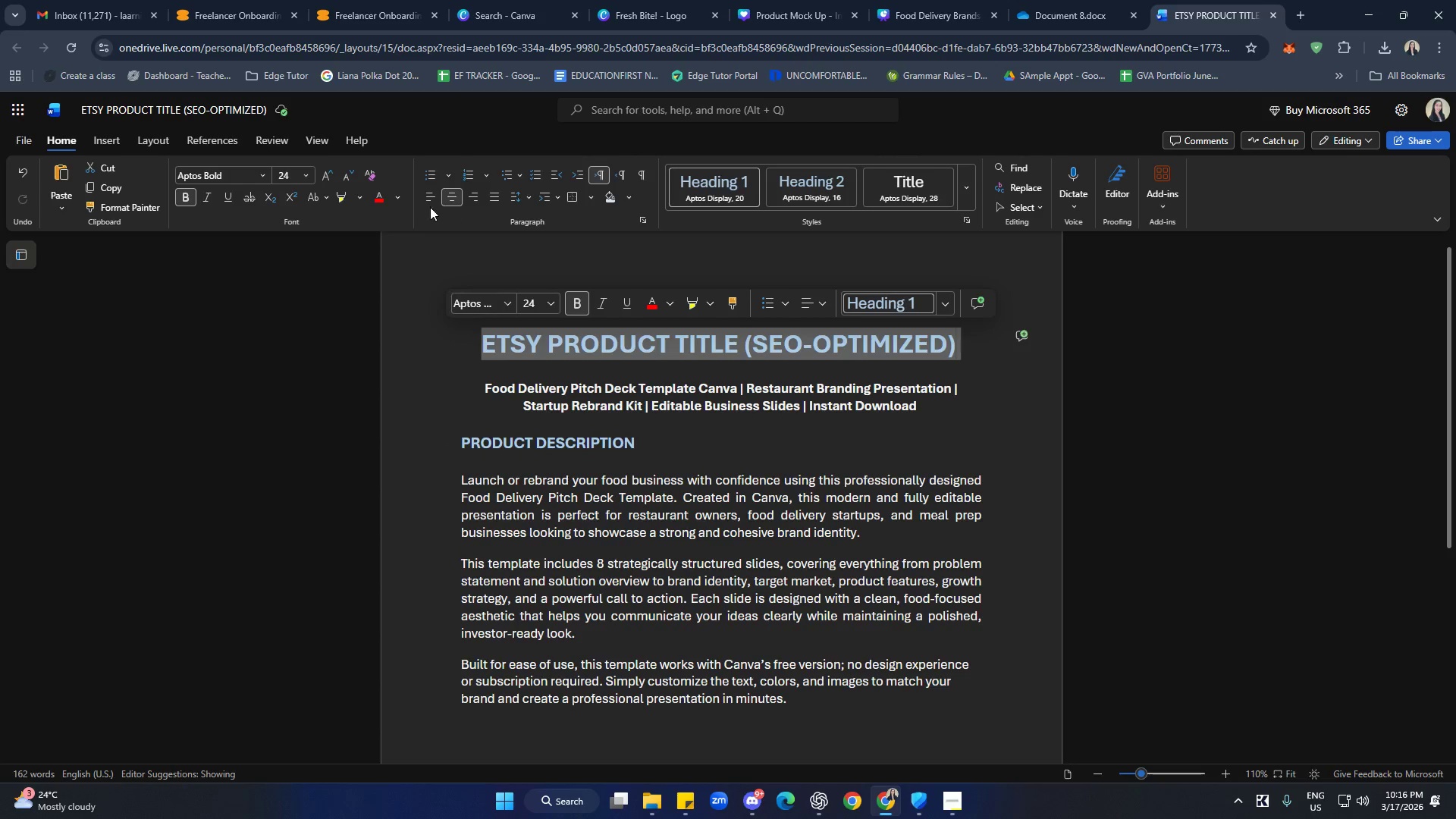 
left_click([428, 199])
 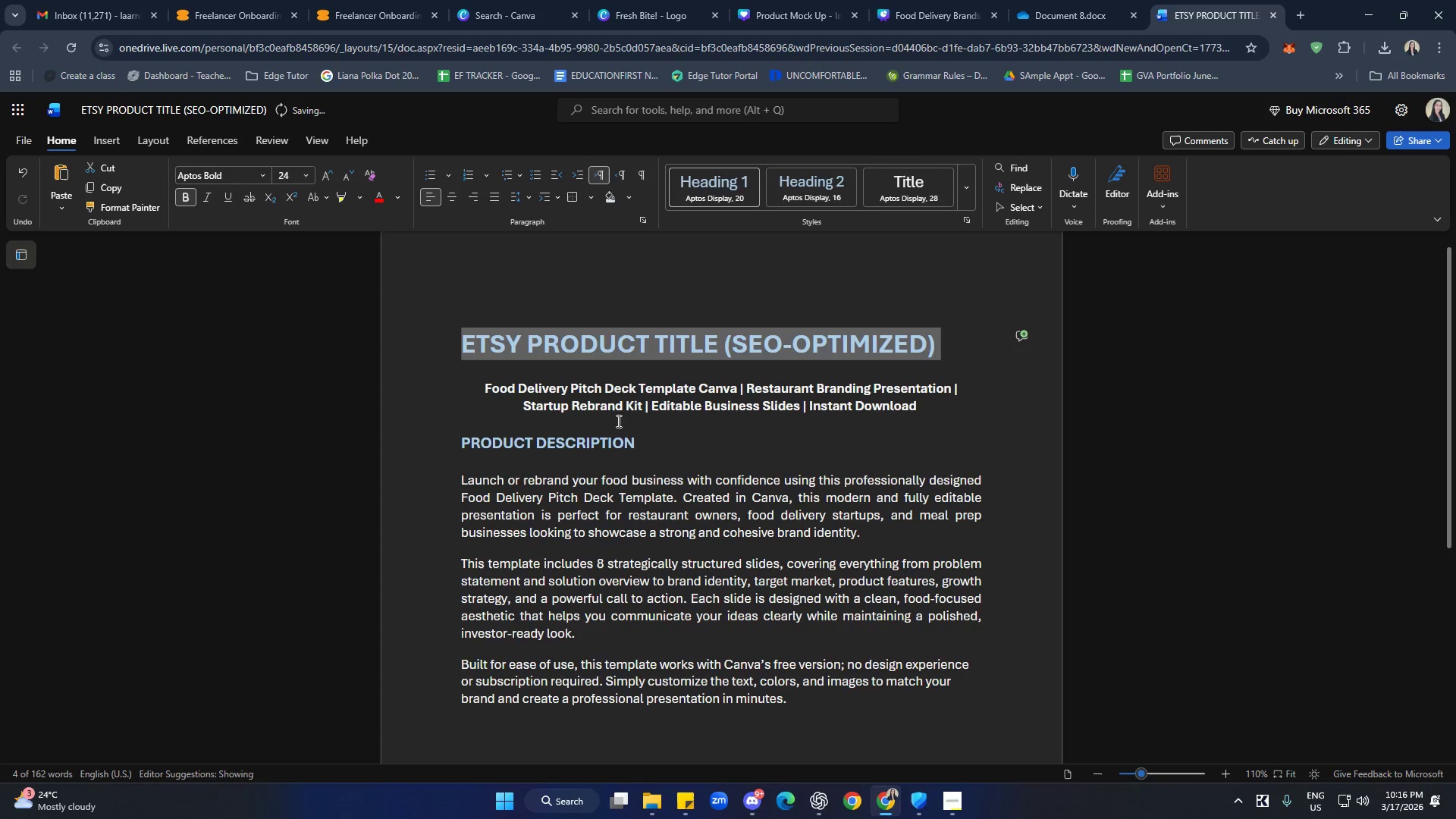 
left_click([716, 441])
 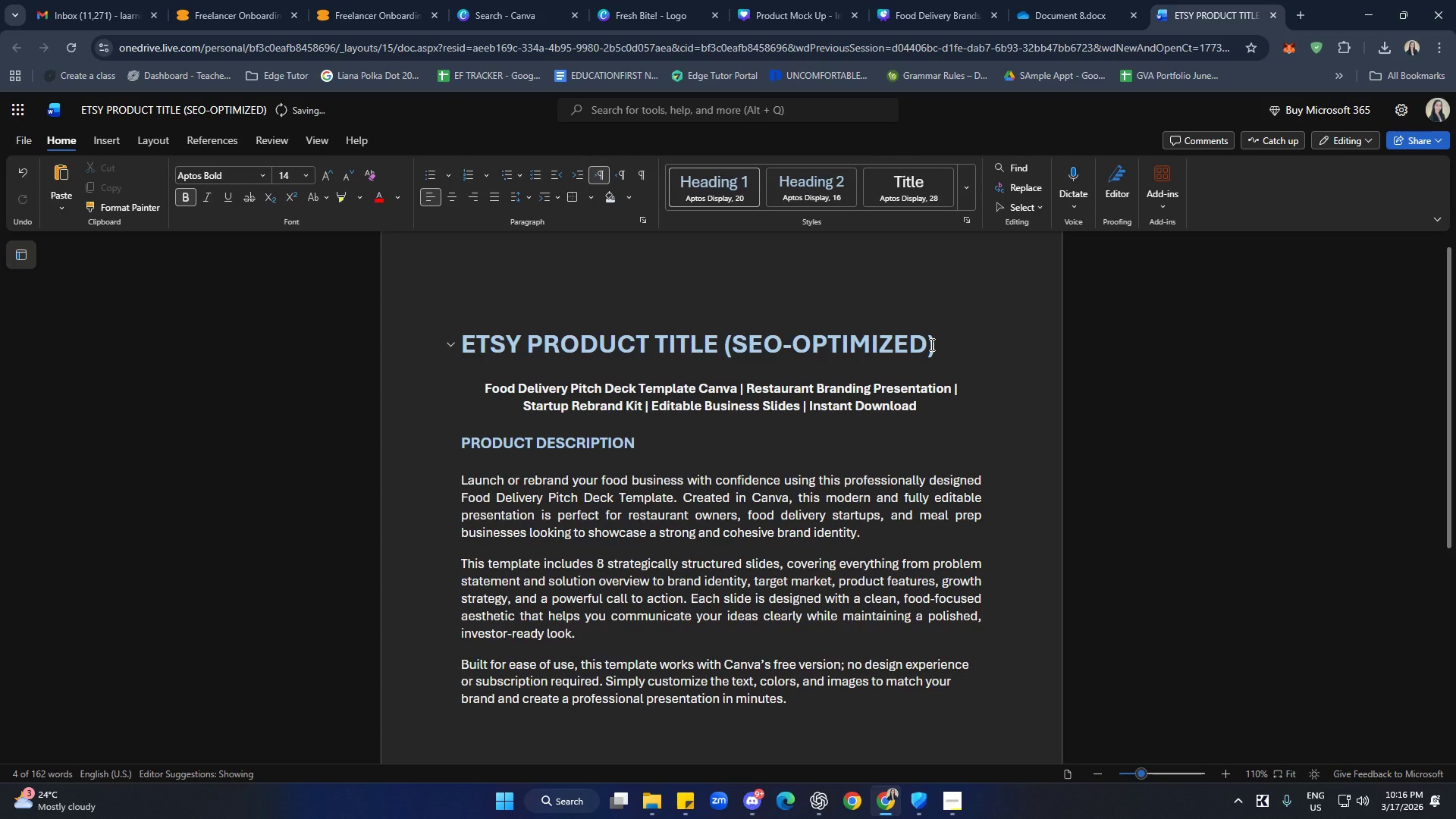 
left_click_drag(start_coordinate=[949, 345], to_coordinate=[723, 344])
 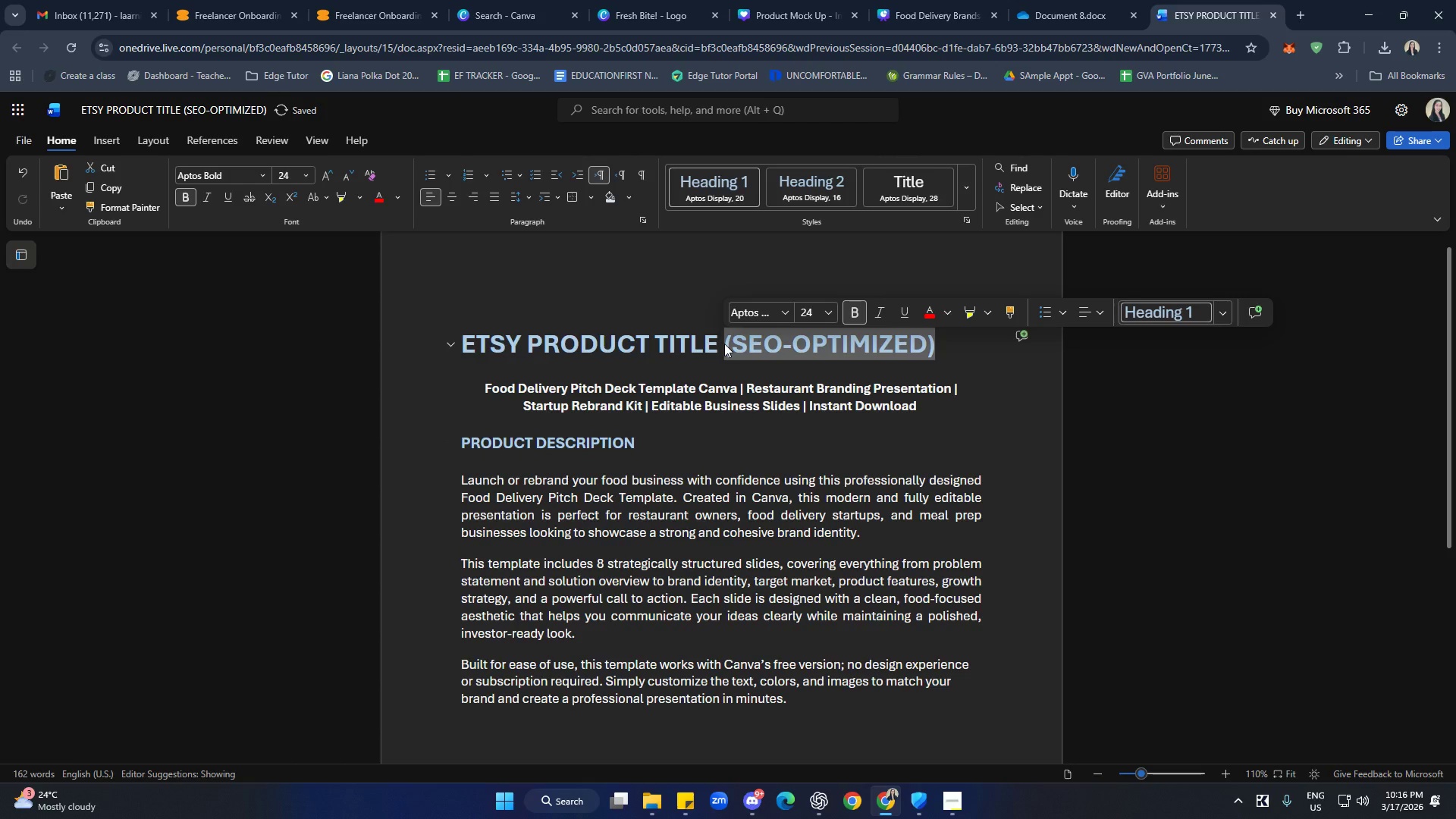 
key(Backspace)
 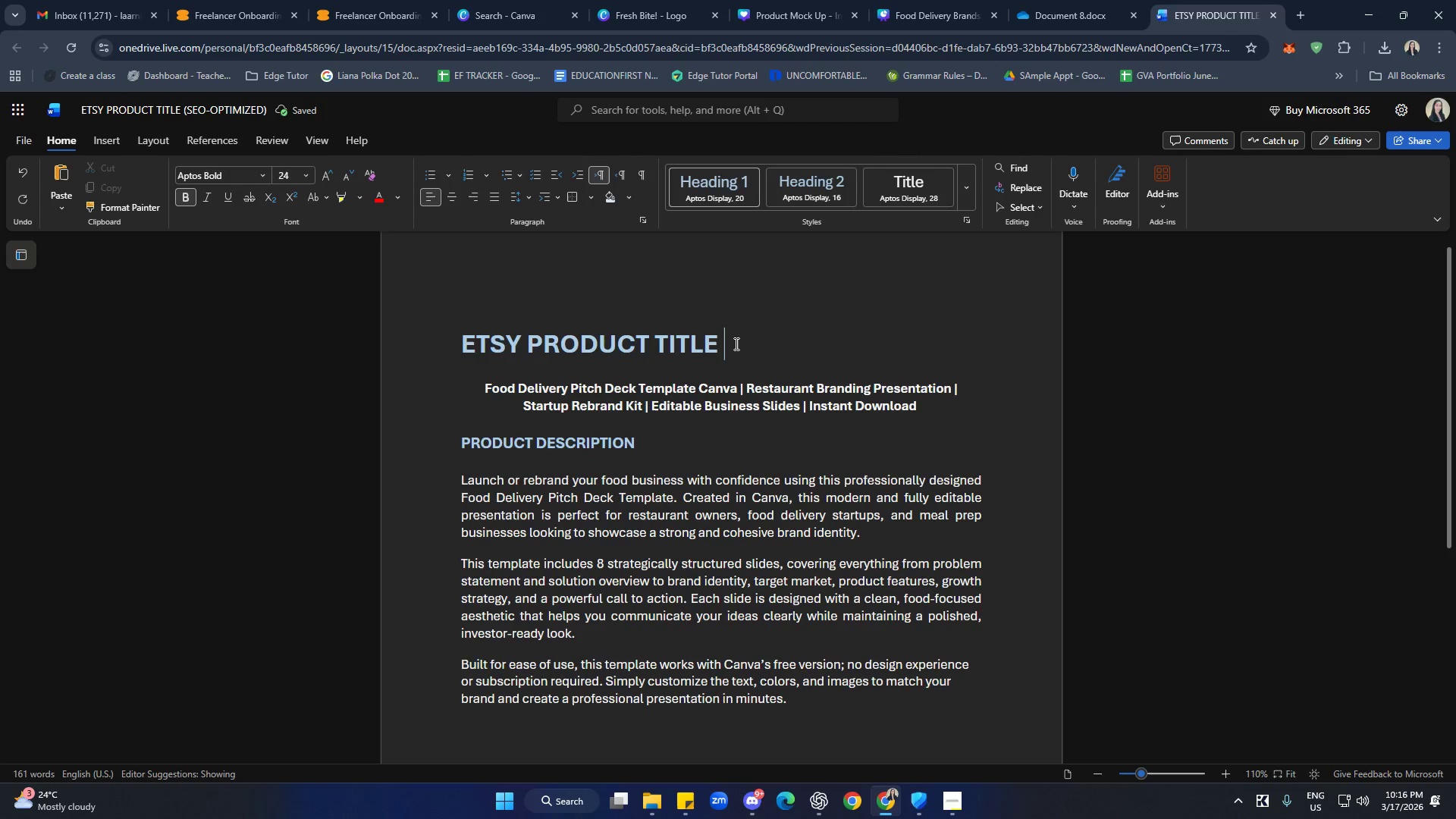 
left_click([723, 343])
 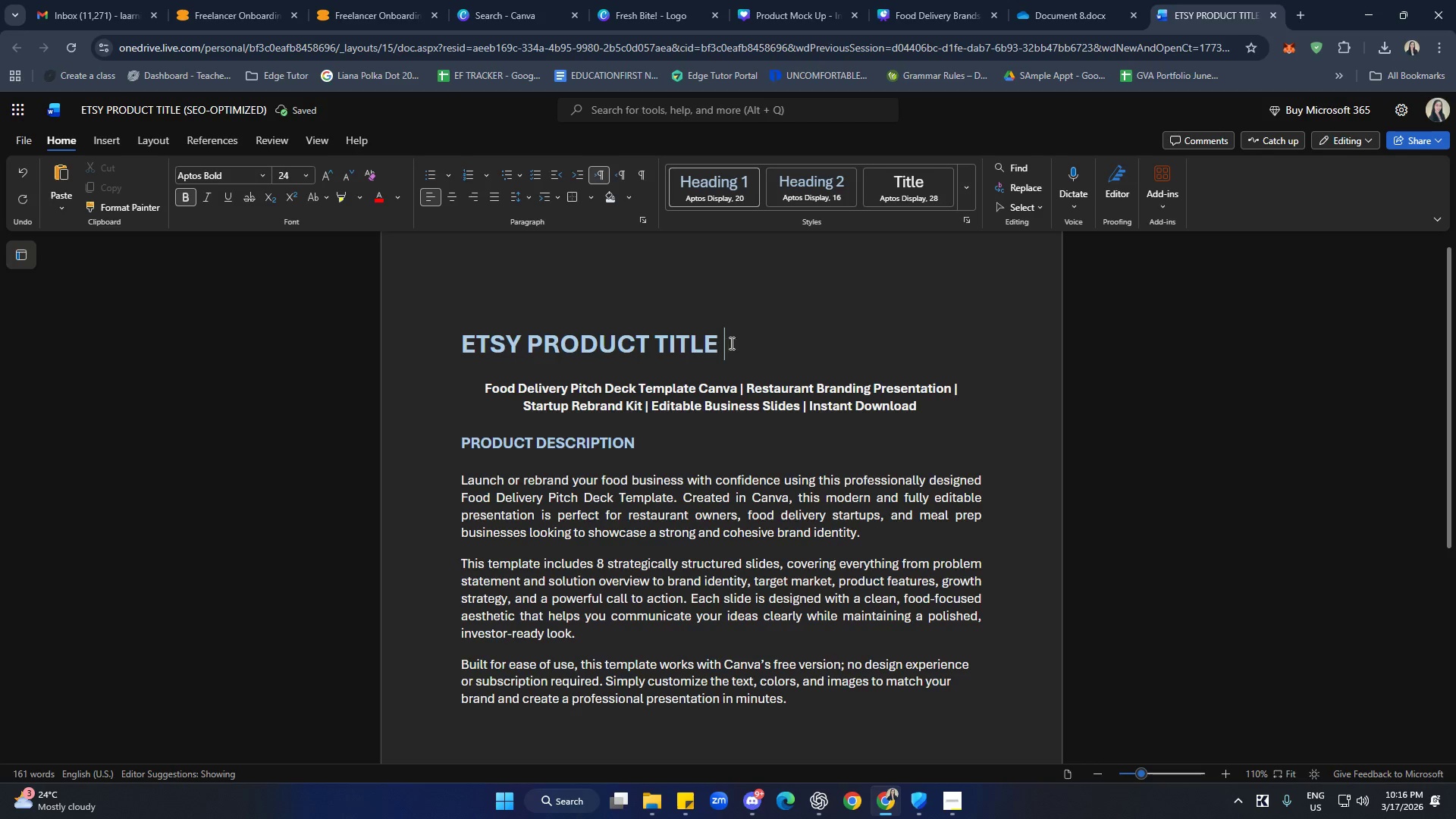 
left_click_drag(start_coordinate=[736, 343], to_coordinate=[447, 339])
 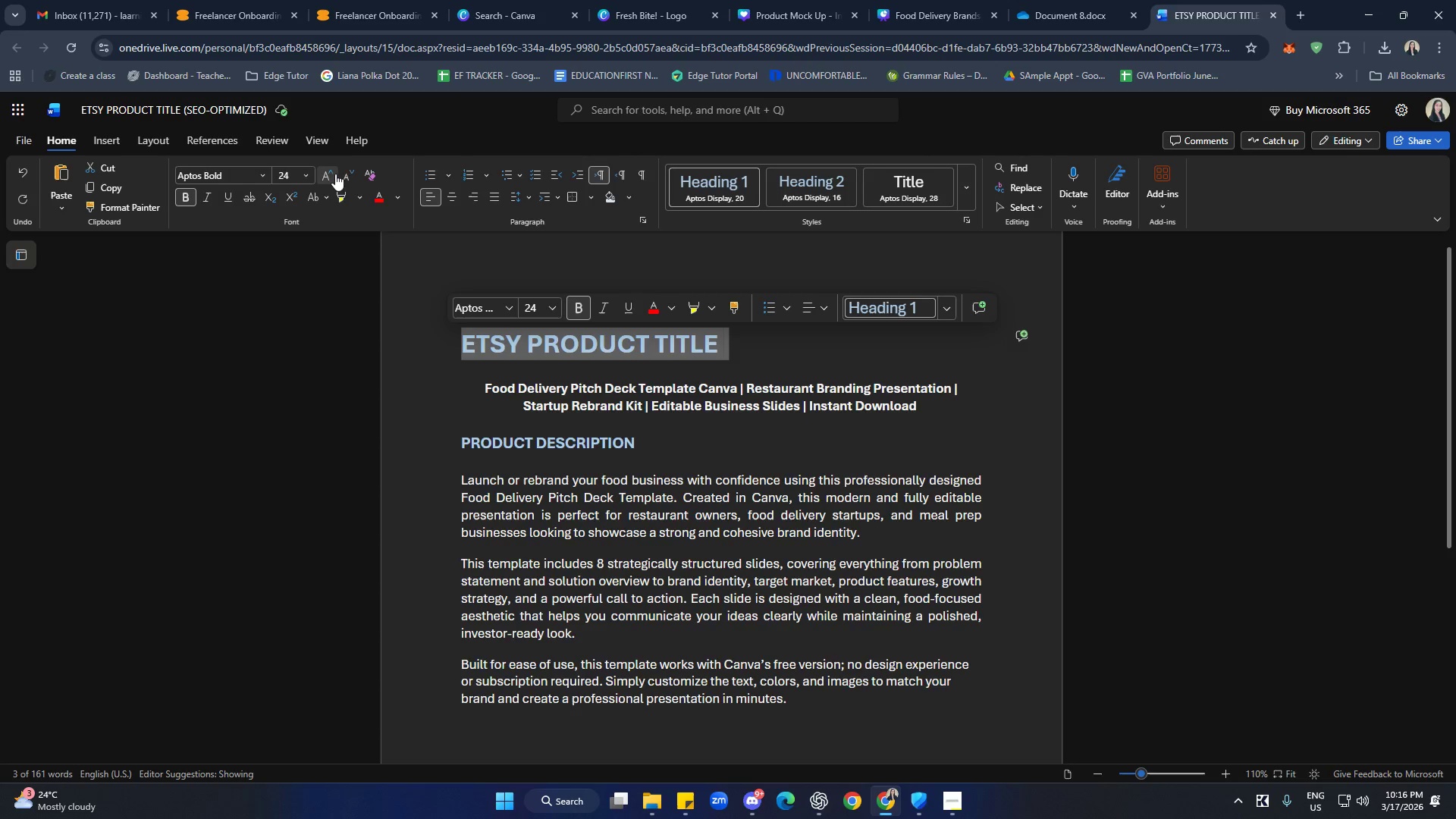 
double_click([342, 174])
 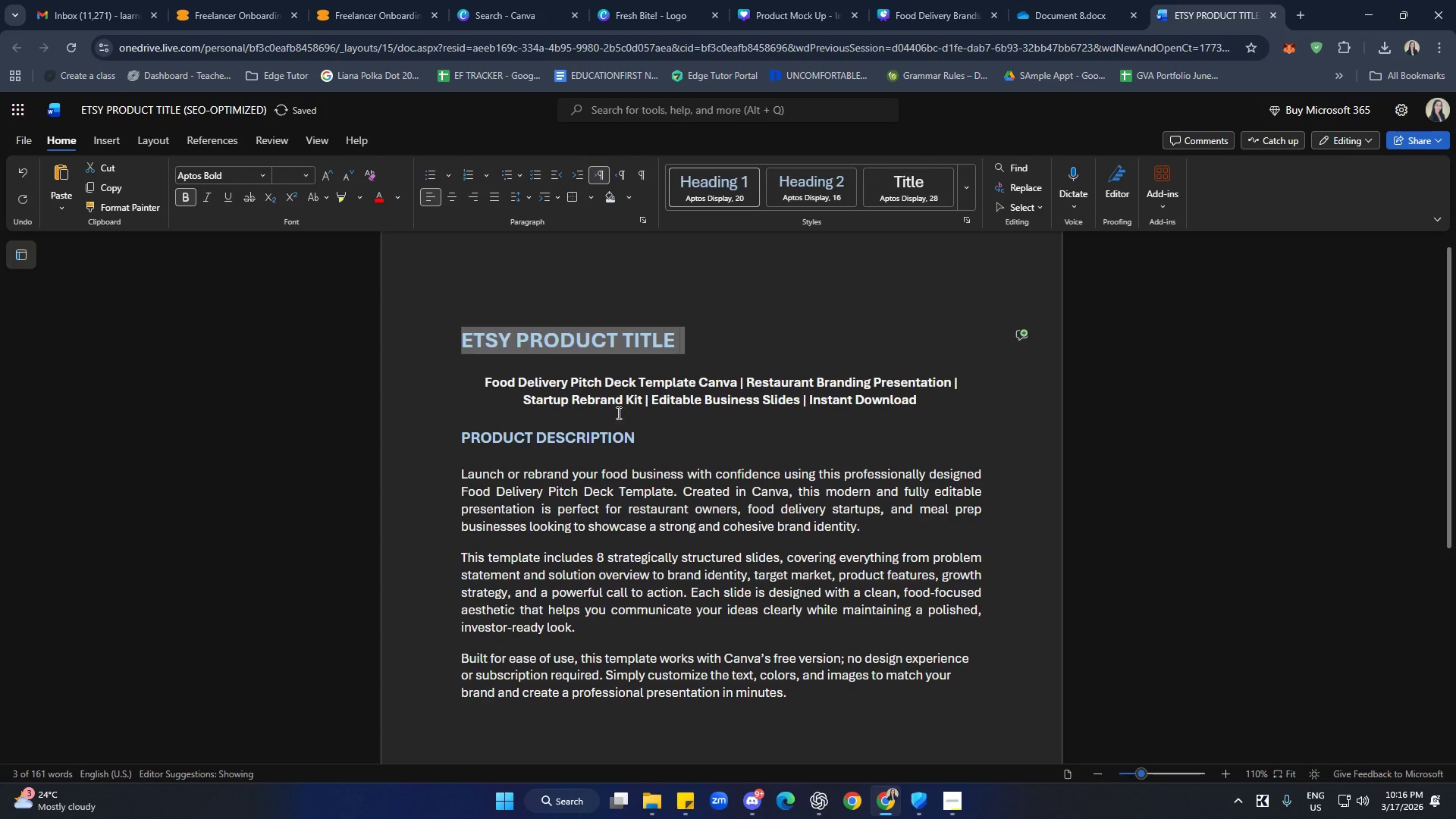 
left_click([791, 429])
 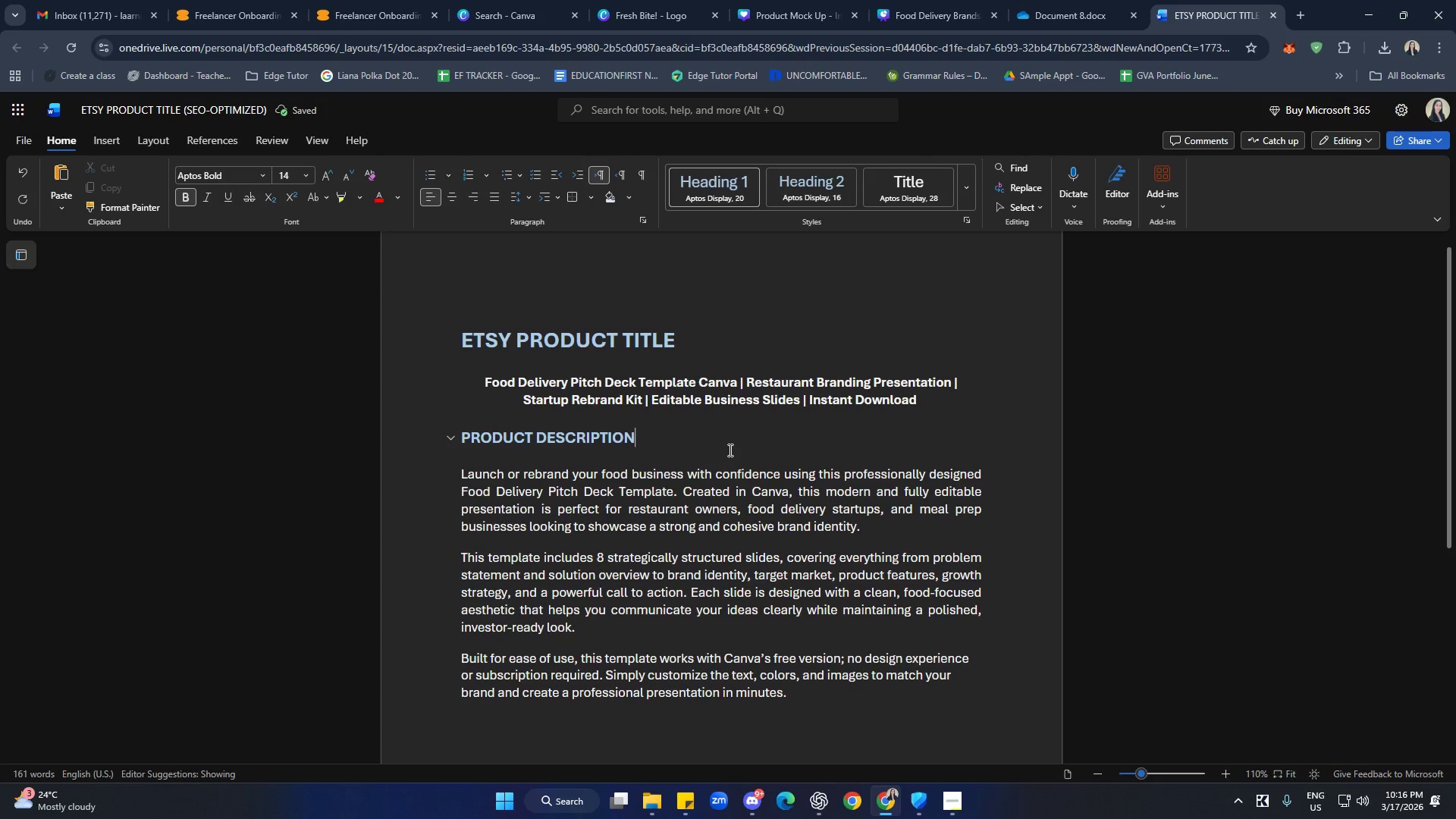 
left_click_drag(start_coordinate=[941, 400], to_coordinate=[486, 373])
 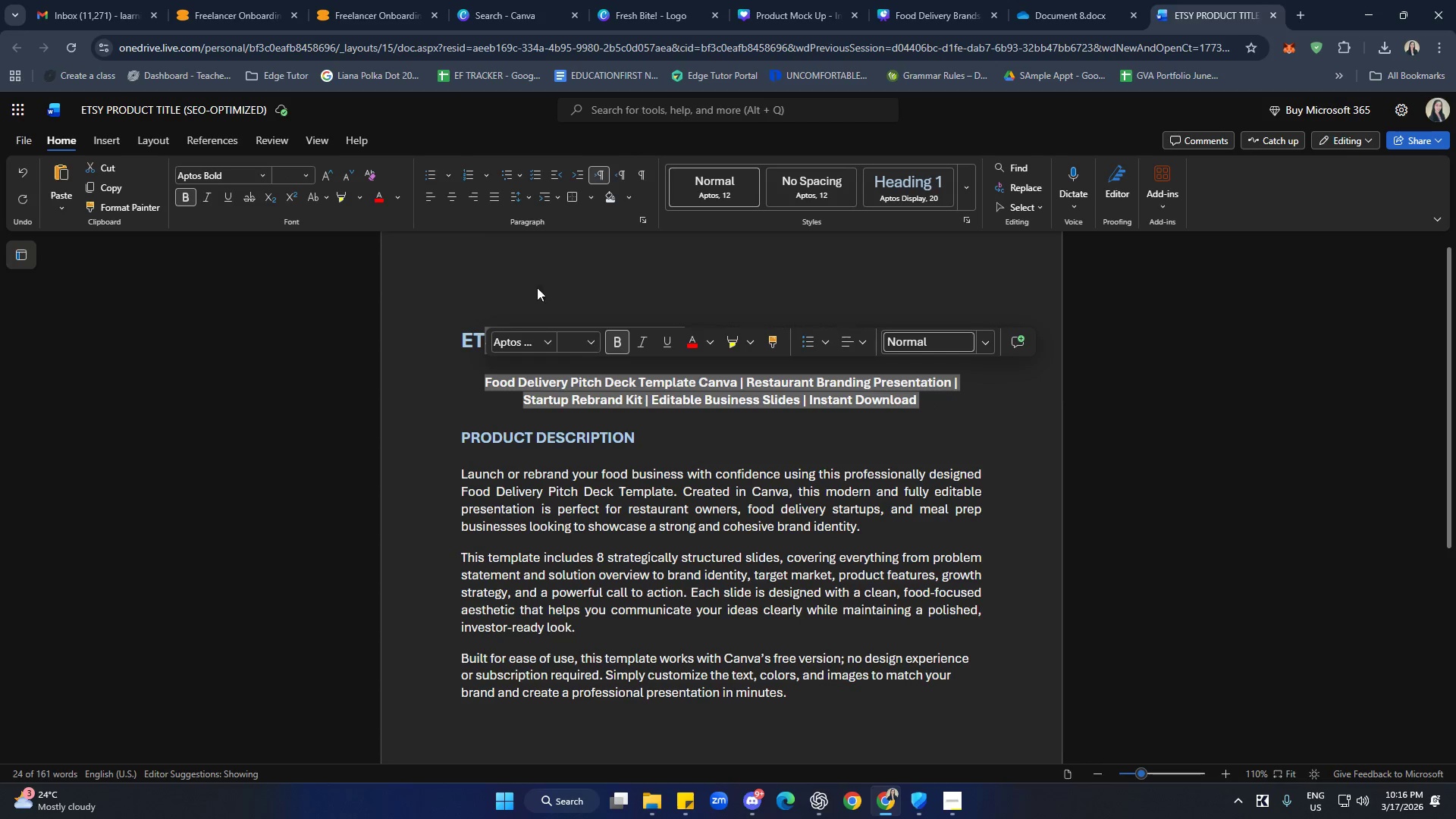 
left_click([428, 199])
 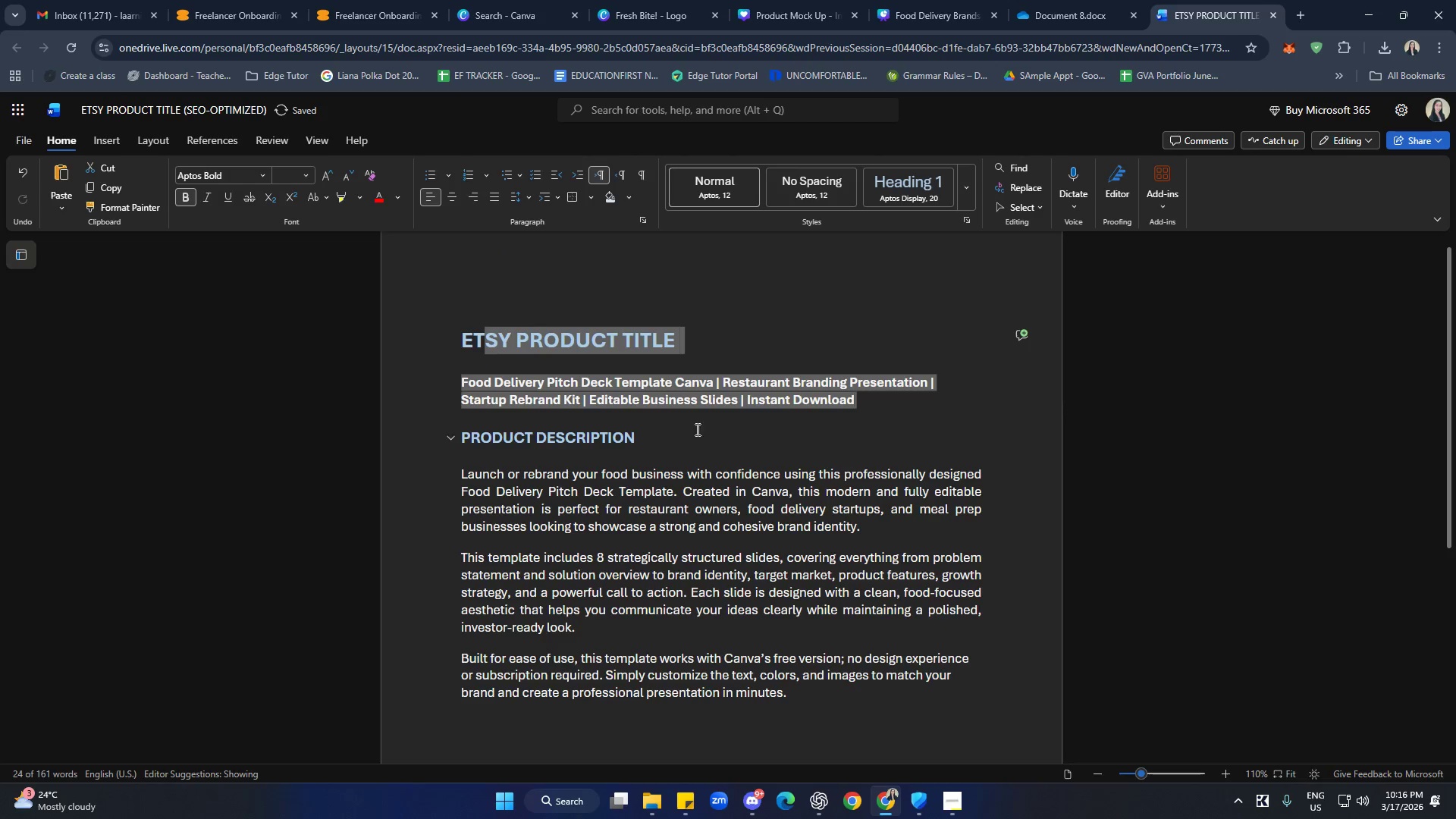 
left_click([769, 431])
 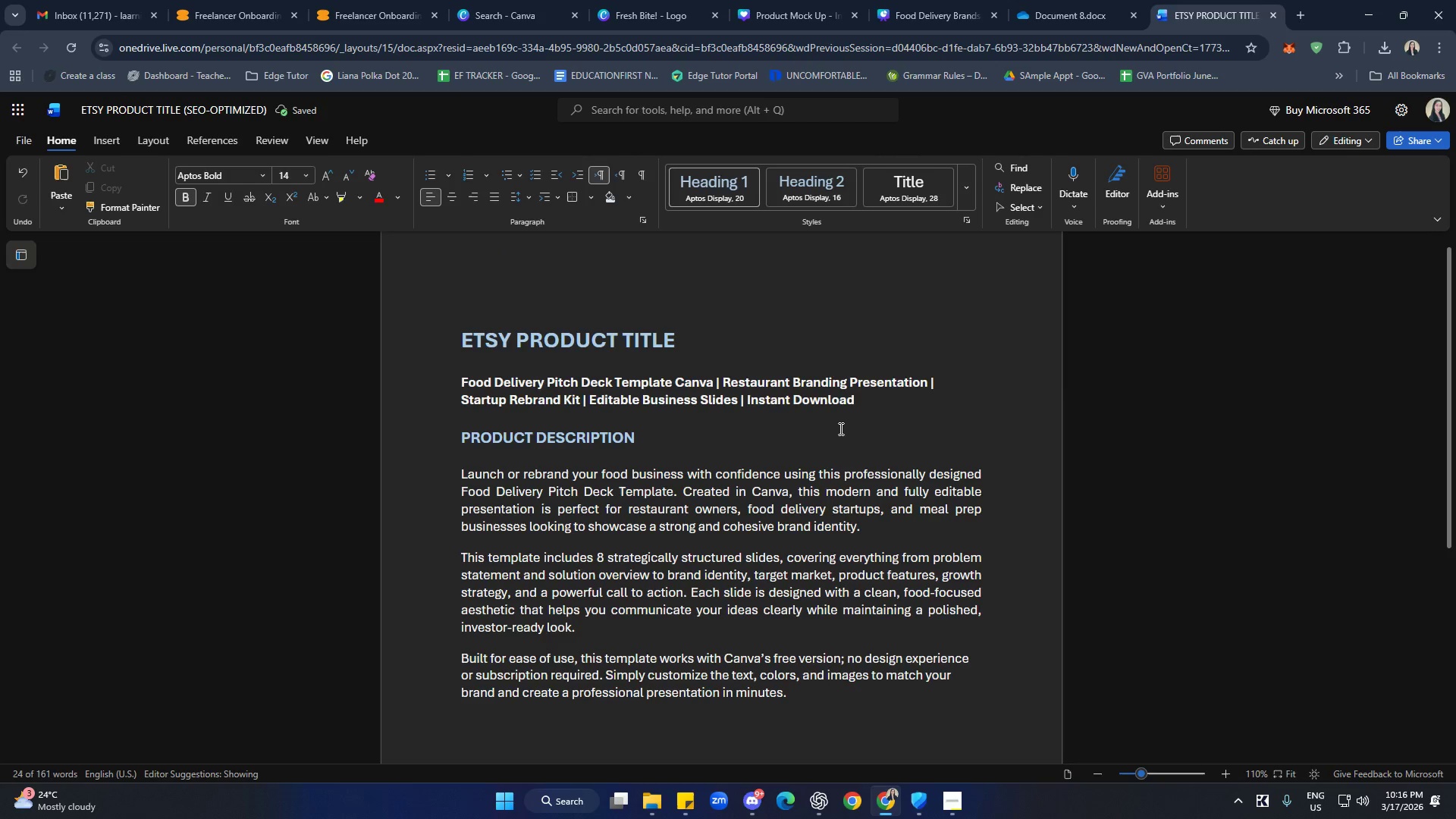 
scroll: coordinate [905, 600], scroll_direction: down, amount: 6.0
 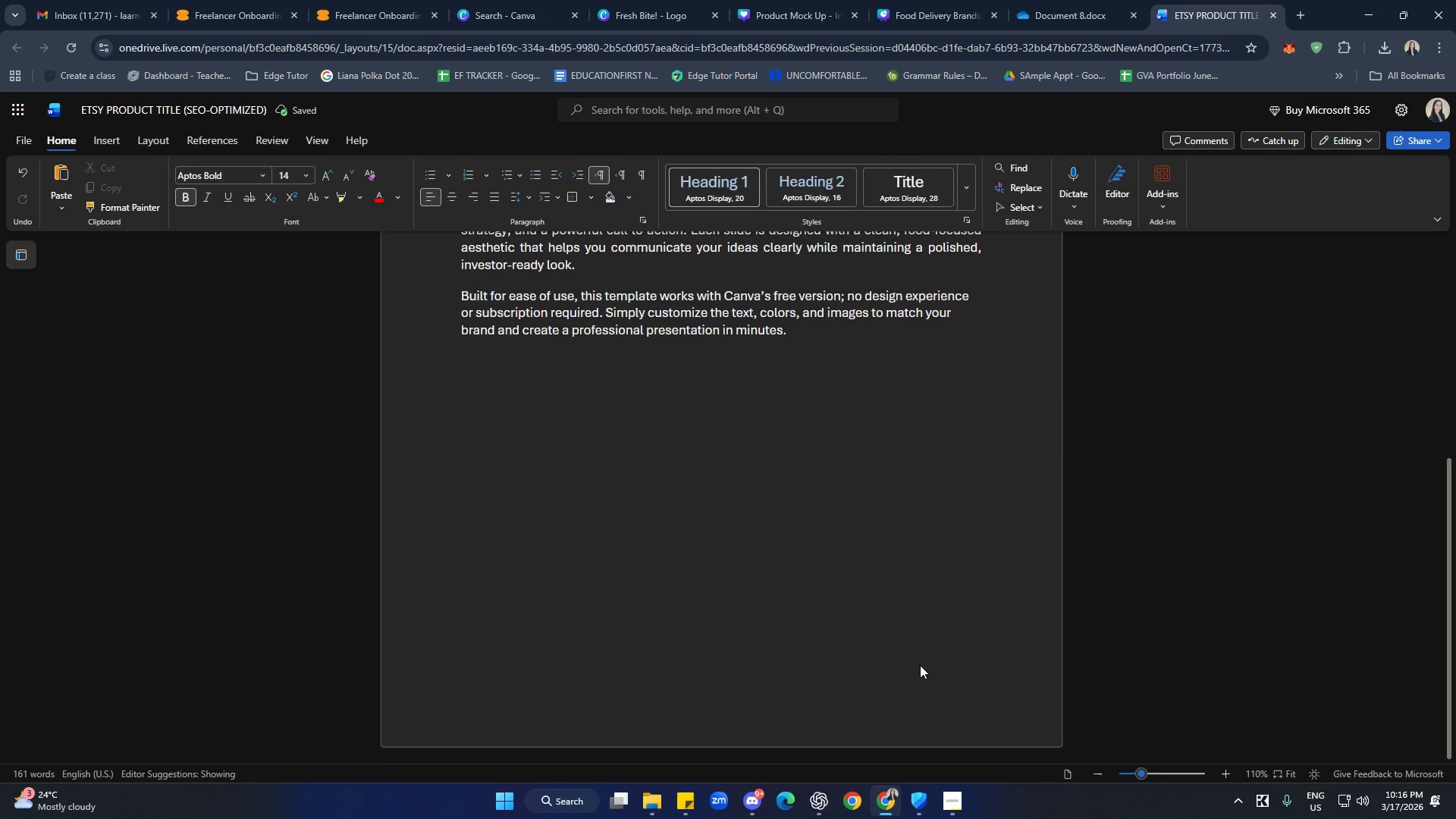 
scroll: coordinate [927, 679], scroll_direction: up, amount: 4.0
 